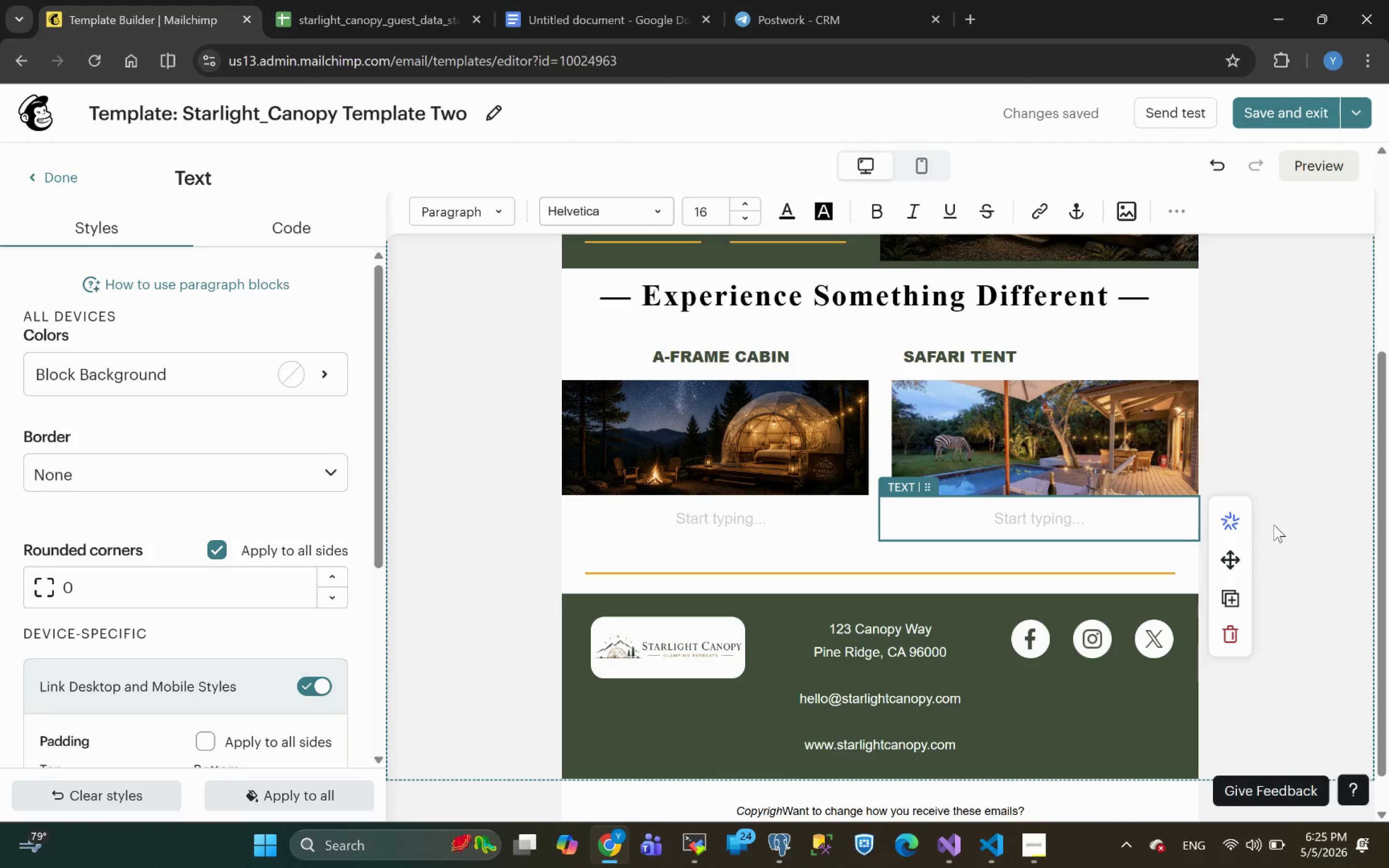 
wait(54.66)
 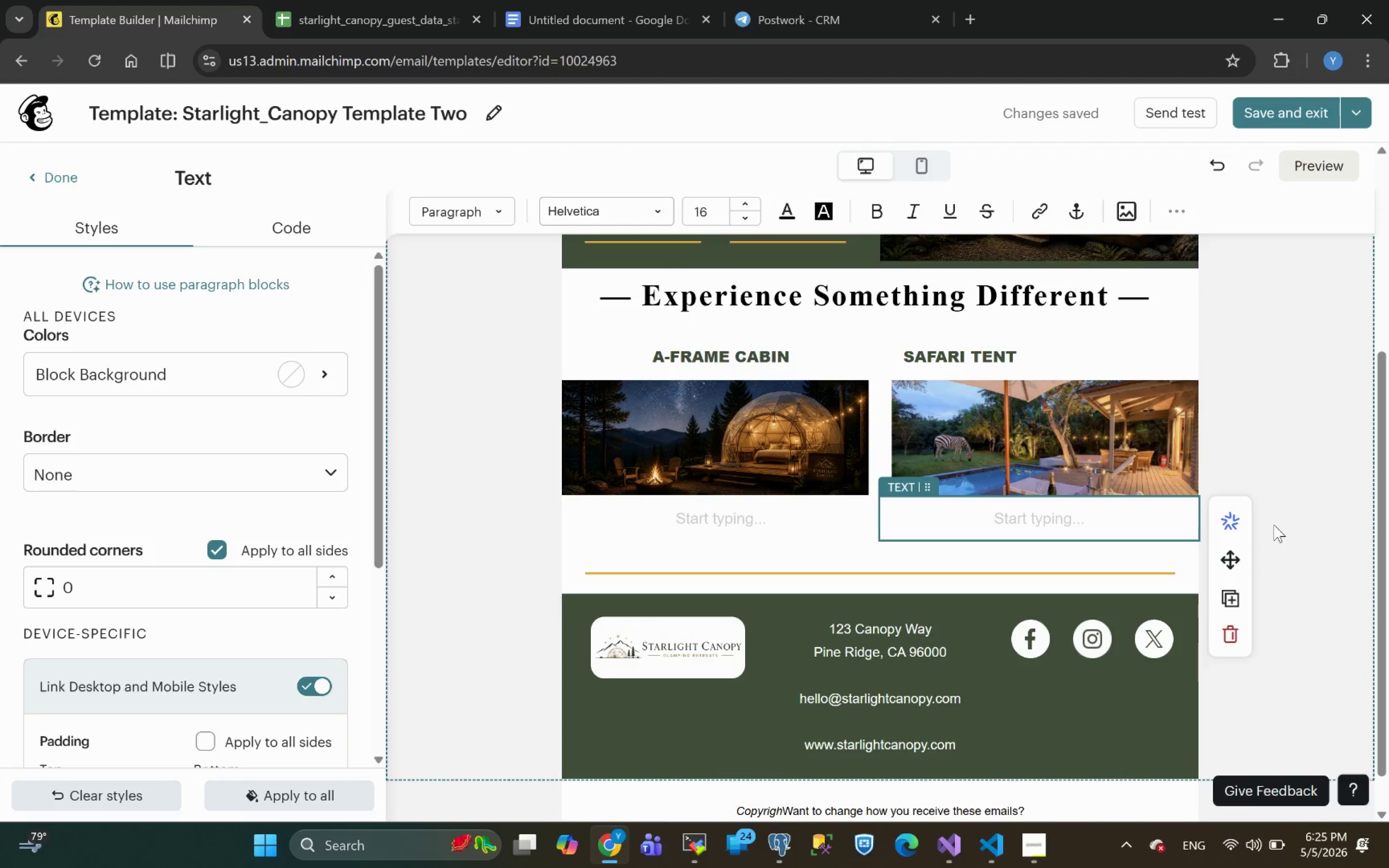 
left_click([726, 520])
 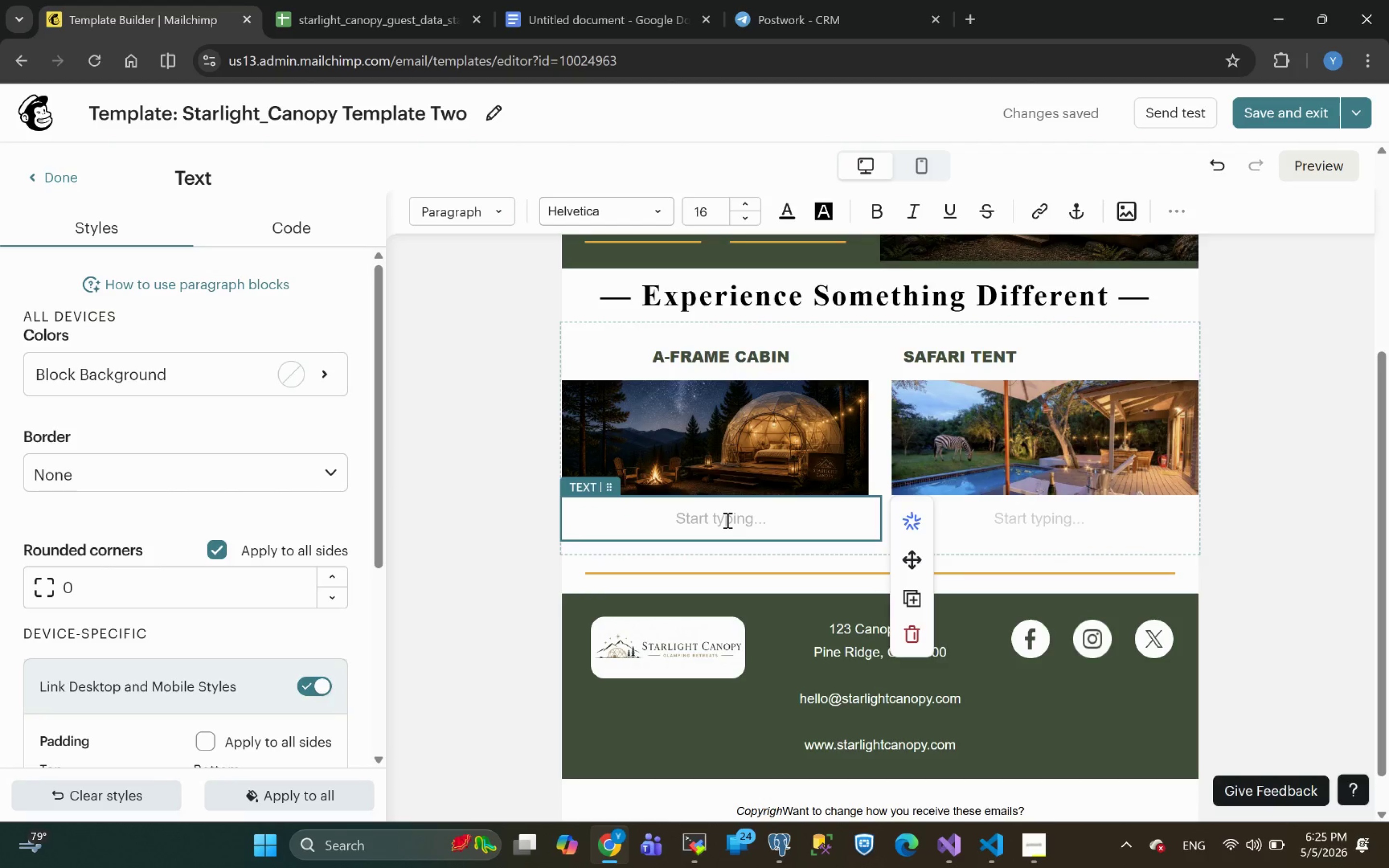 
wait(5.71)
 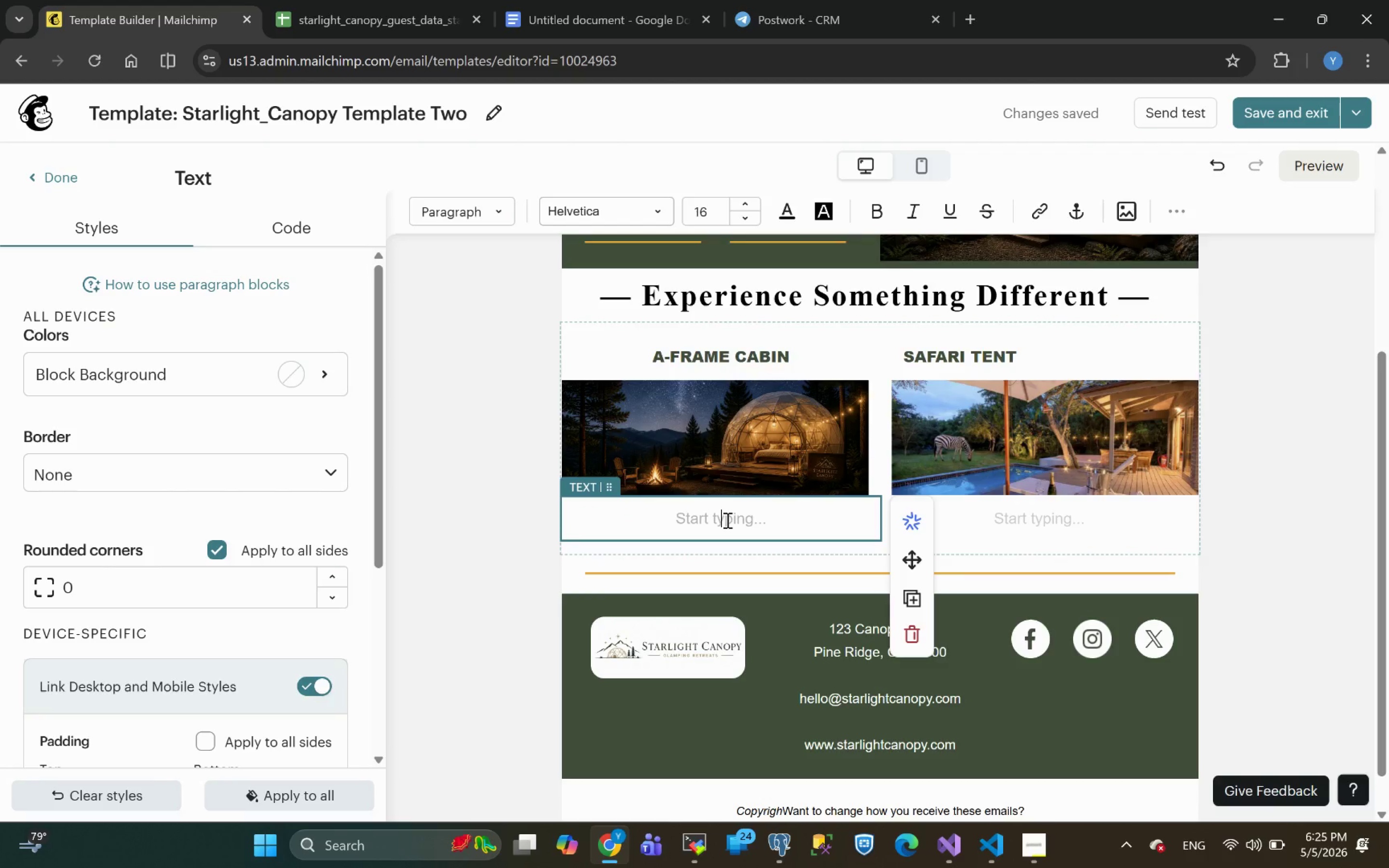 
type(Cozy)
 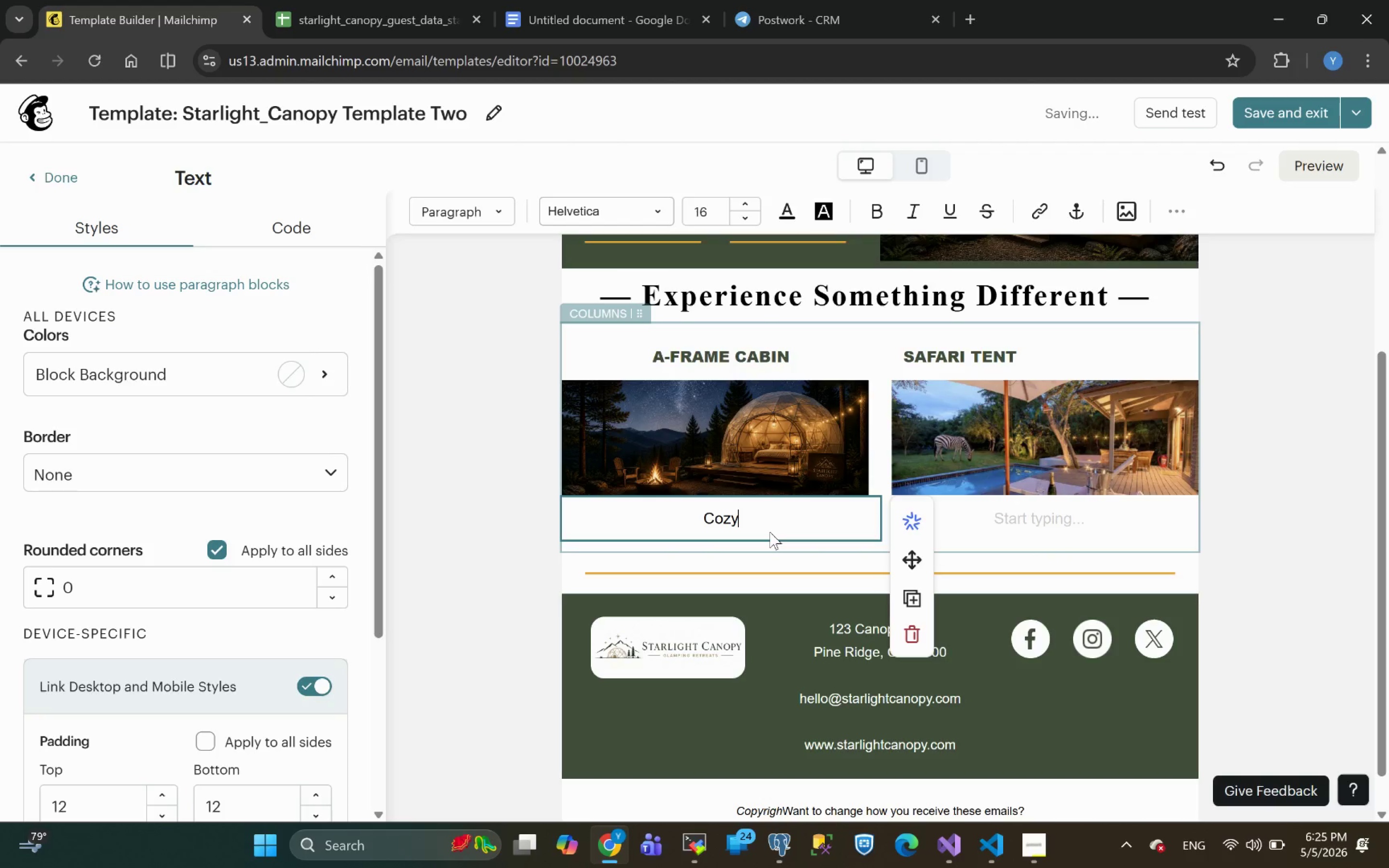 
type(, stylish and perfect )
 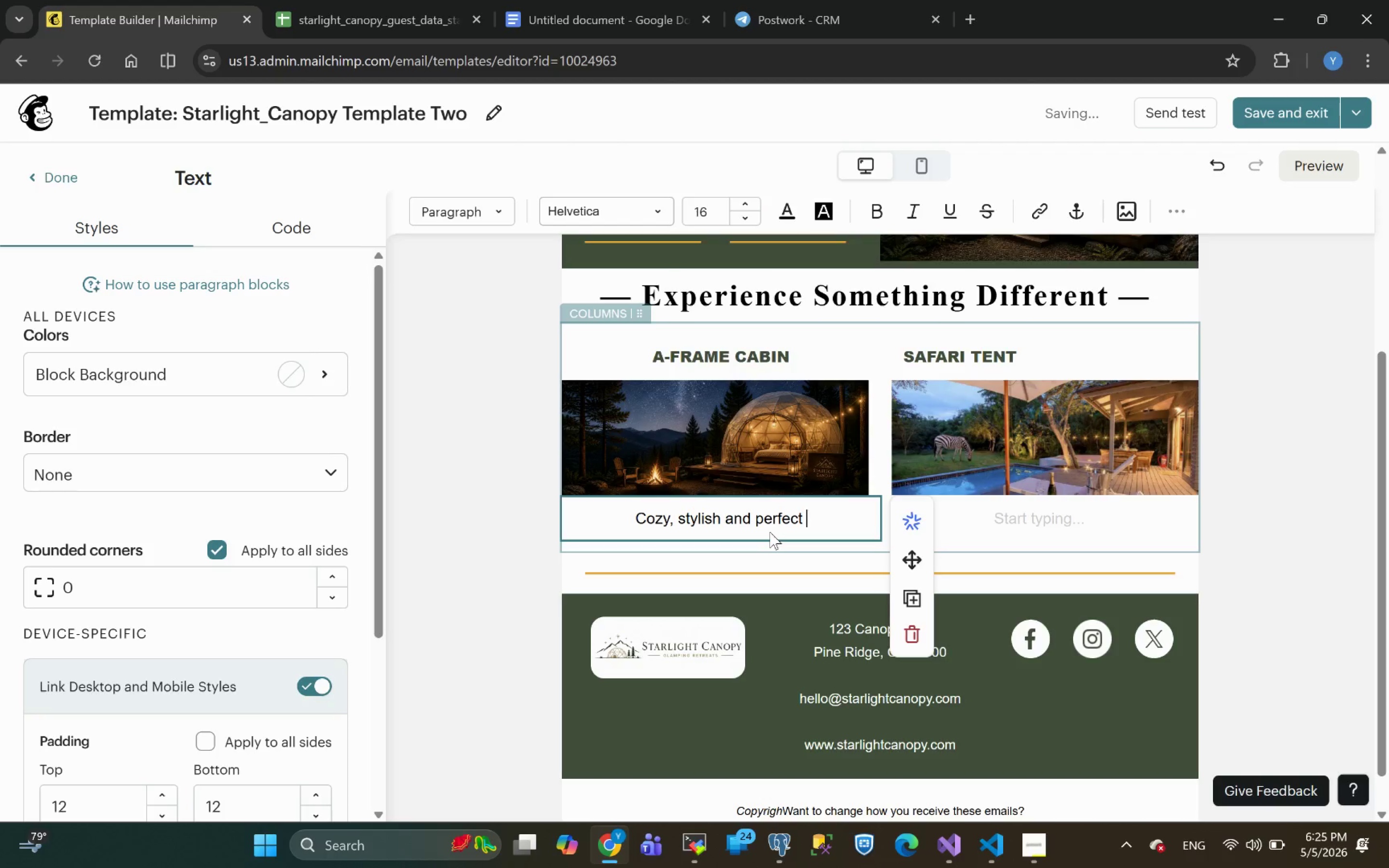 
type(for a romantic escape)
 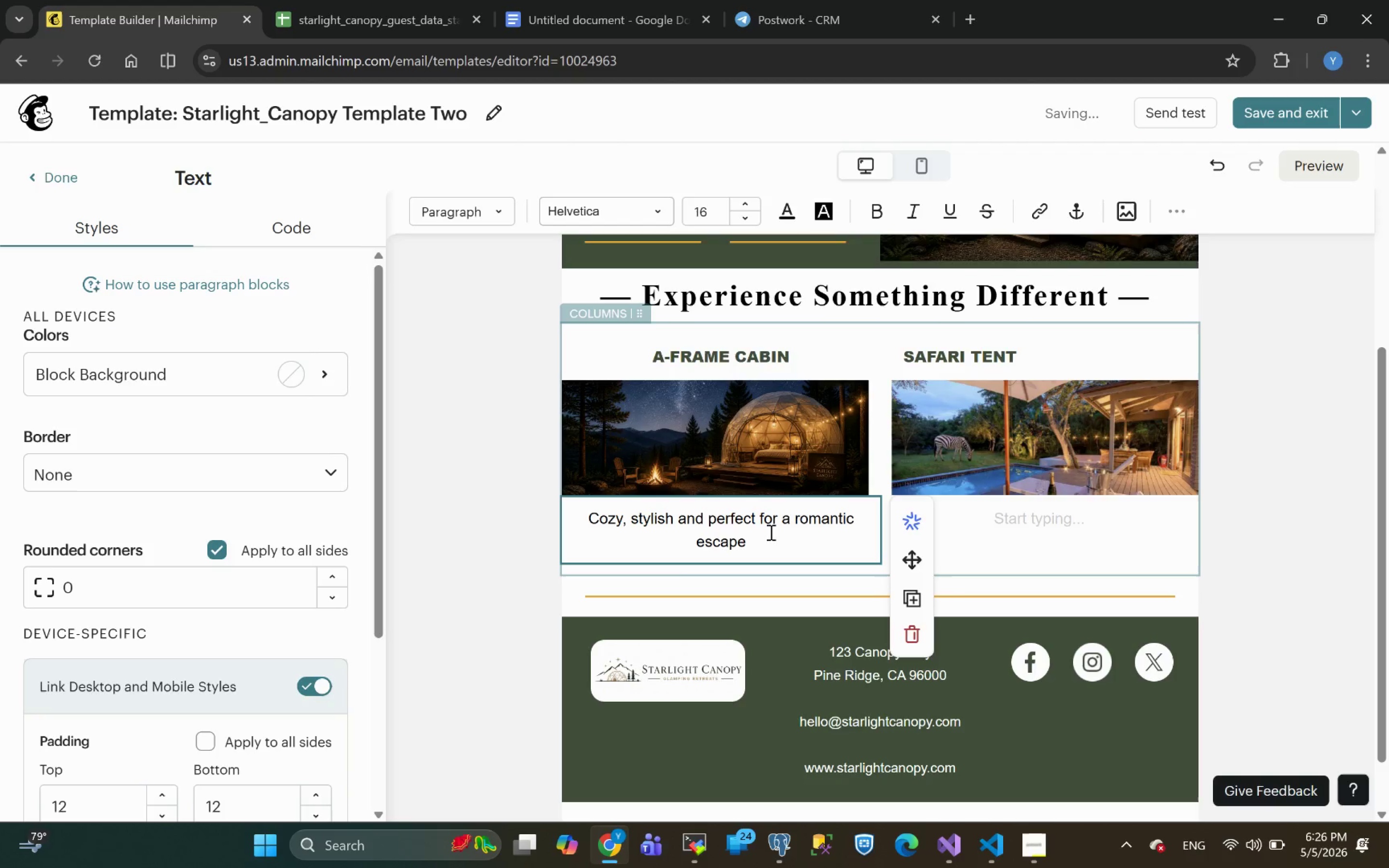 
left_click_drag(start_coordinate=[767, 540], to_coordinate=[571, 518])
 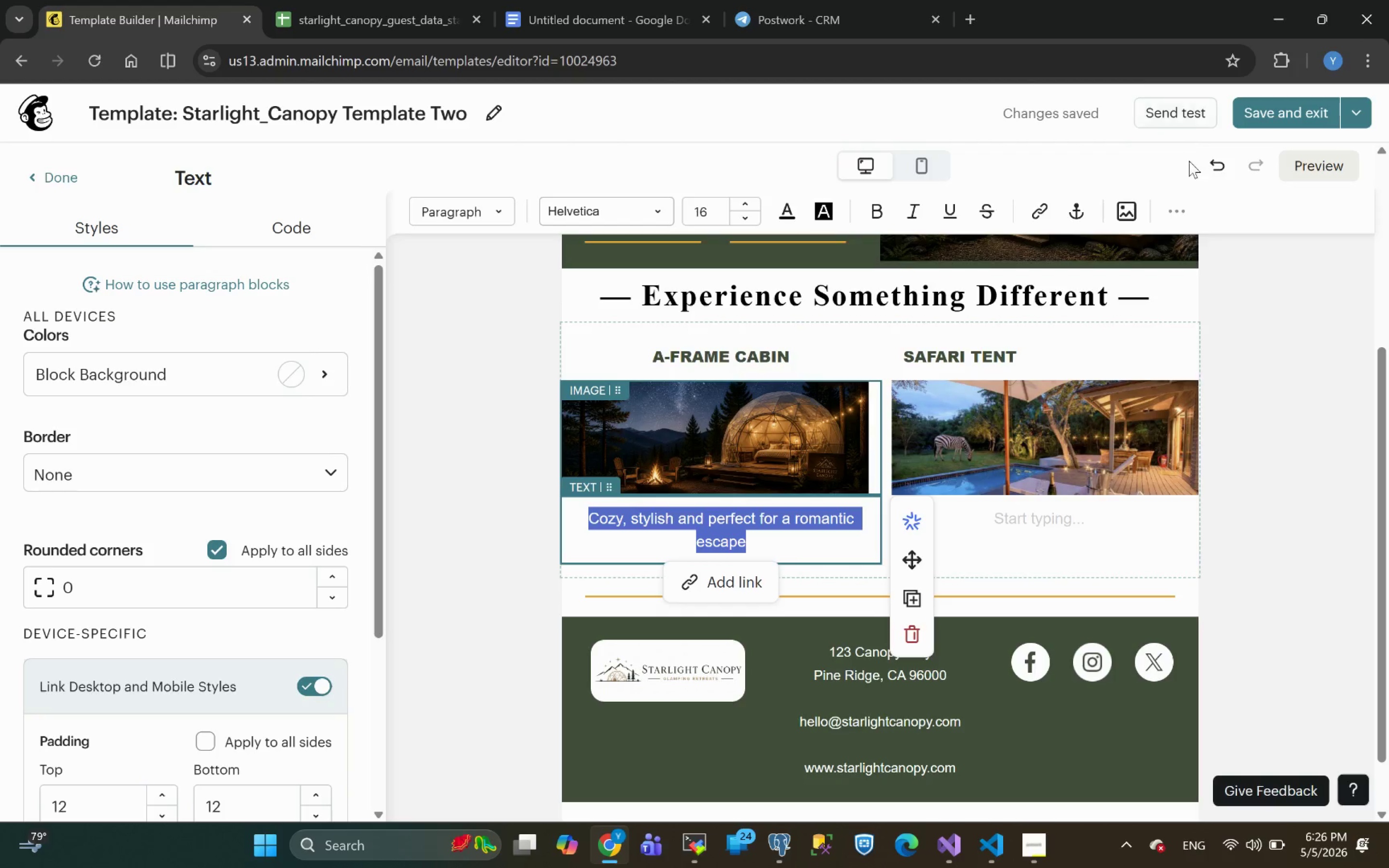 
left_click([1178, 212])
 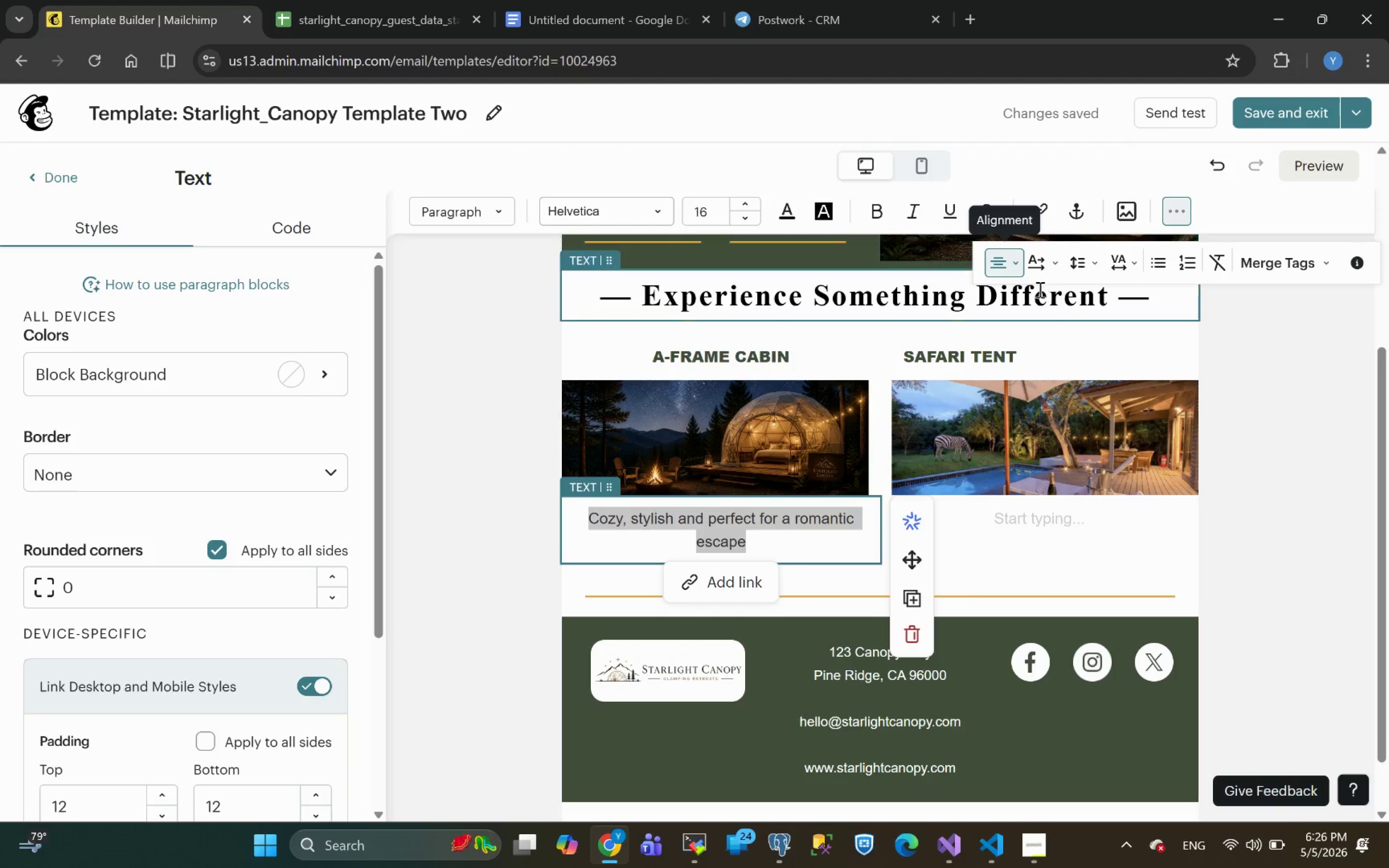 
left_click([1002, 272])
 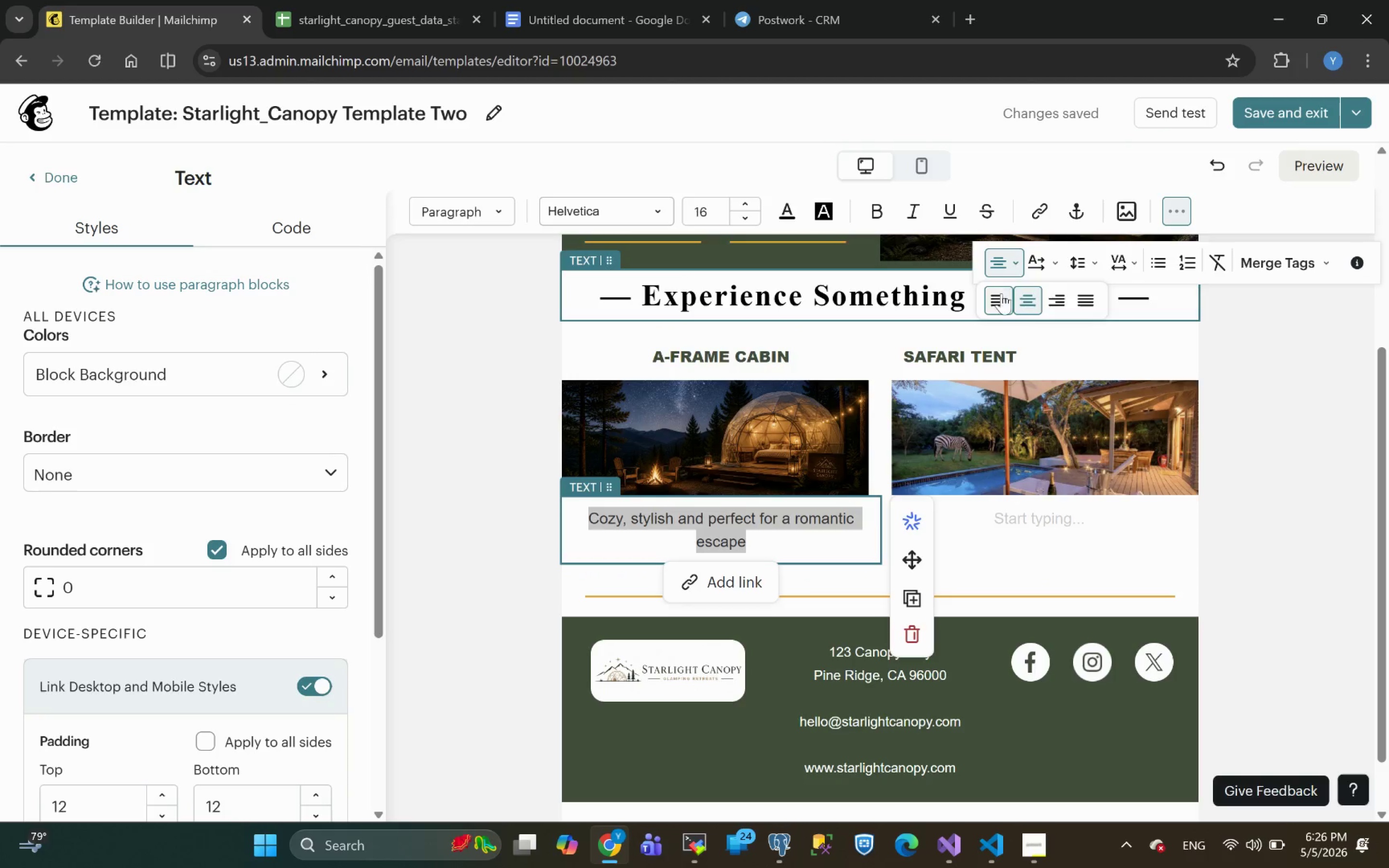 
left_click([994, 304])
 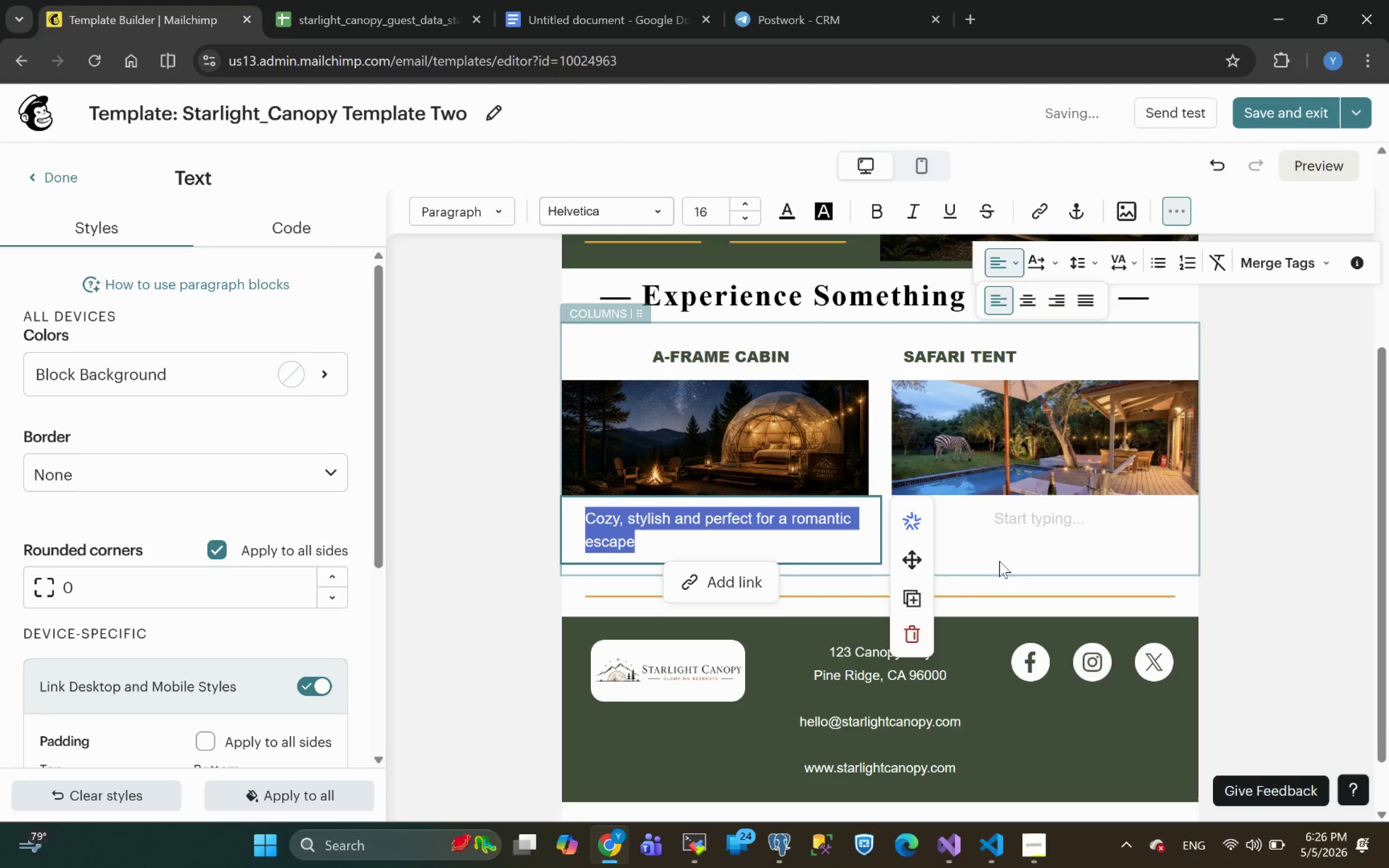 
left_click([987, 541])
 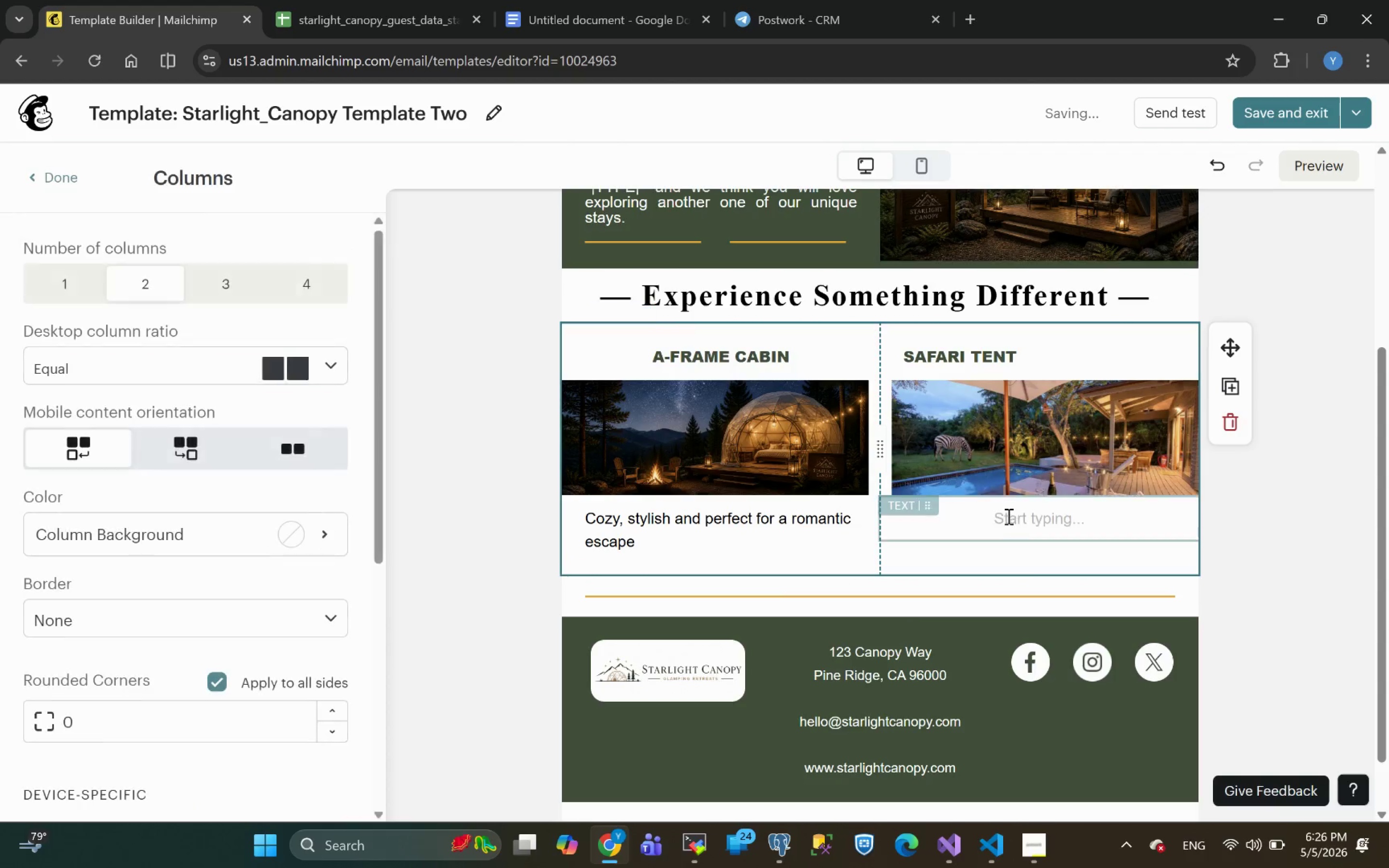 
left_click([1006, 513])
 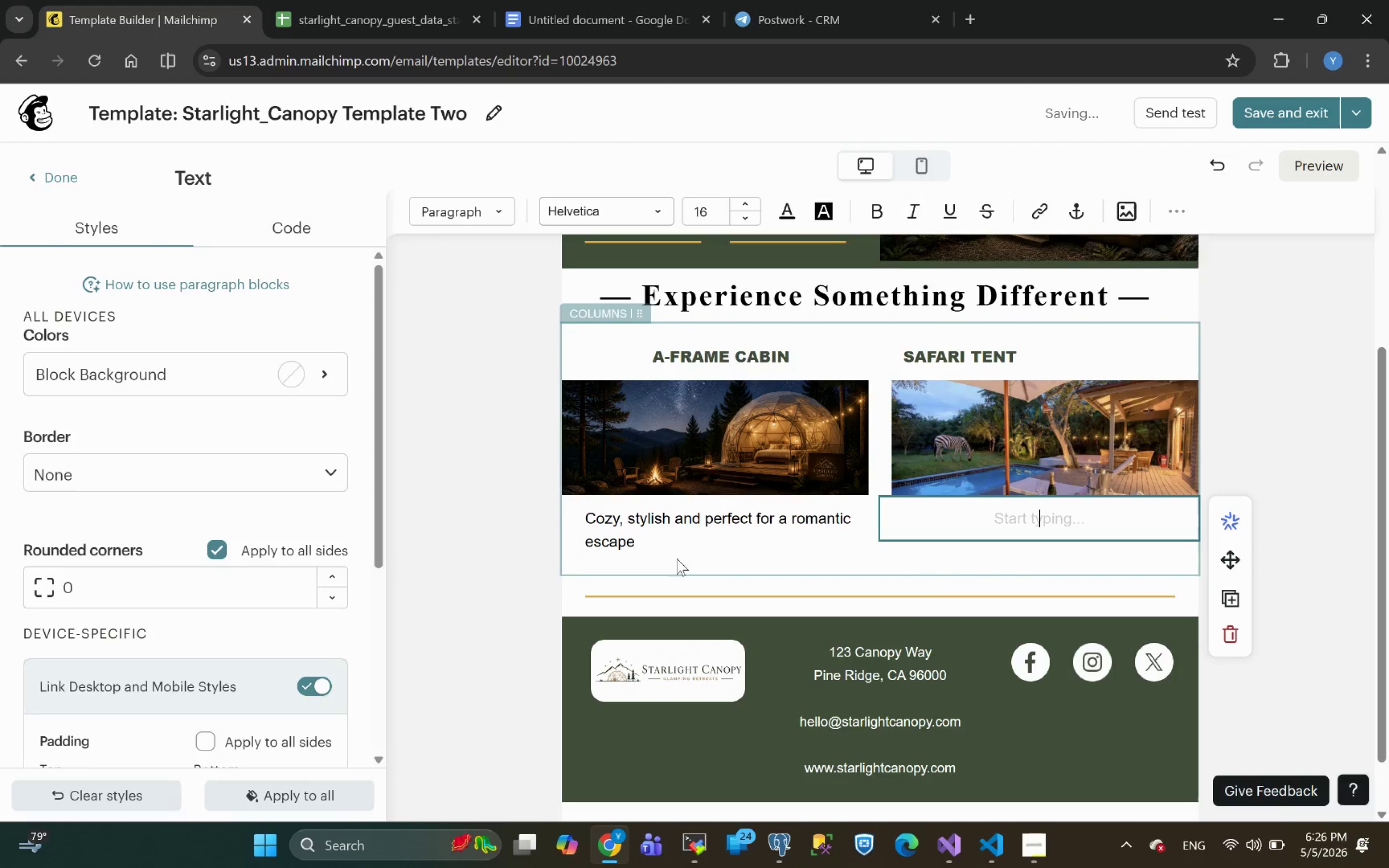 
left_click([660, 556])
 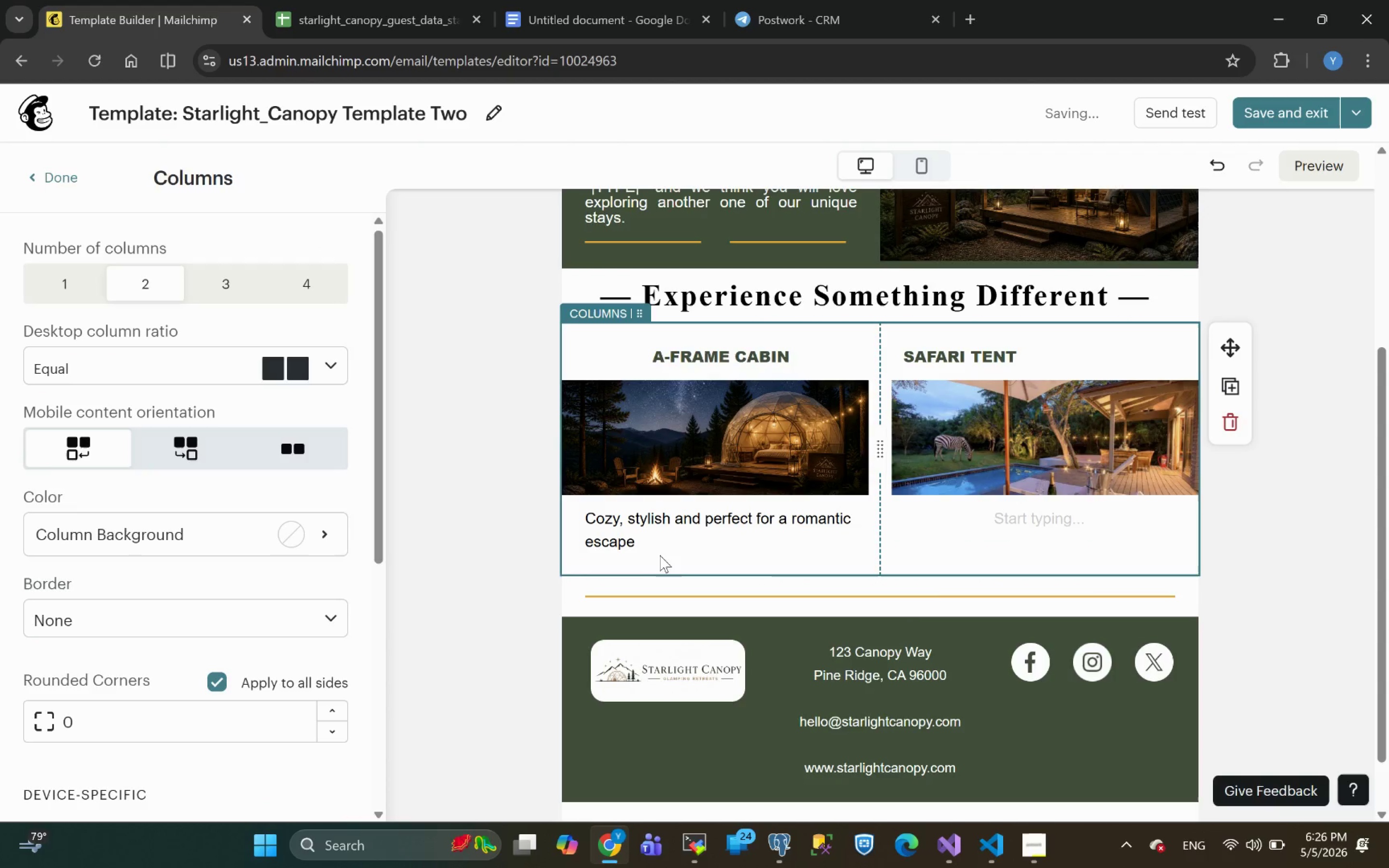 
left_click([647, 543])
 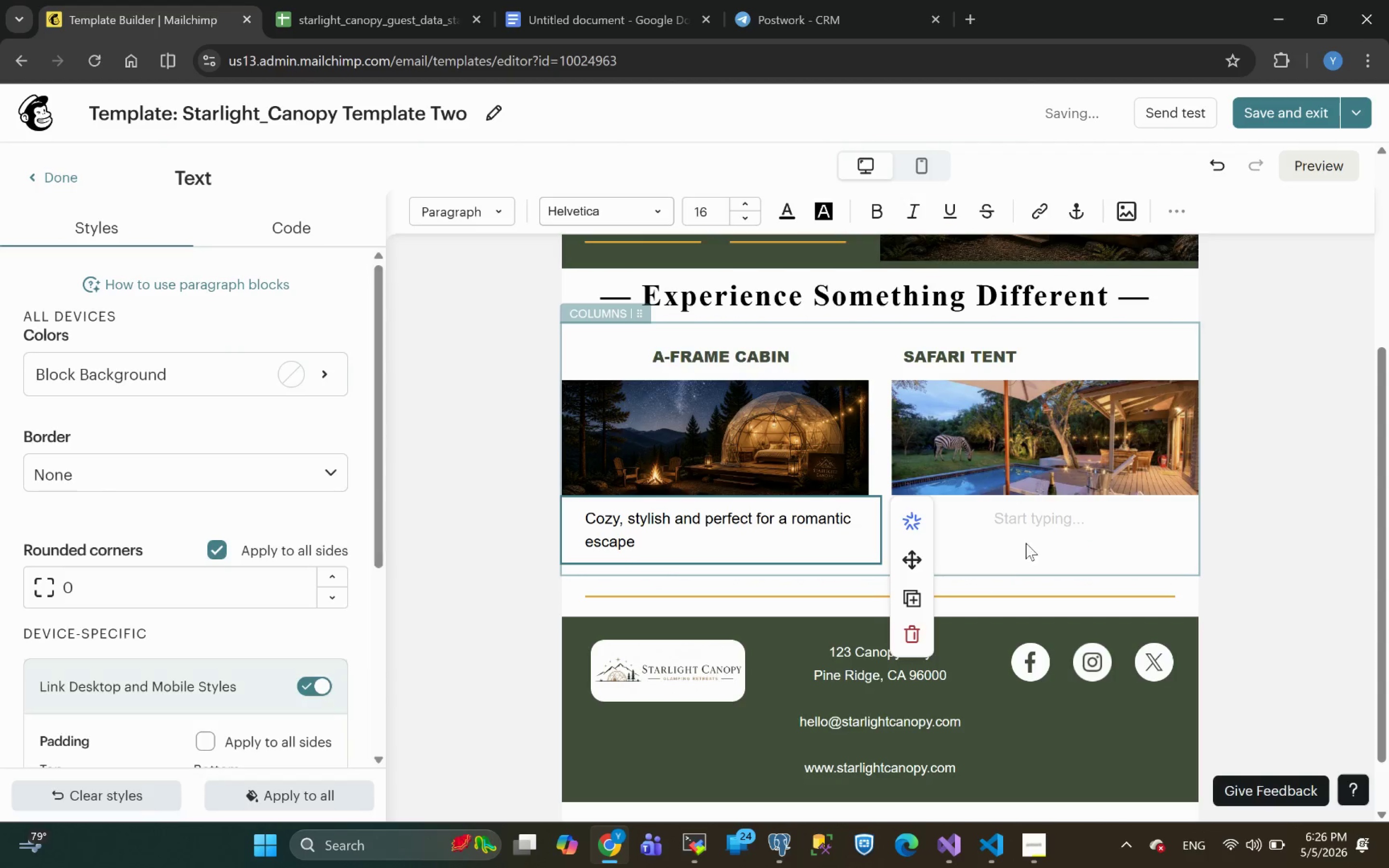 
left_click([1009, 515])
 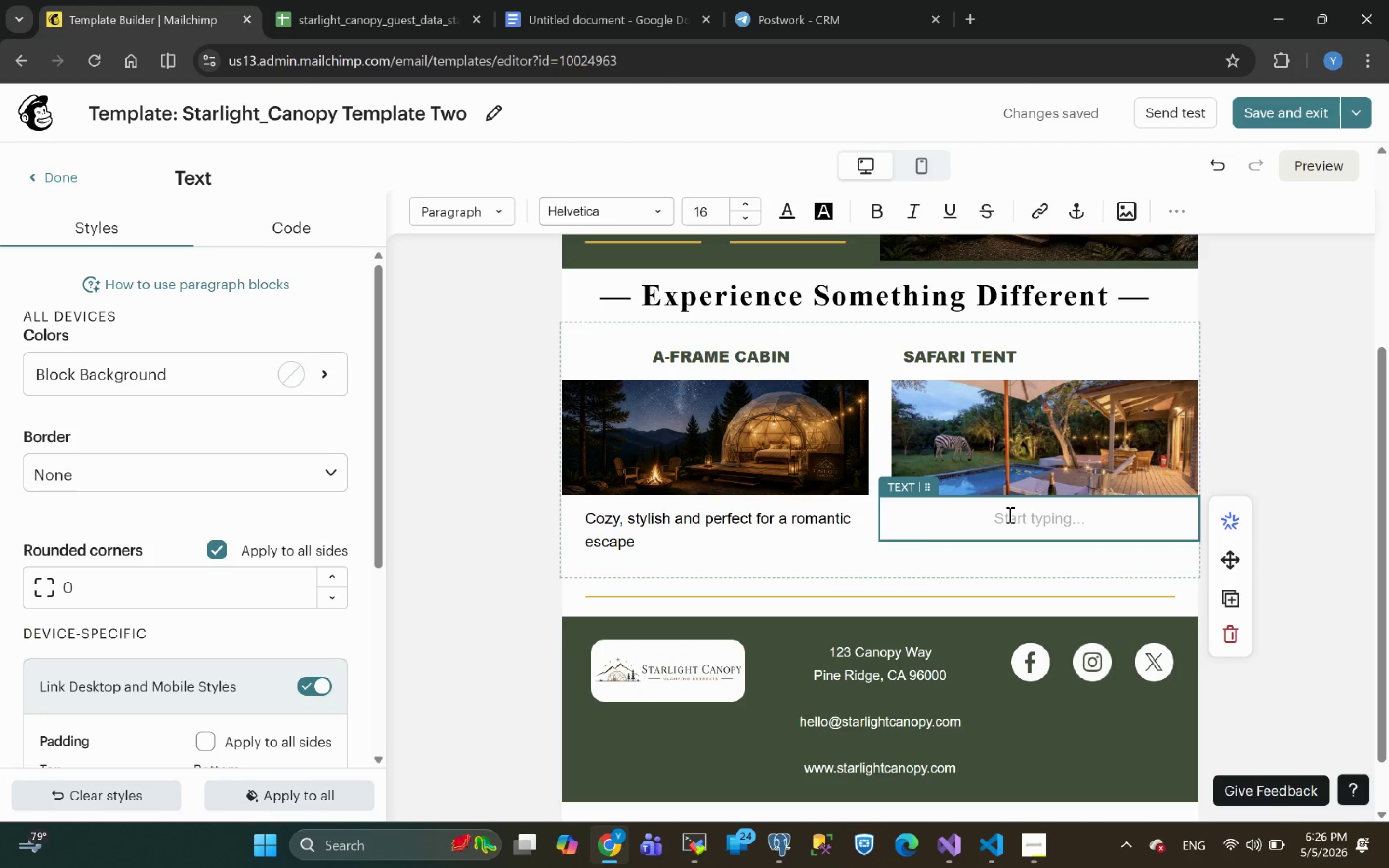 
wait(7.61)
 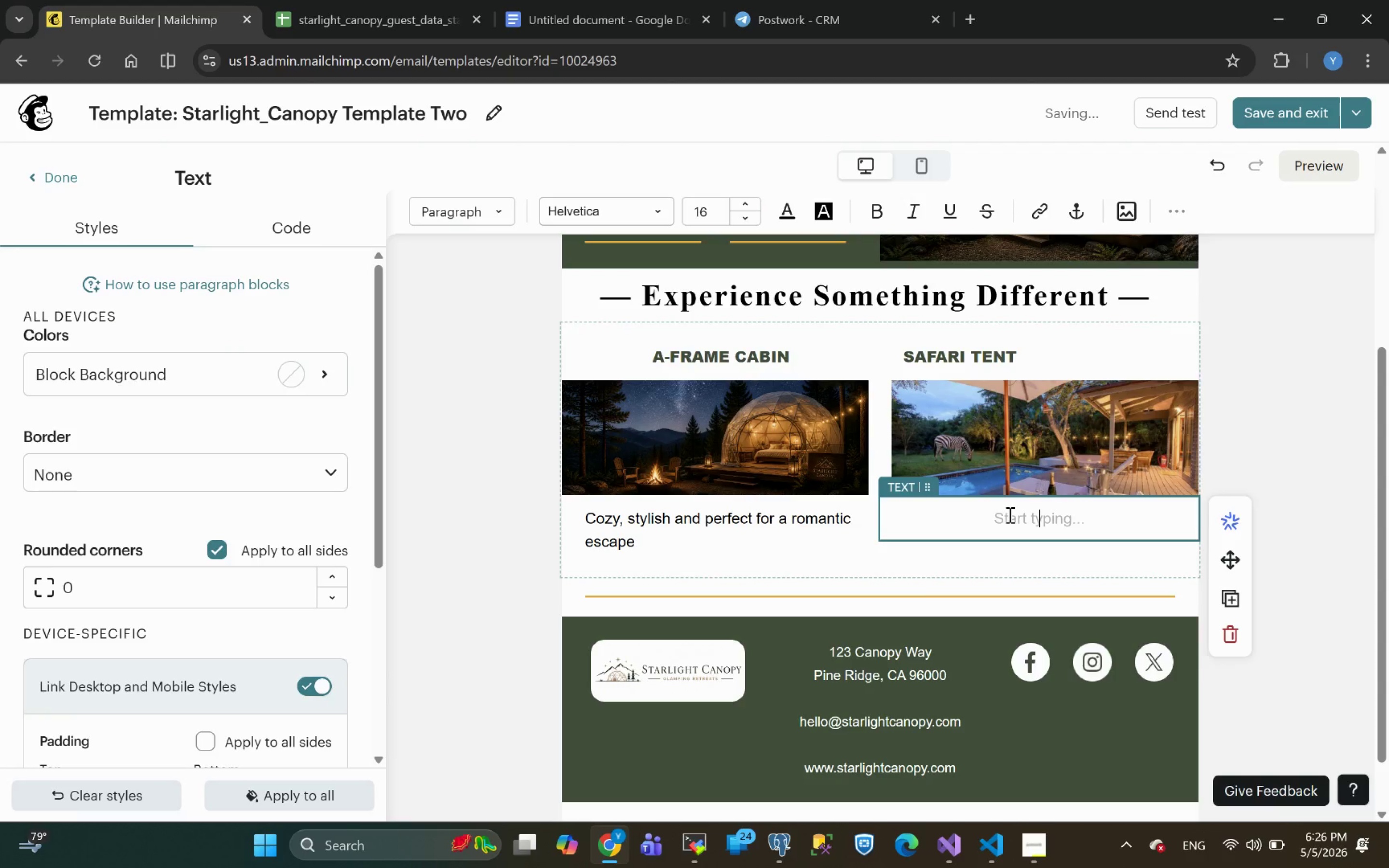 
type(Speci)
 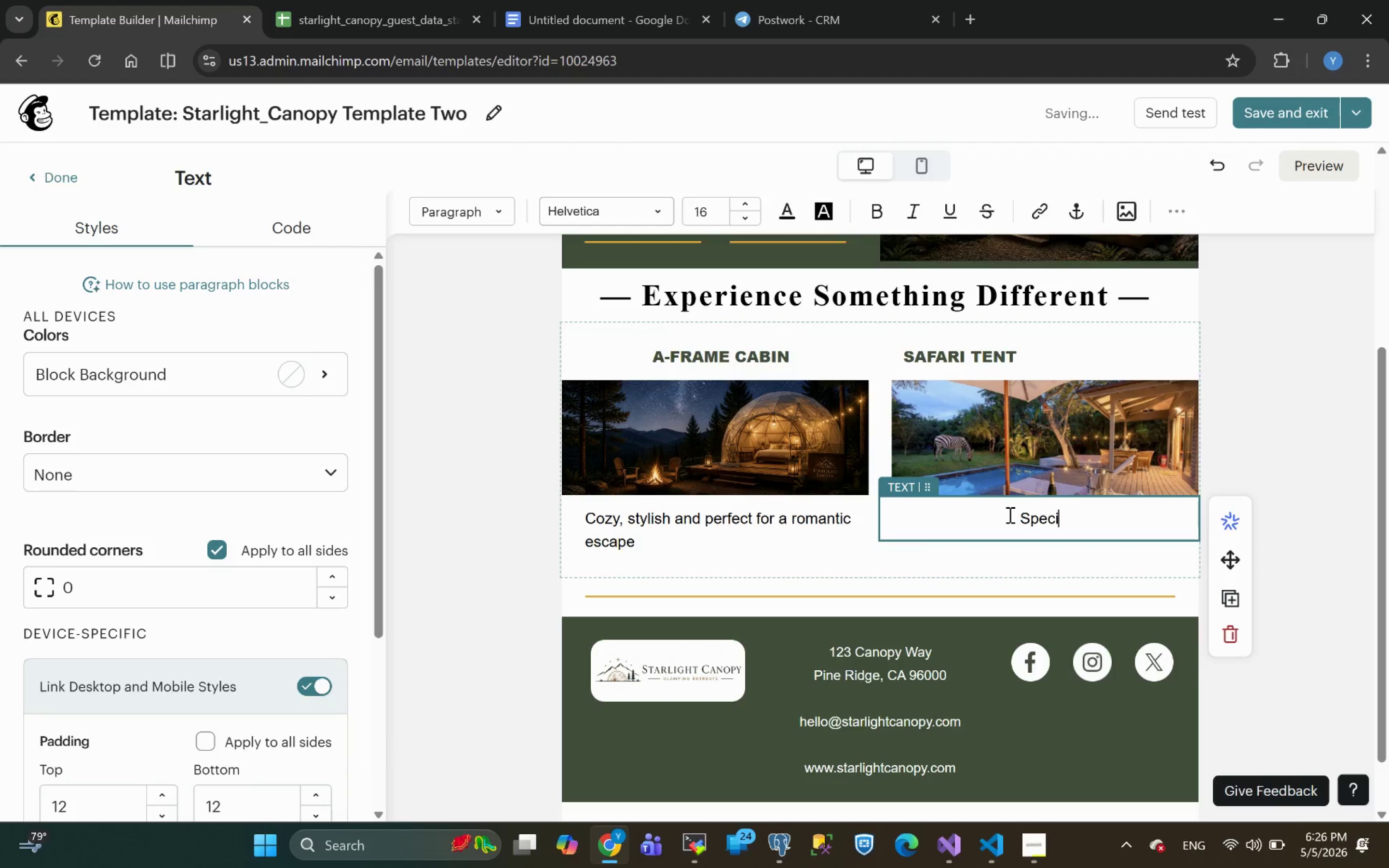 
type(ous )
key(Backspace)
type(, adventurious )
key(Backspace)
 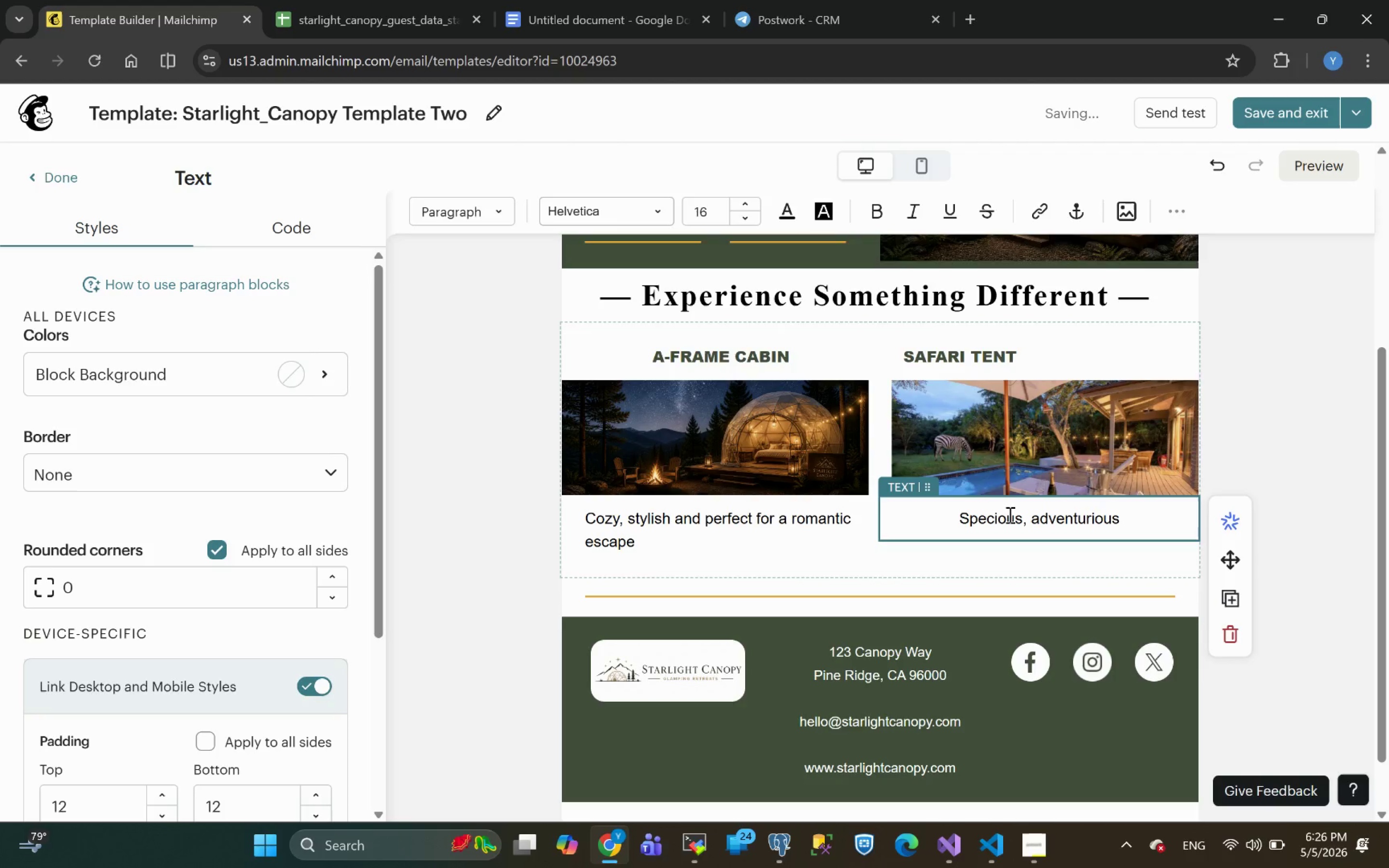 
key(Backspace)
key(Backspace)
key(Backspace)
key(Backspace)
type(ous and close to nature)
 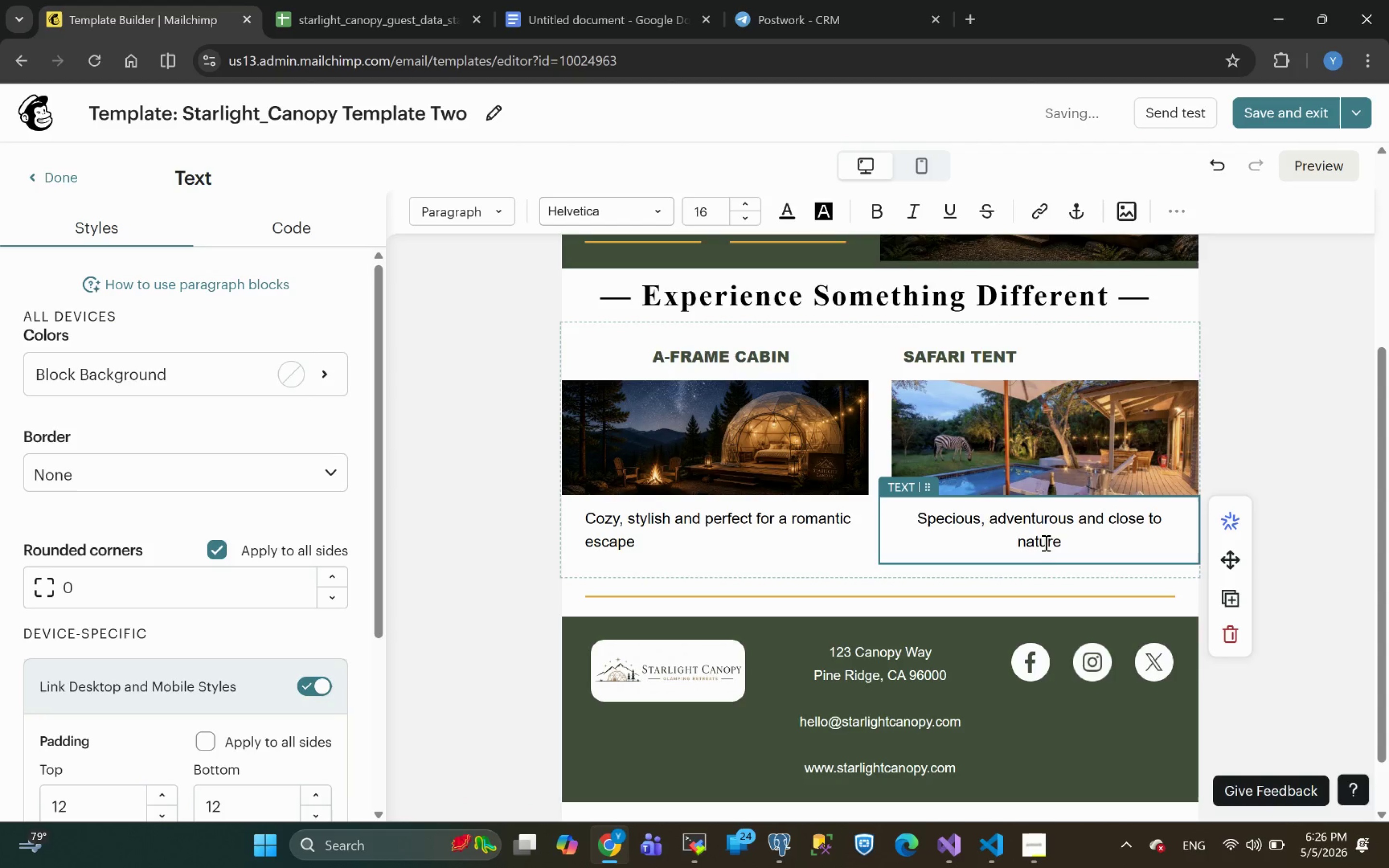 
left_click_drag(start_coordinate=[1067, 540], to_coordinate=[915, 513])
 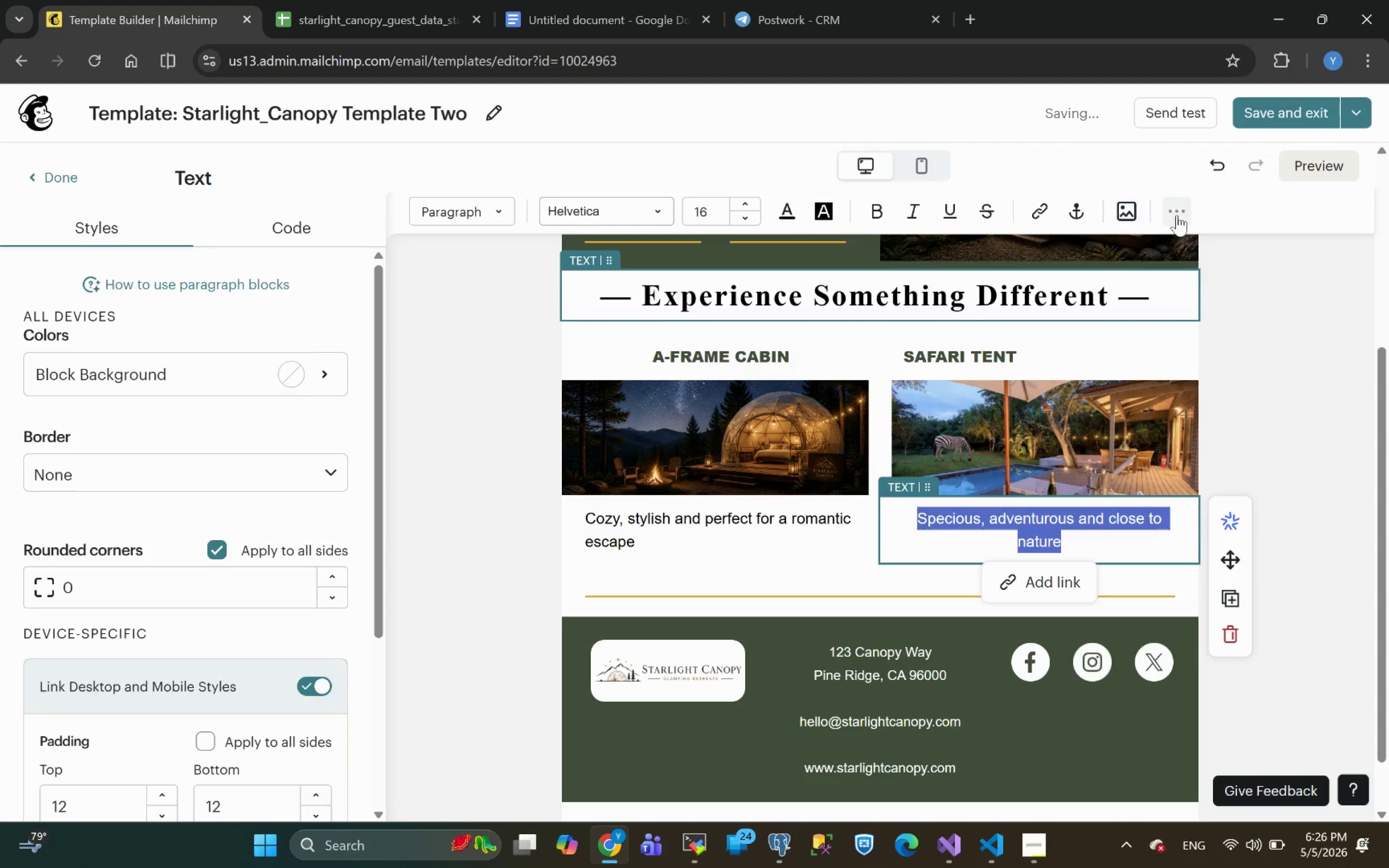 
left_click([1181, 217])
 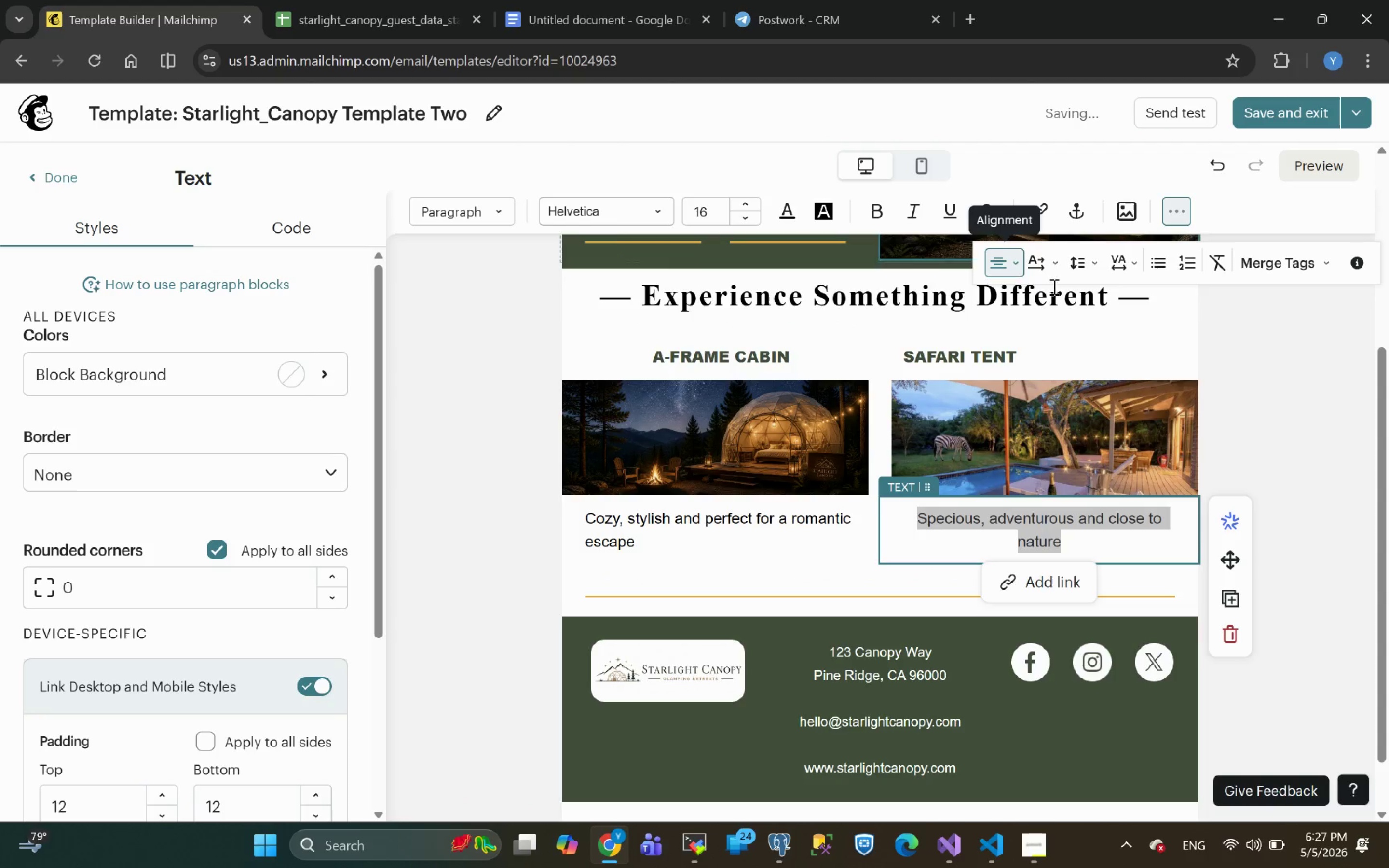 
left_click([1002, 281])
 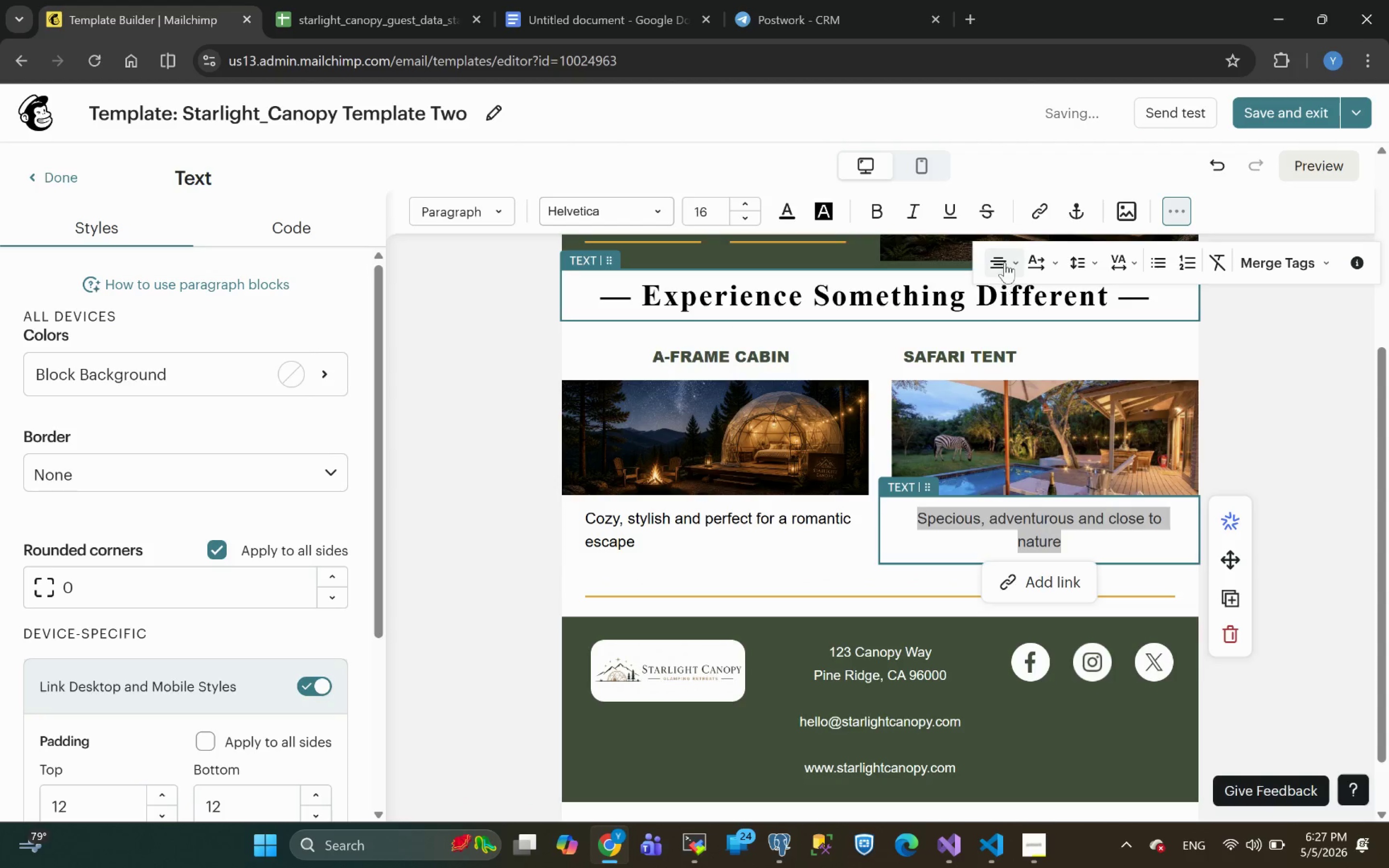 
left_click([1005, 259])
 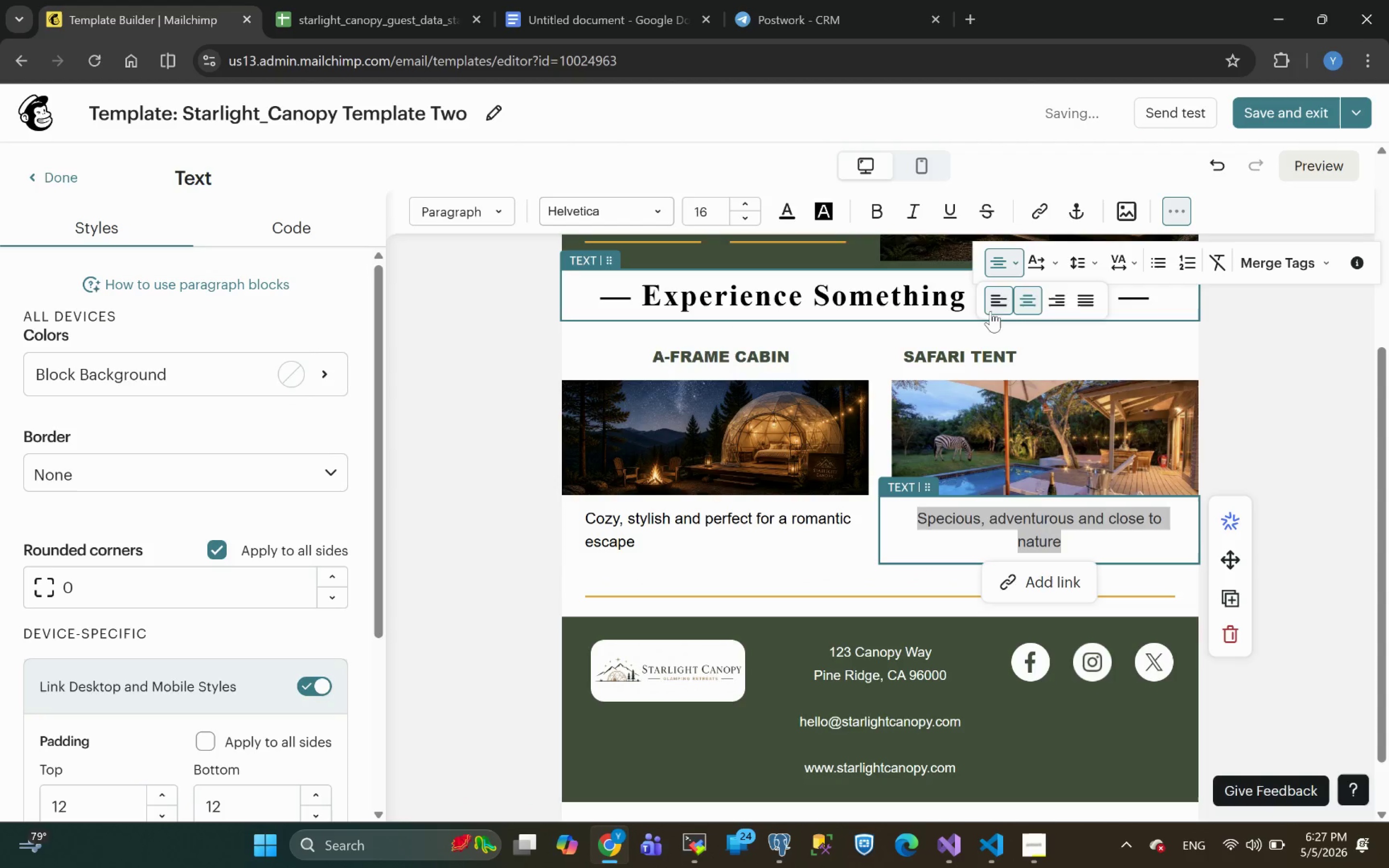 
left_click([994, 306])
 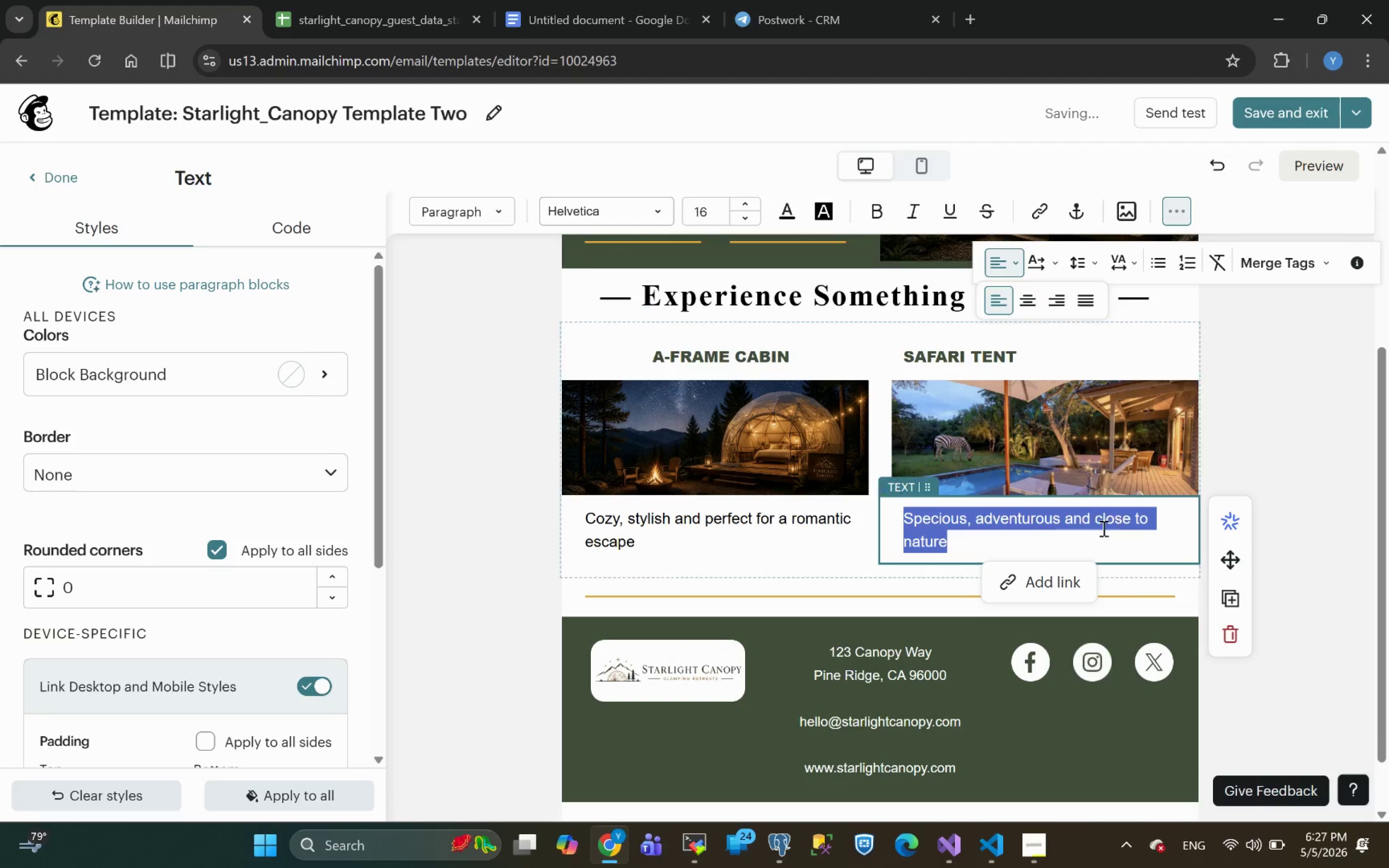 
left_click([1048, 532])
 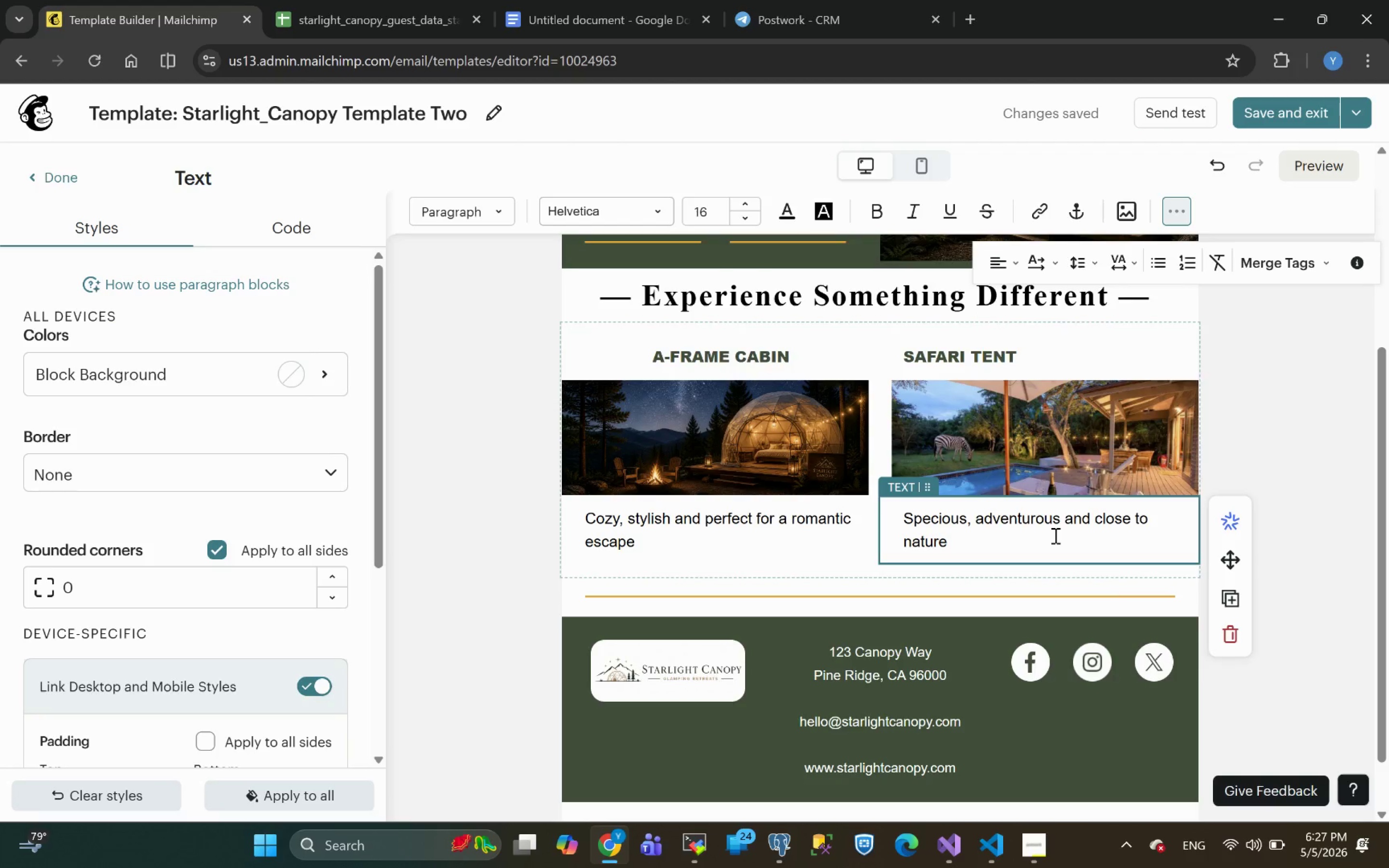 
wait(6.61)
 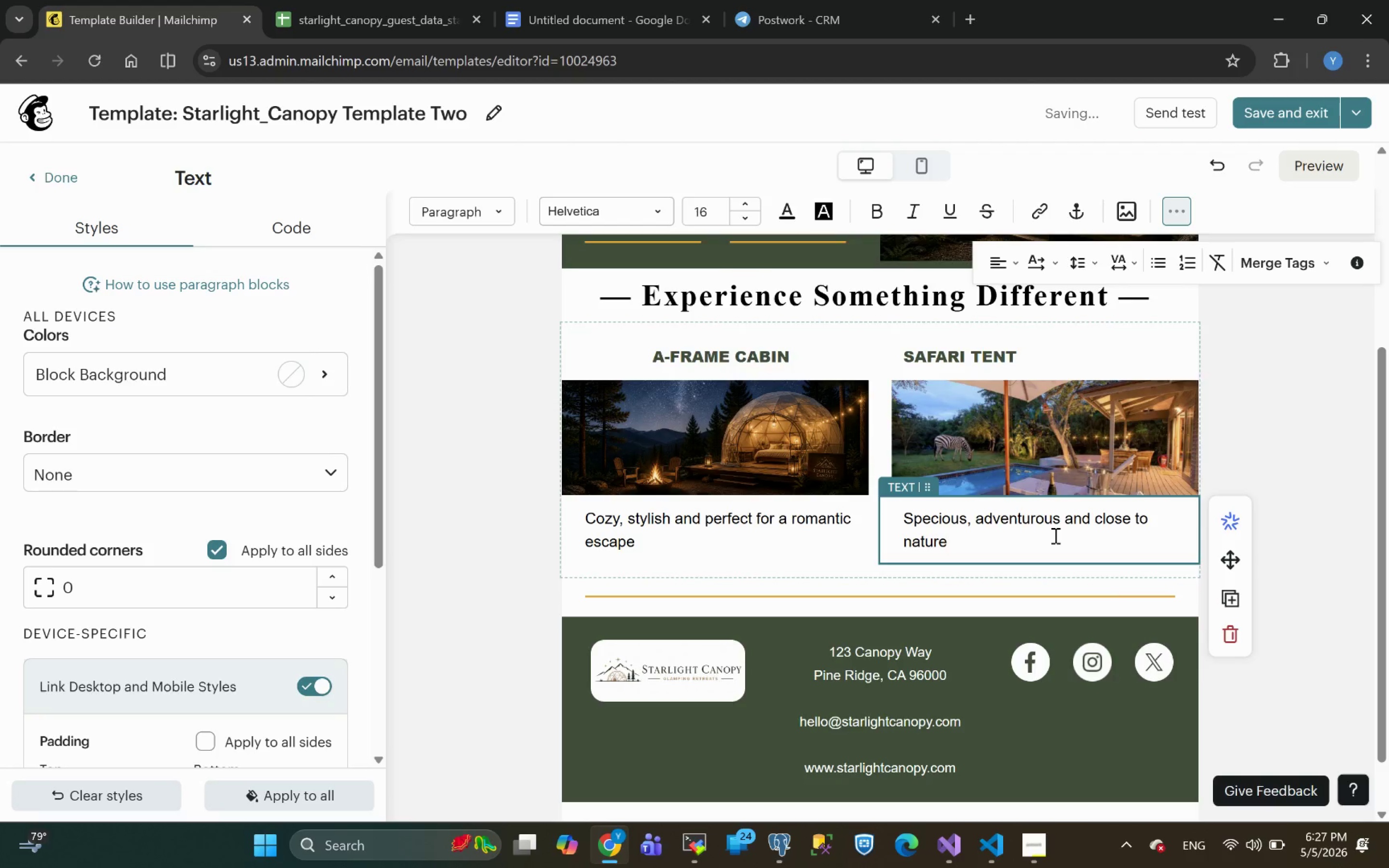 
left_click([1354, 601])
 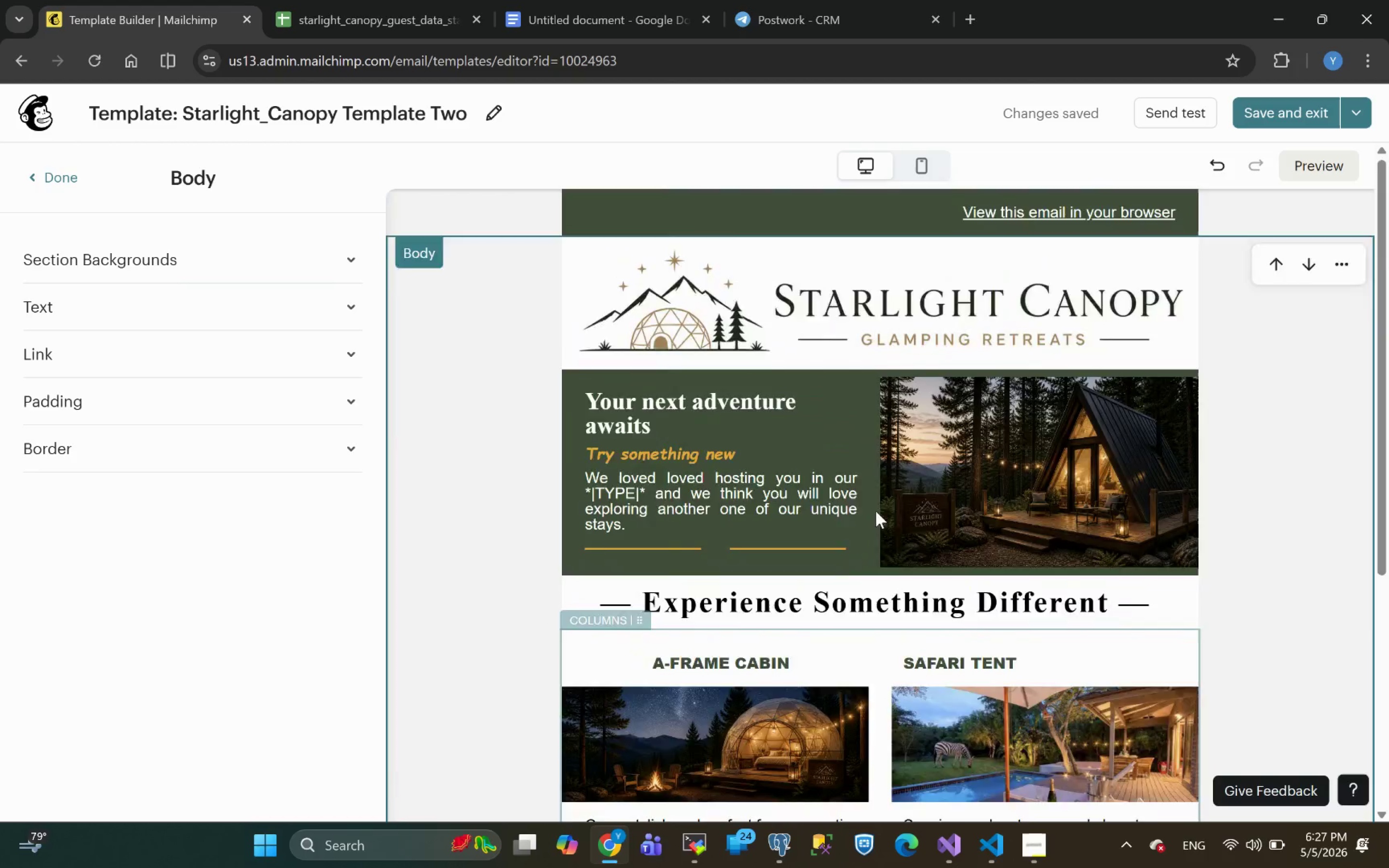 
wait(7.89)
 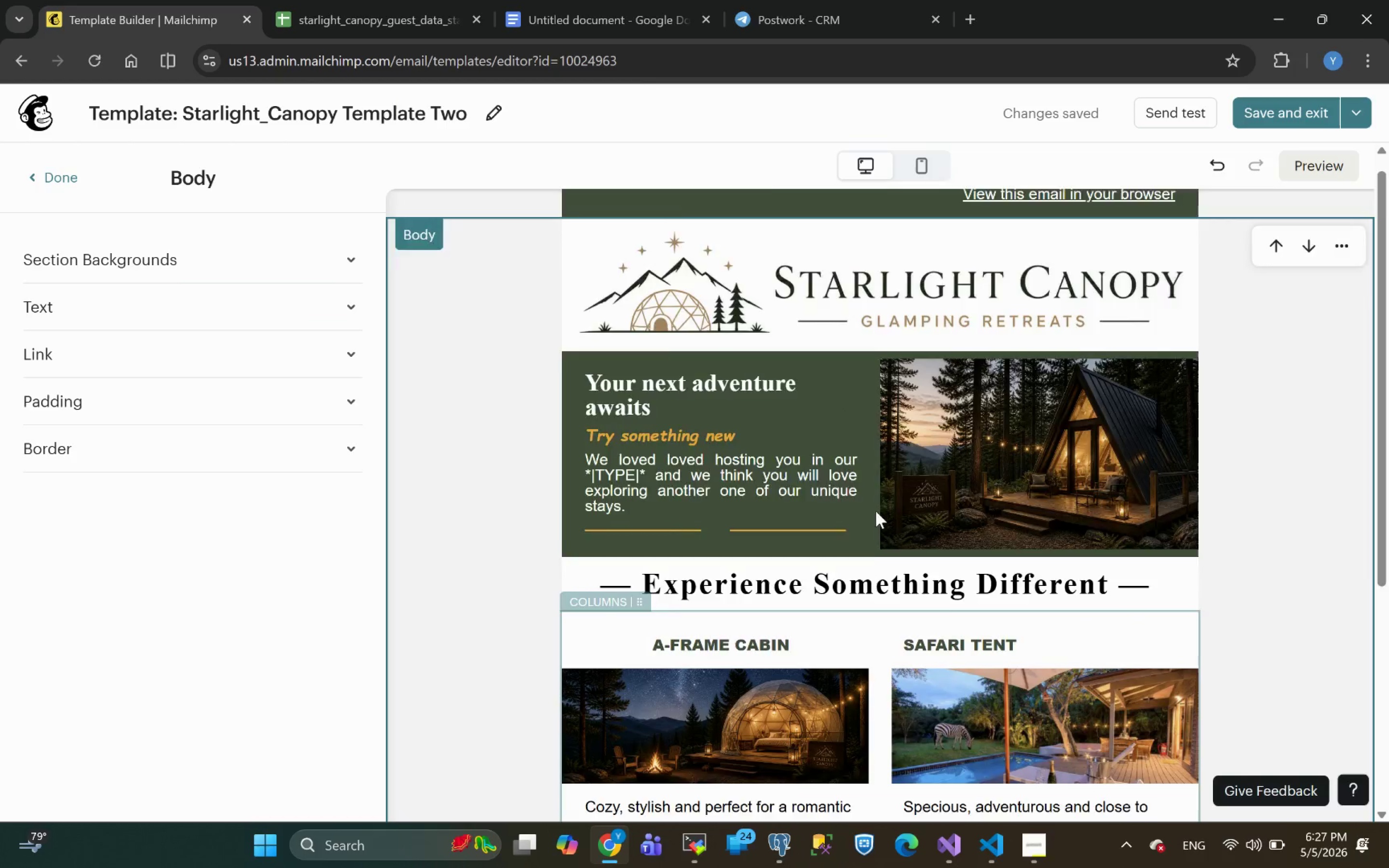 
left_click([46, 176])
 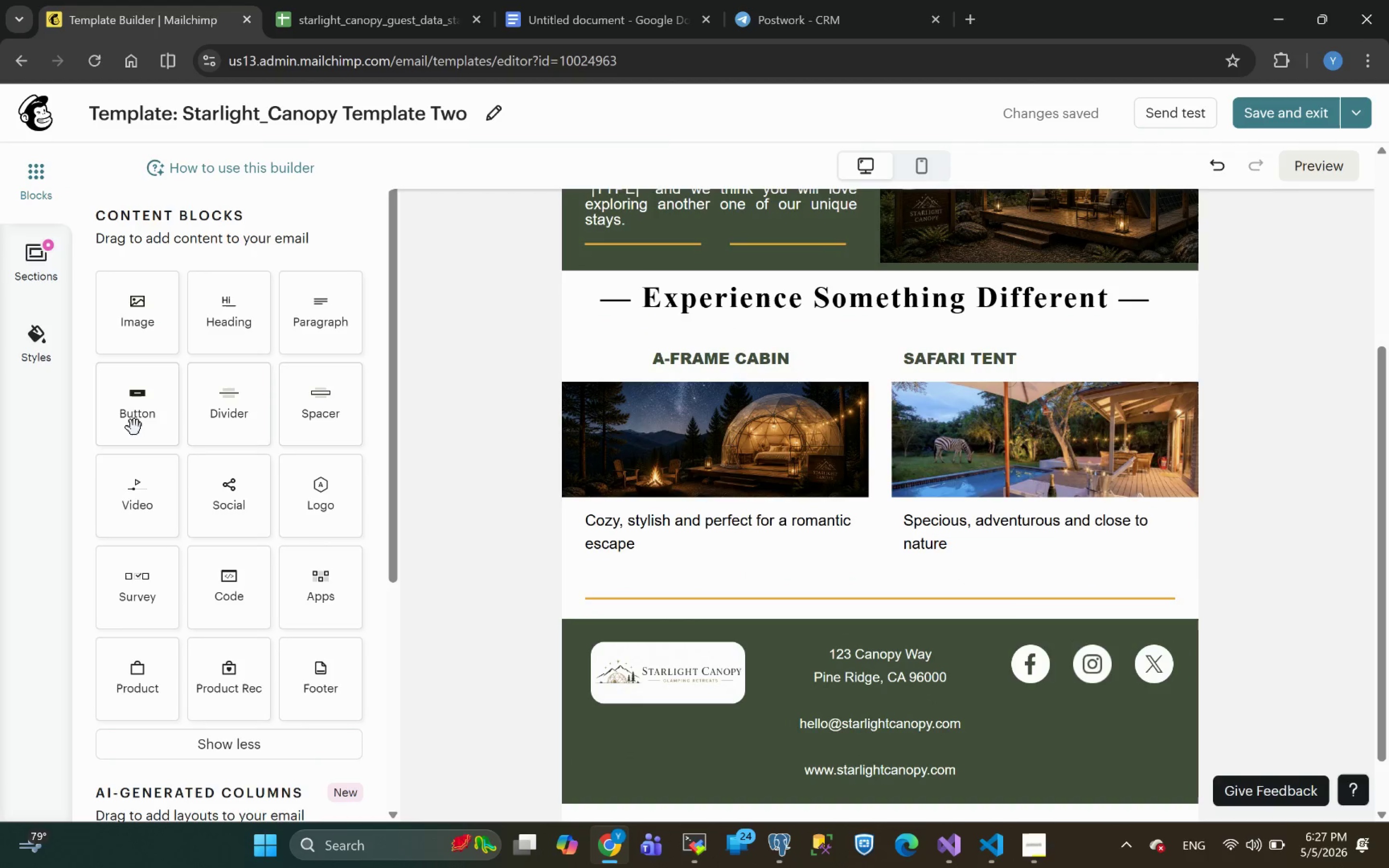 
left_click_drag(start_coordinate=[133, 416], to_coordinate=[694, 542])
 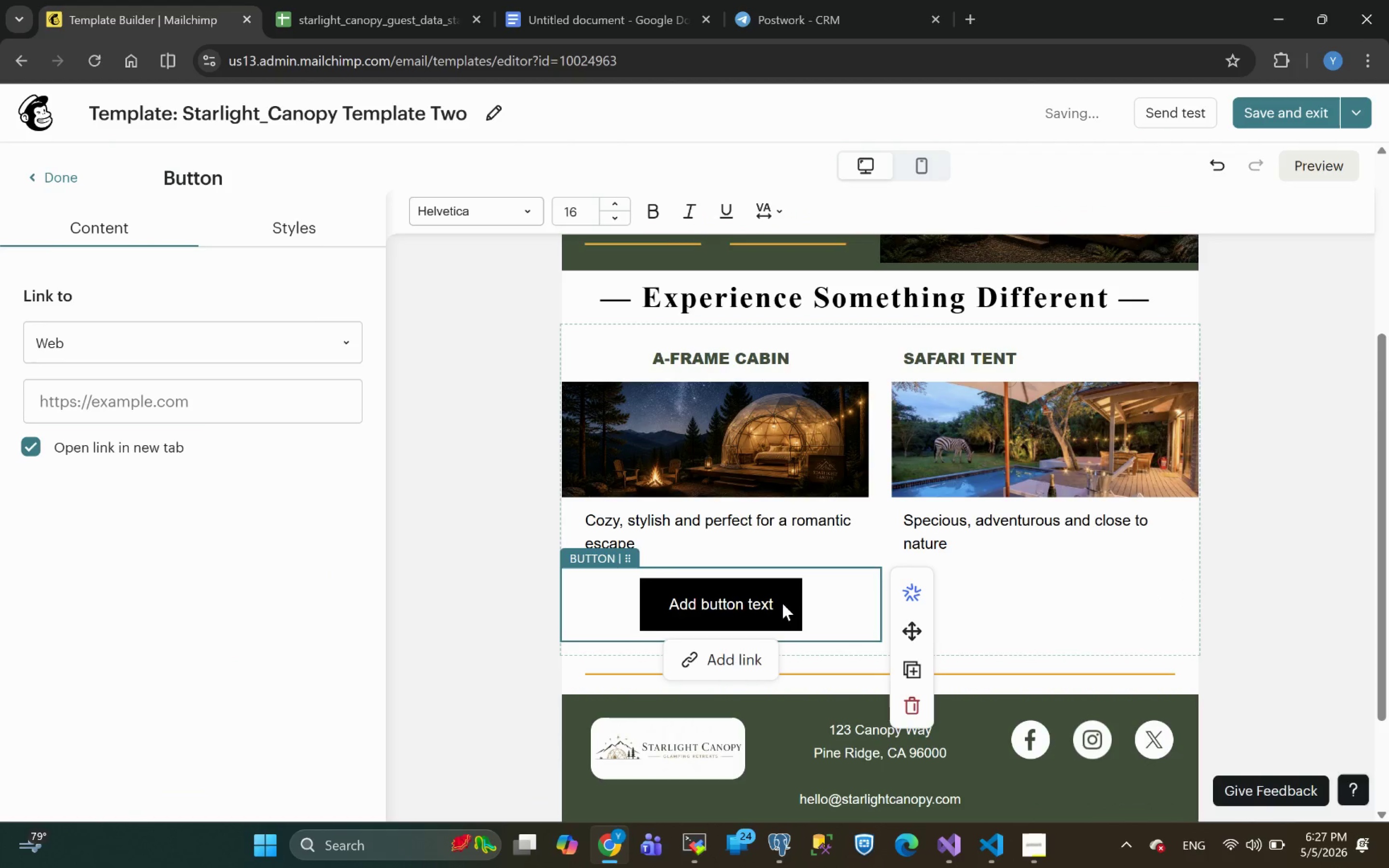 
left_click([763, 598])
 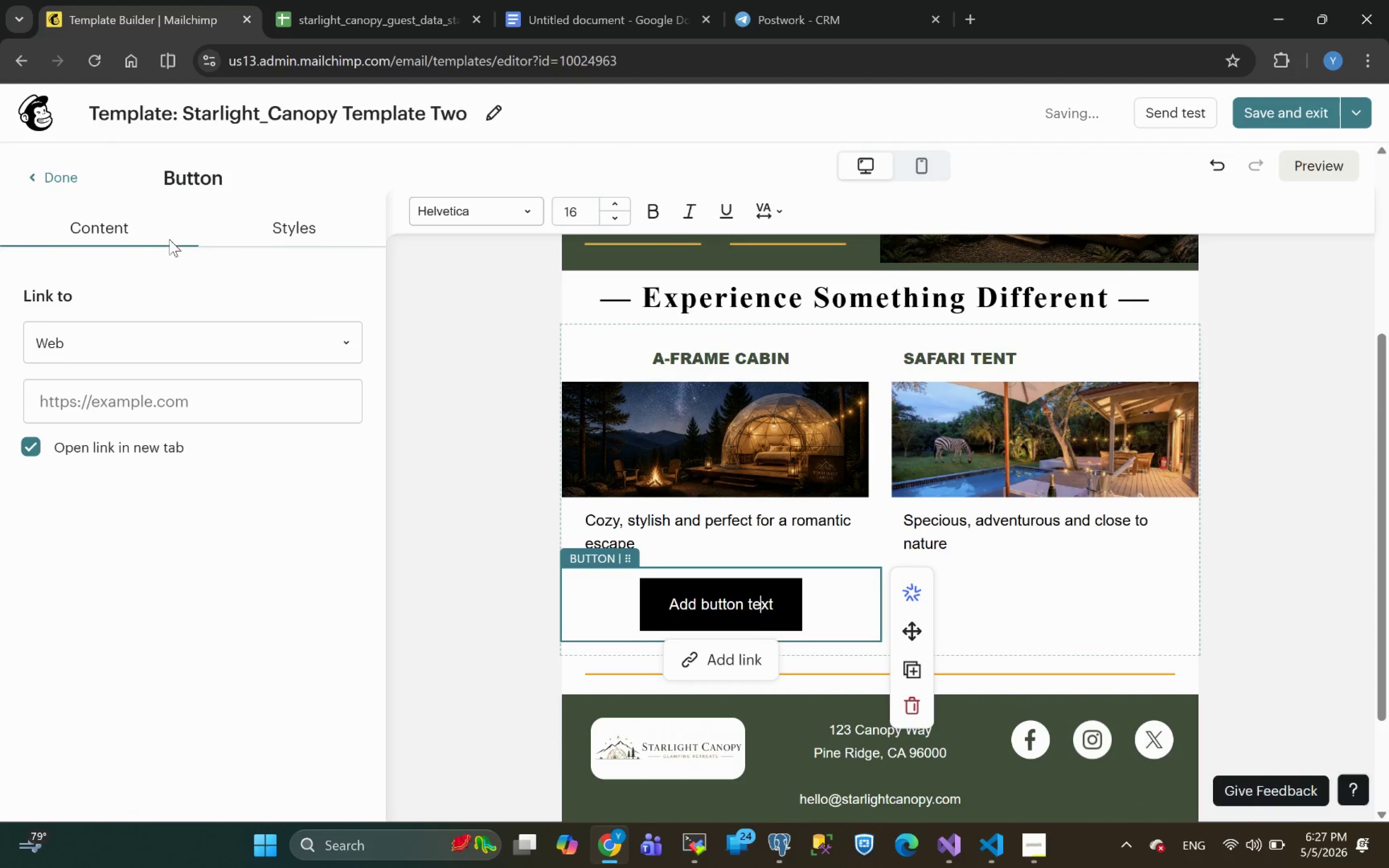 
left_click([279, 226])
 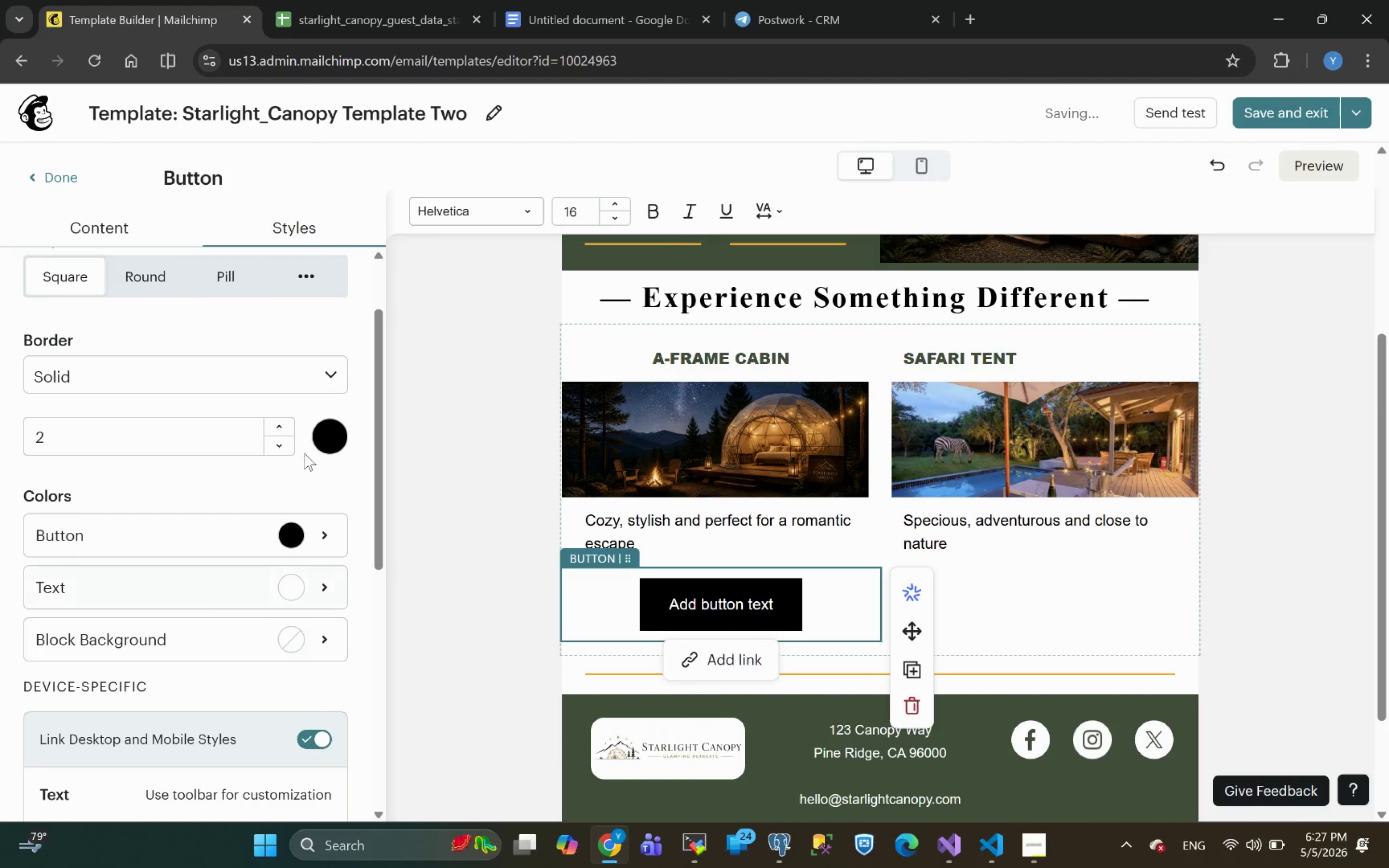 
left_click([332, 443])
 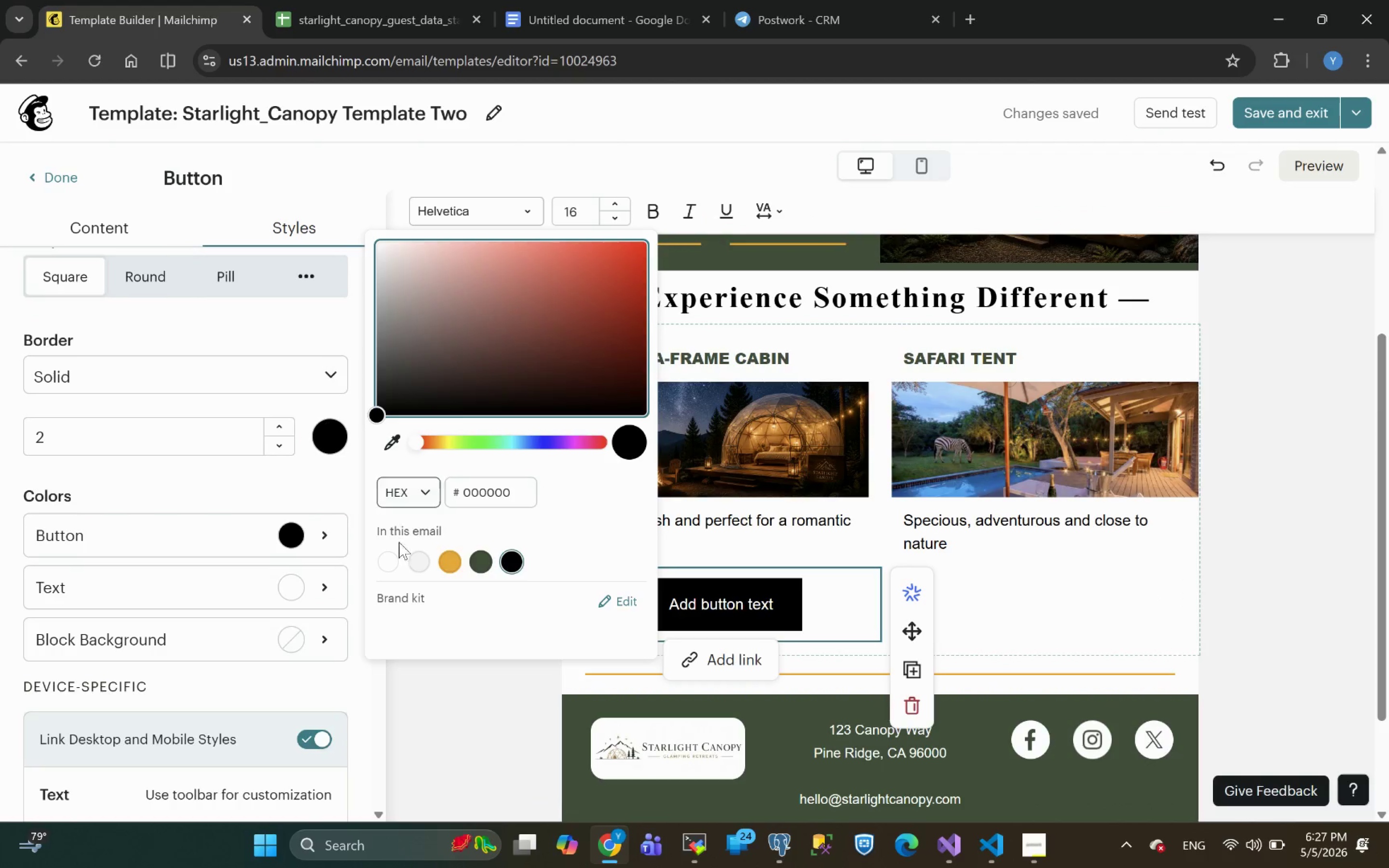 
left_click([387, 566])
 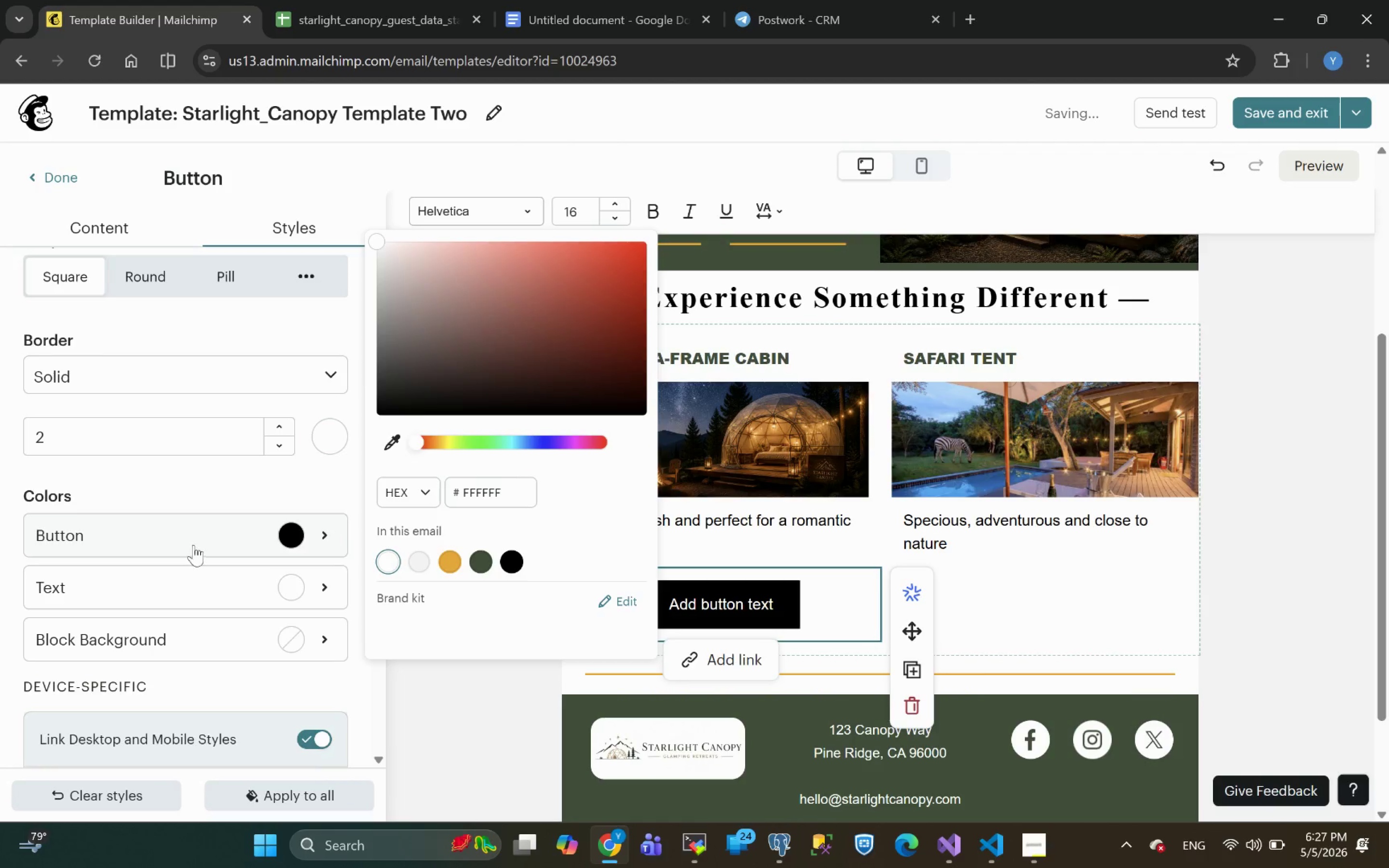 
left_click([193, 545])
 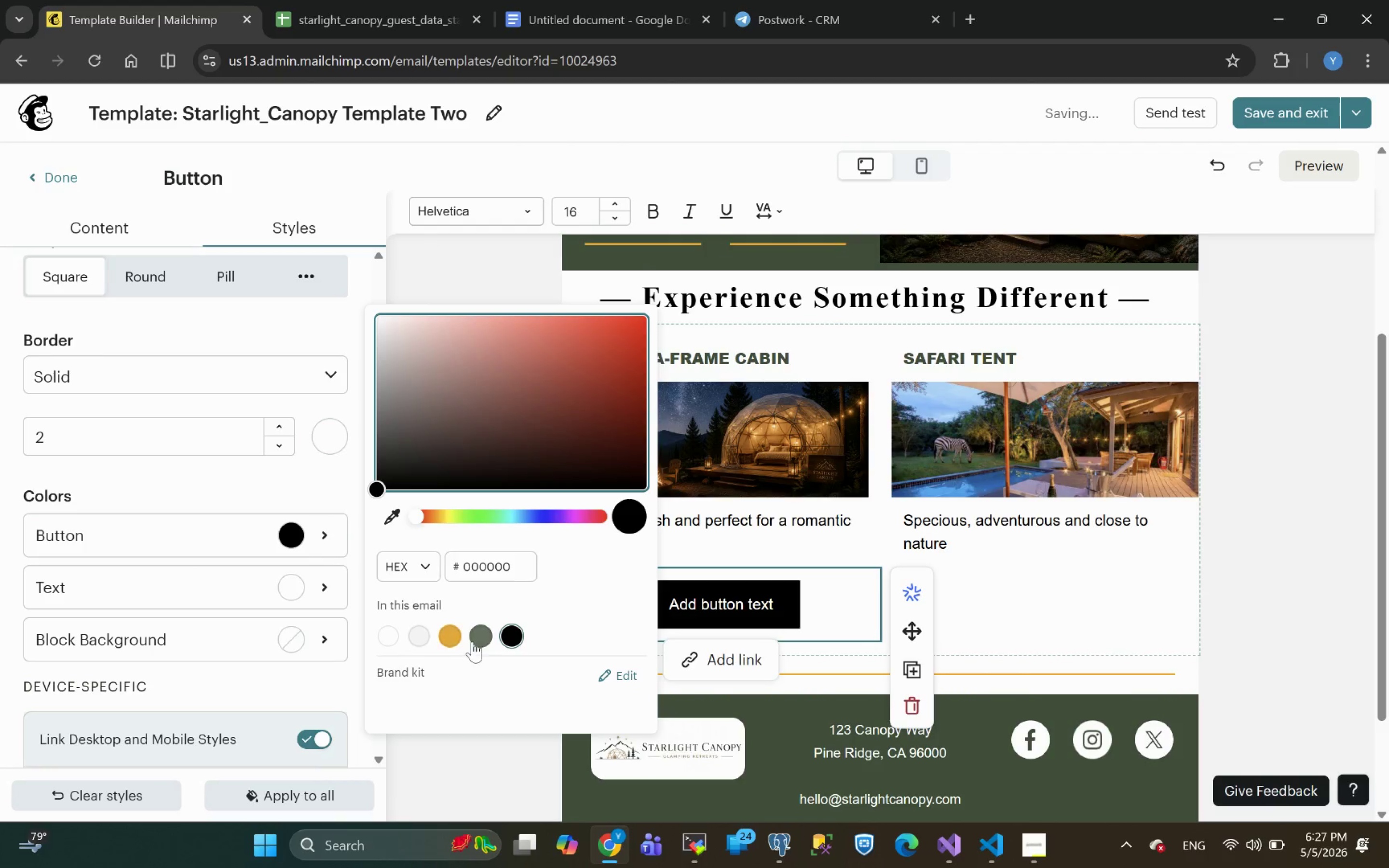 
left_click([482, 640])
 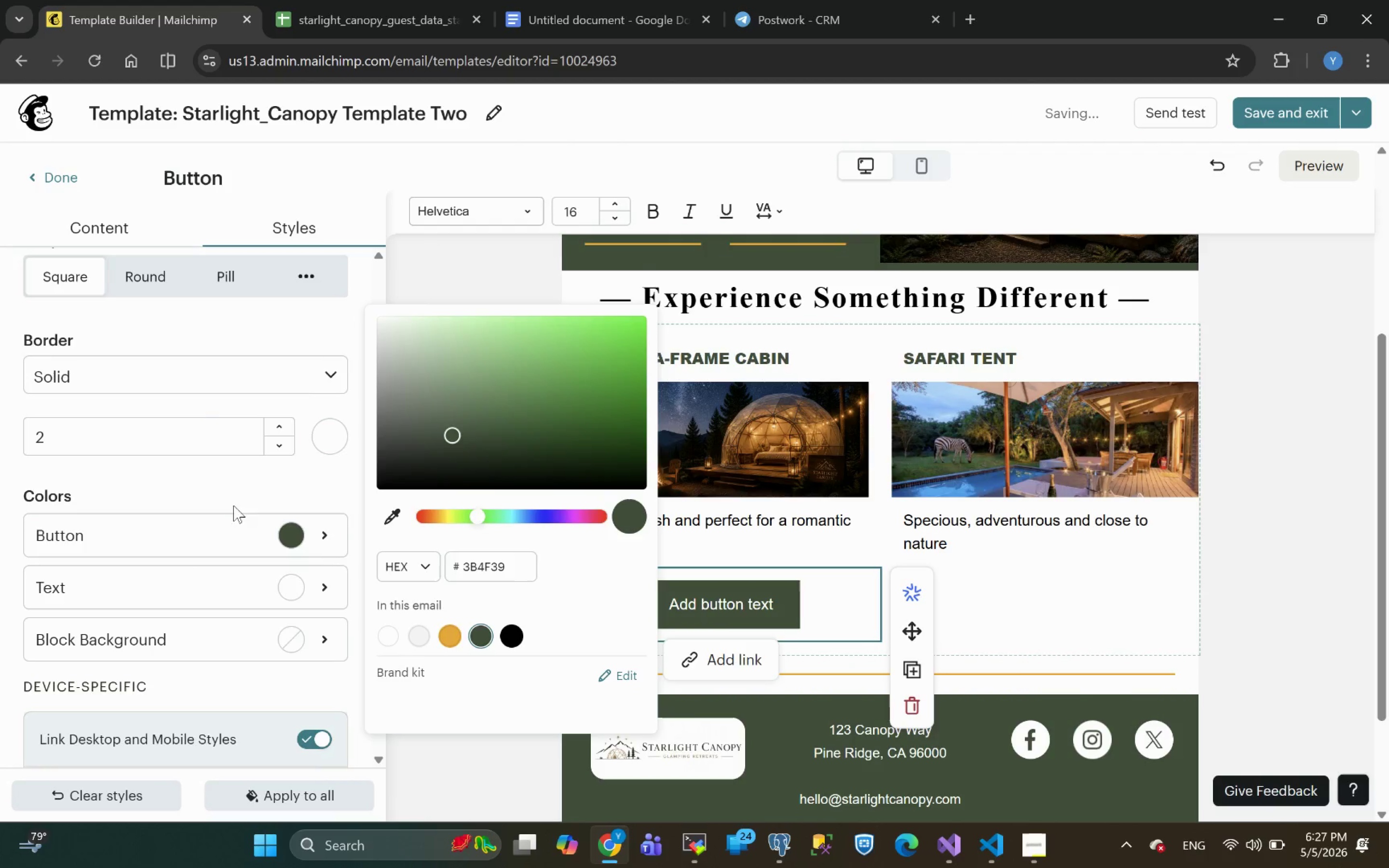 
left_click([144, 264])
 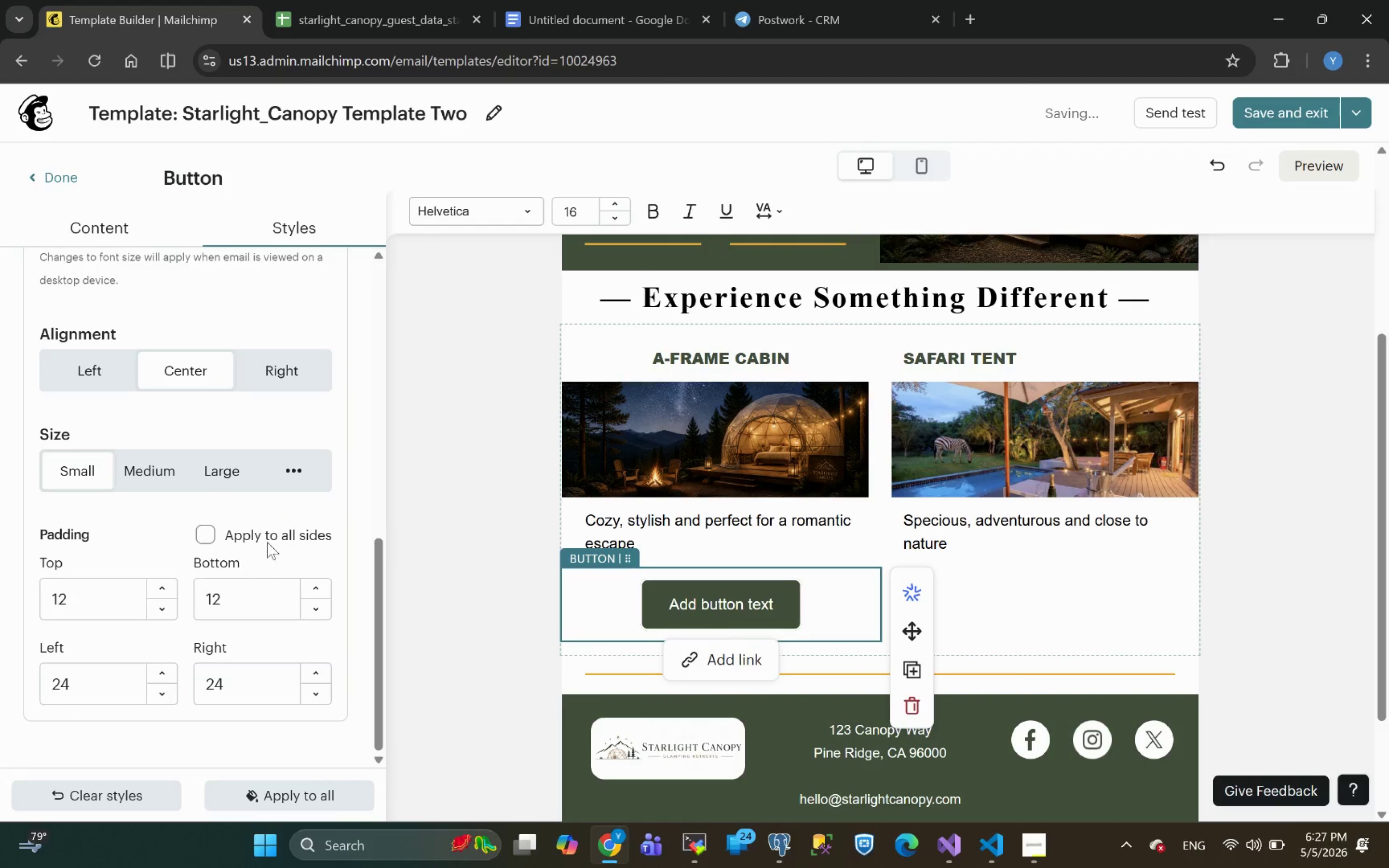 
left_click([308, 473])
 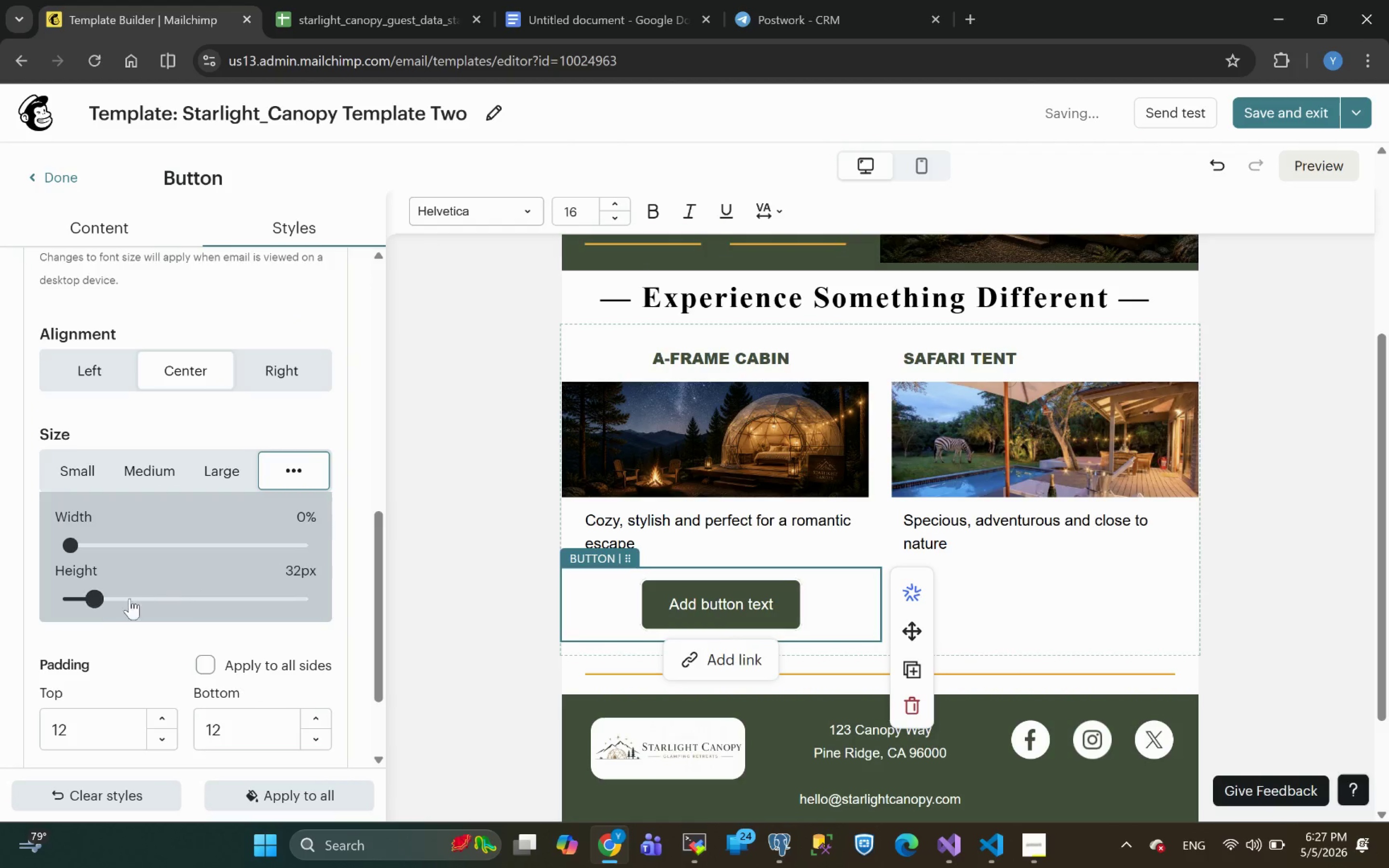 
left_click_drag(start_coordinate=[86, 597], to_coordinate=[24, 595])
 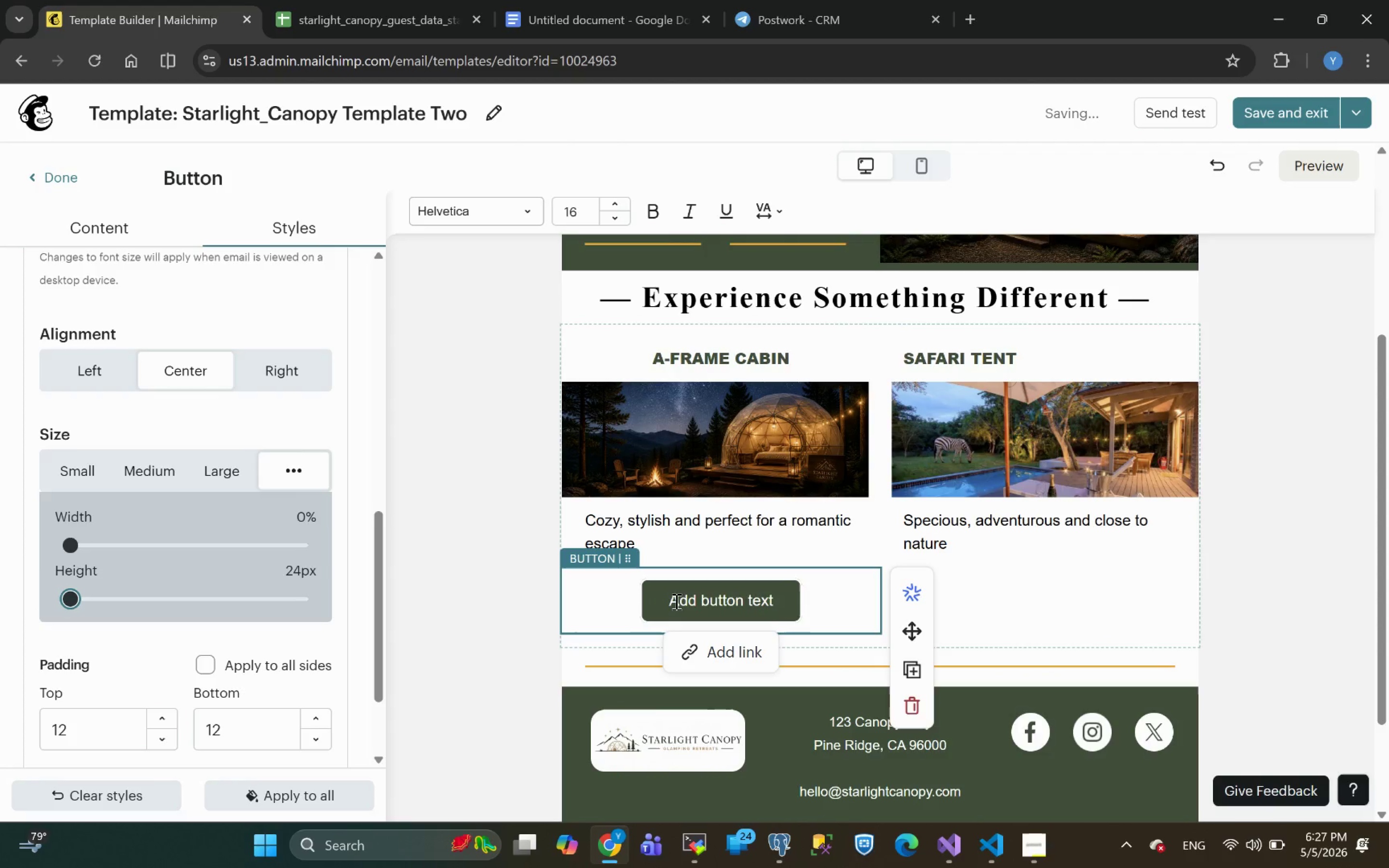 
double_click([675, 601])
 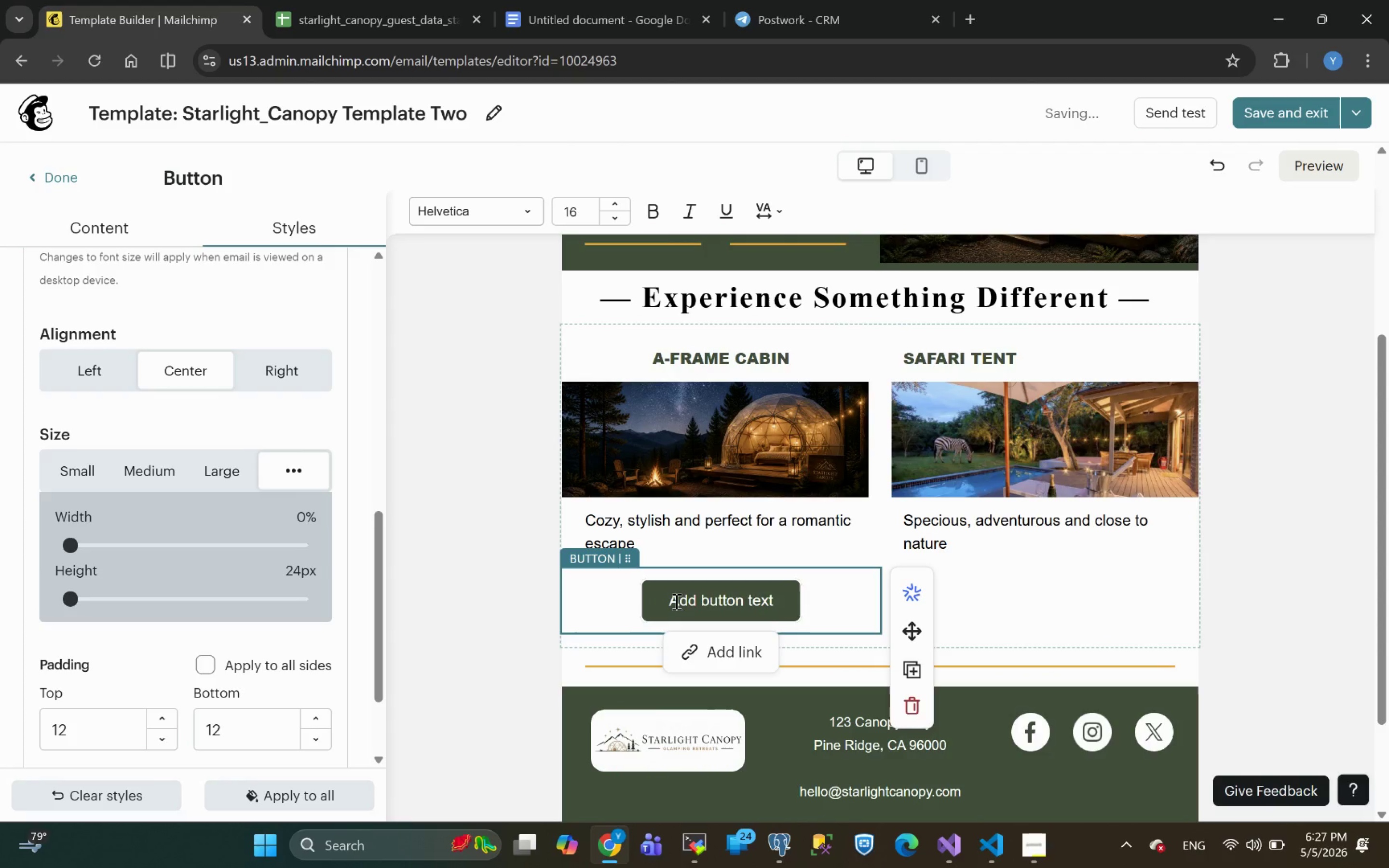 
key(Control+A)
 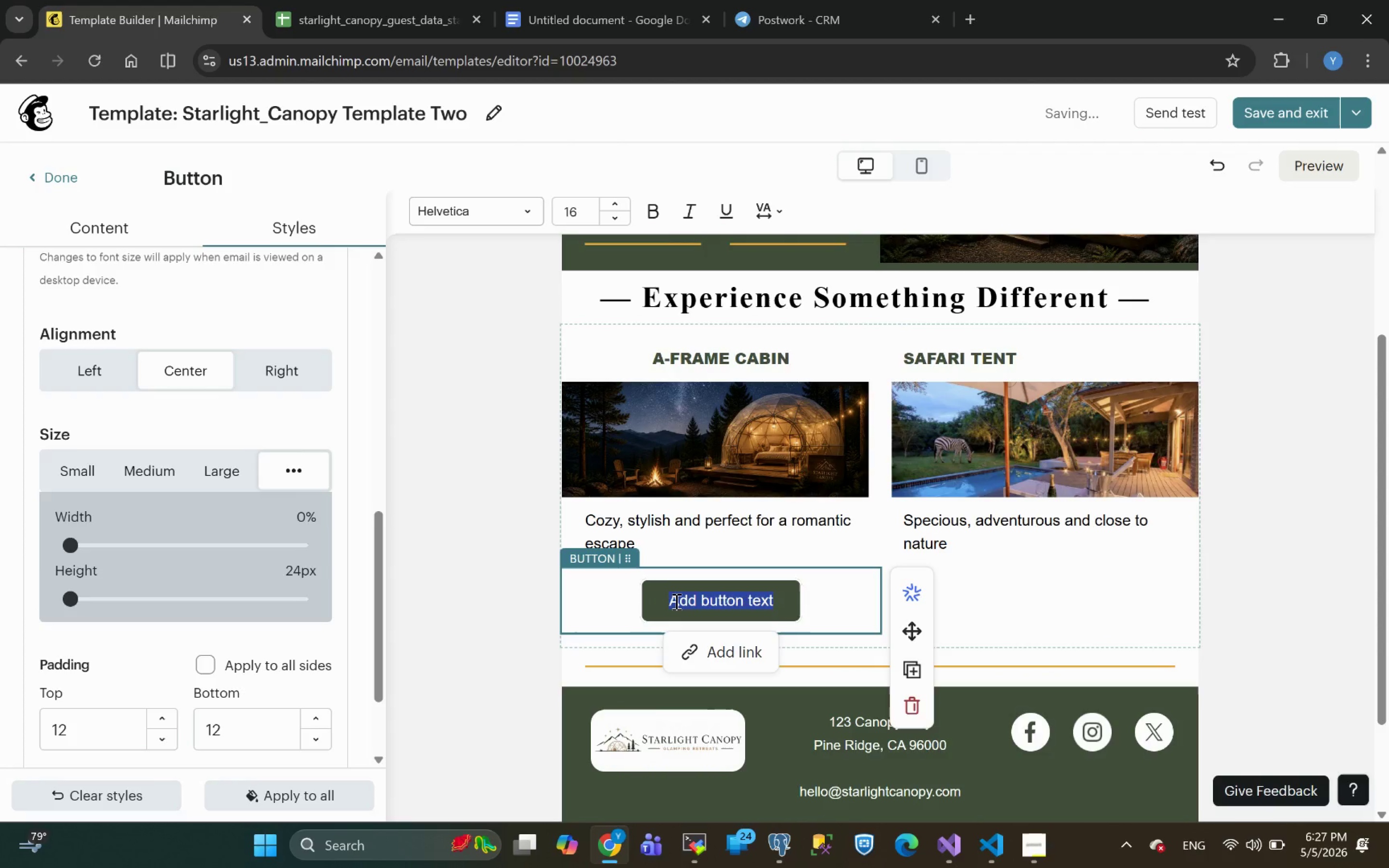 
type(EXPLORE MRE)
 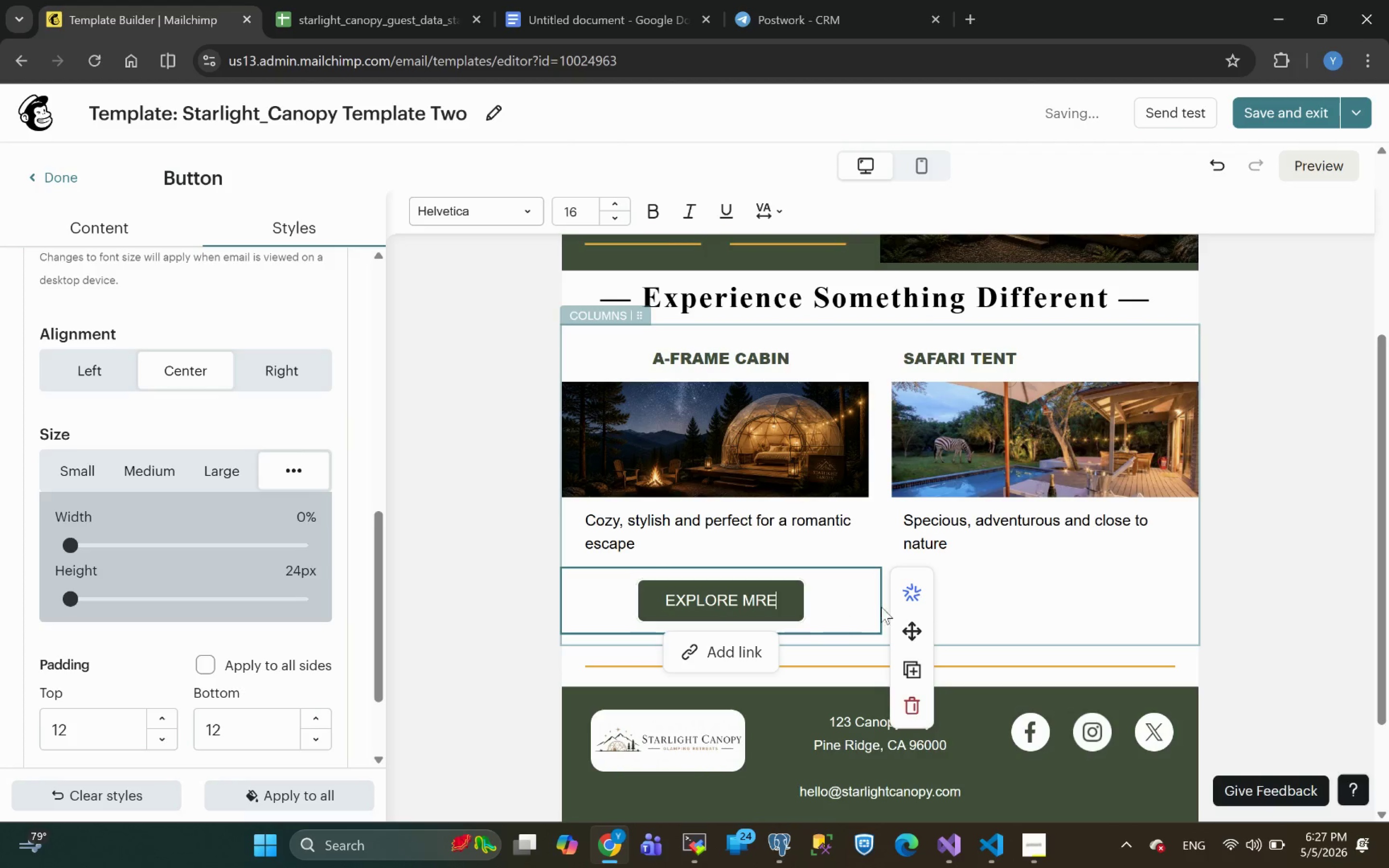 
left_click([731, 652])
 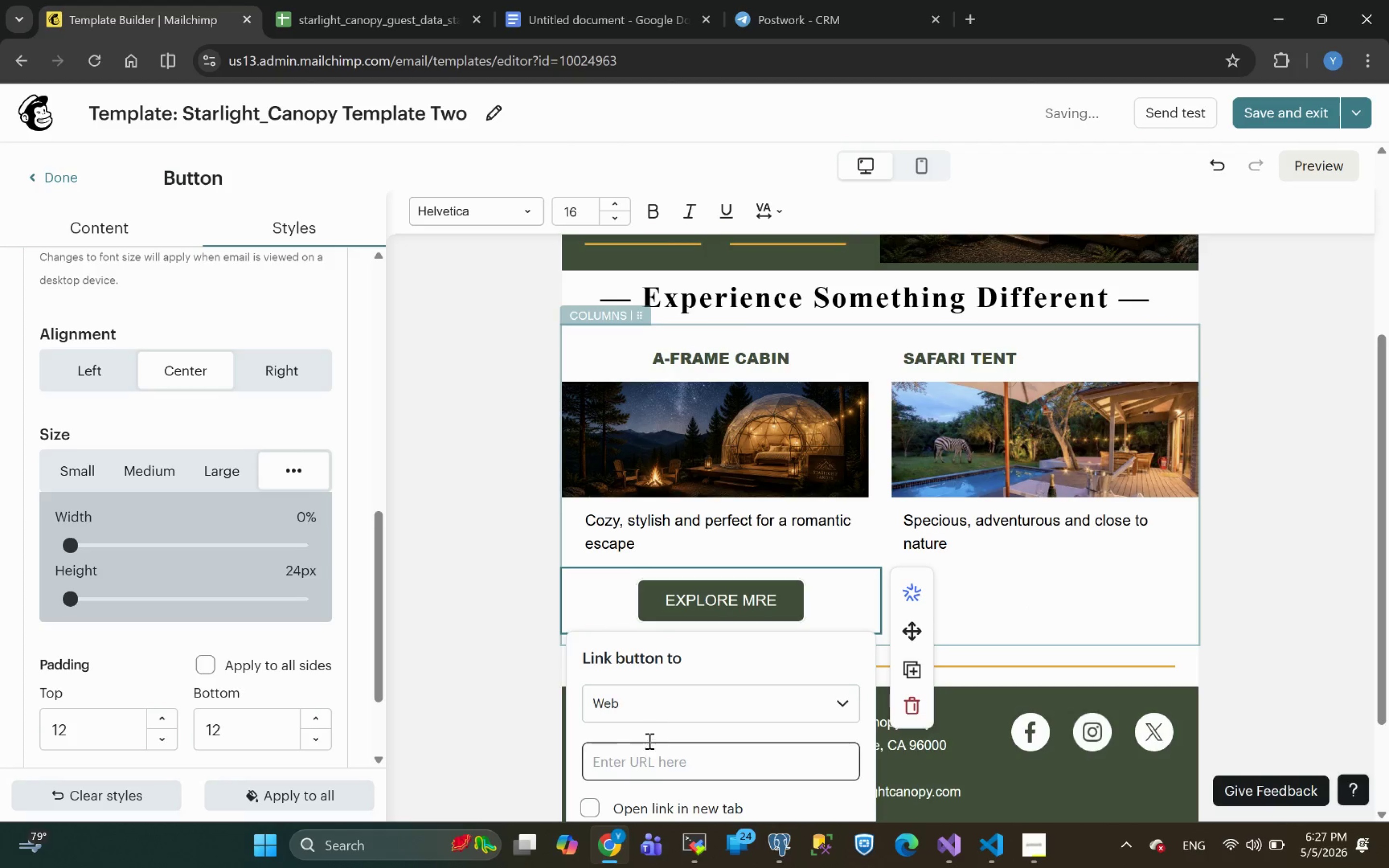 
left_click([632, 758])
 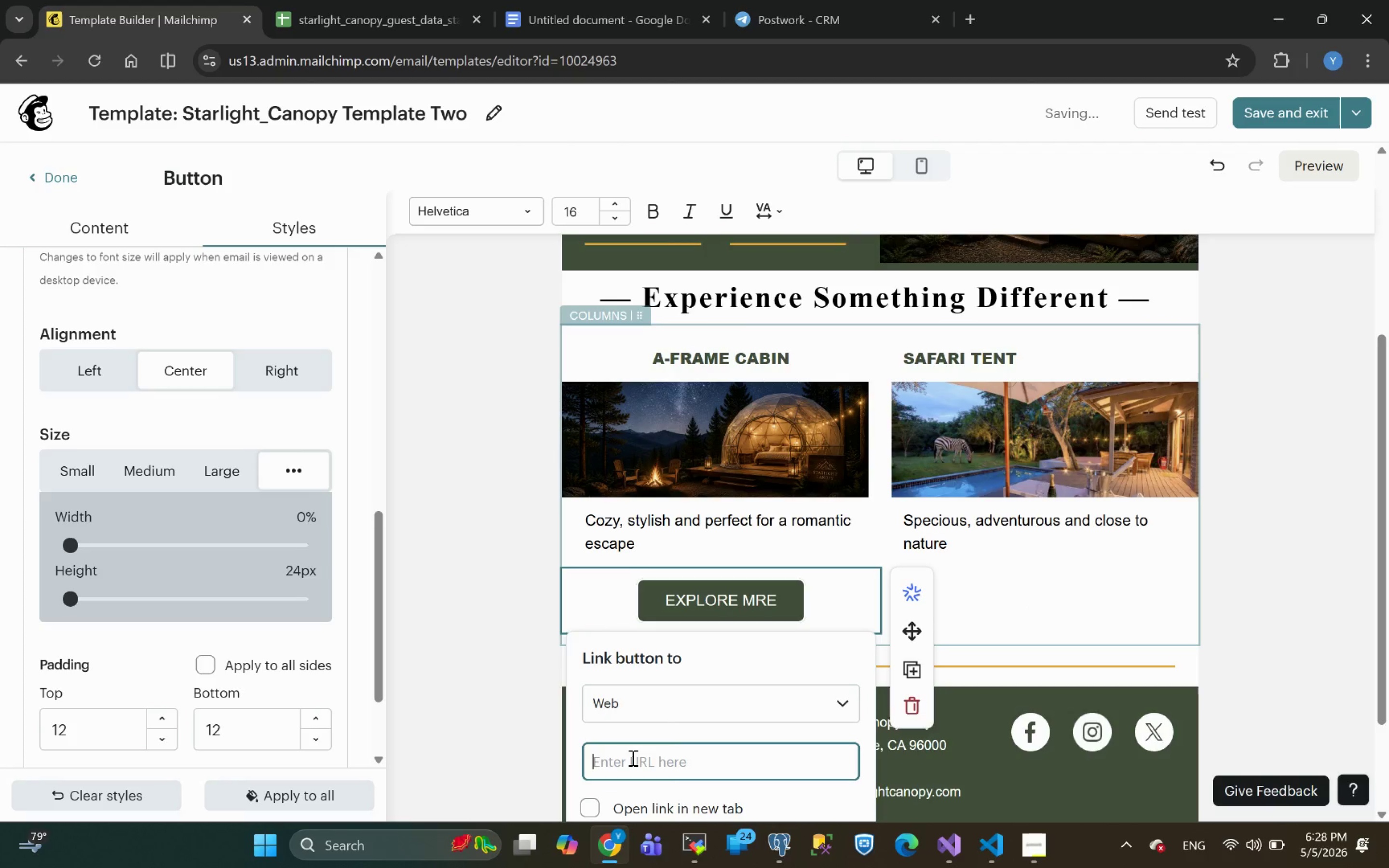 
type(https://www.starlightcanopy.com/)
 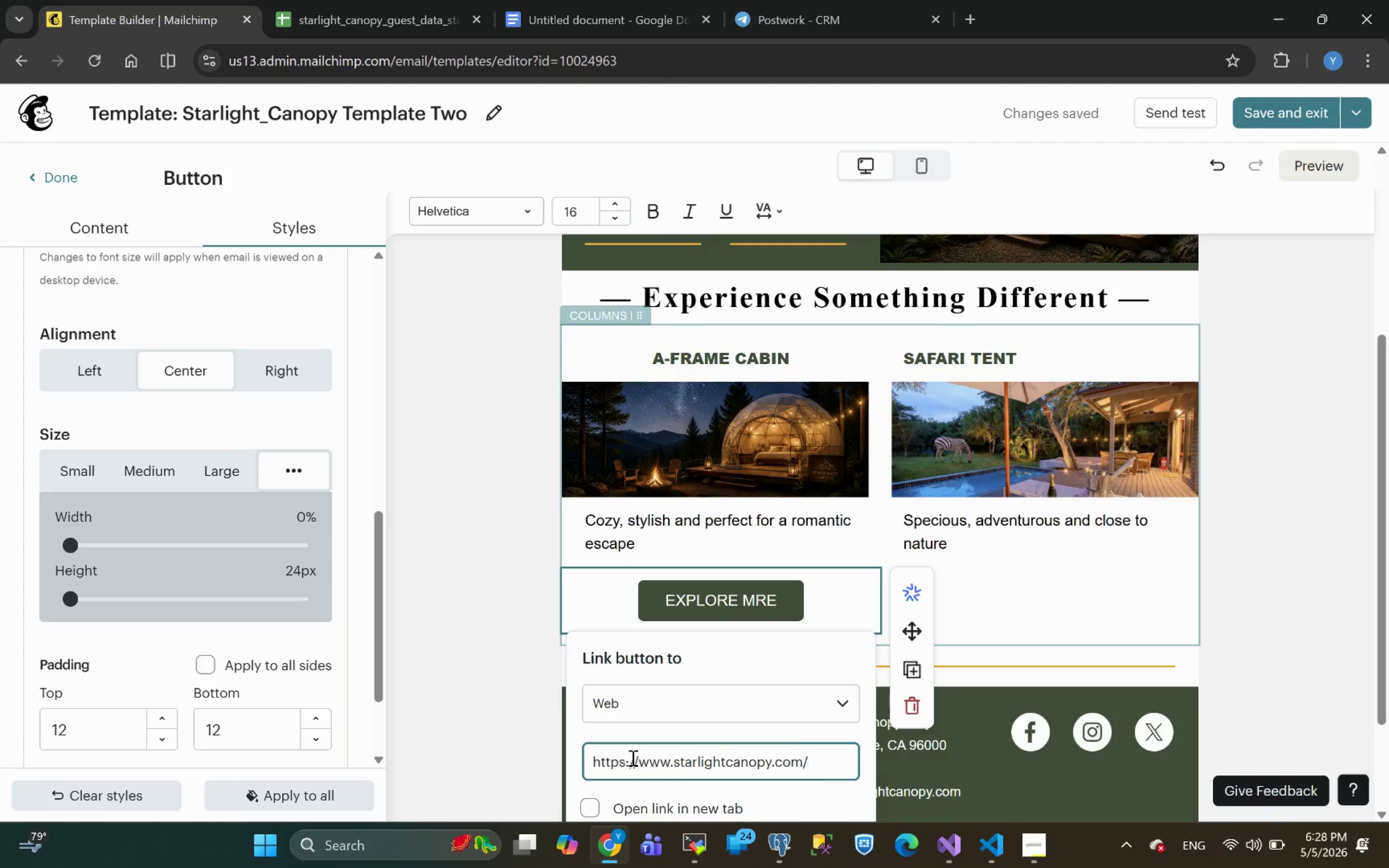 
type(a-frame)
 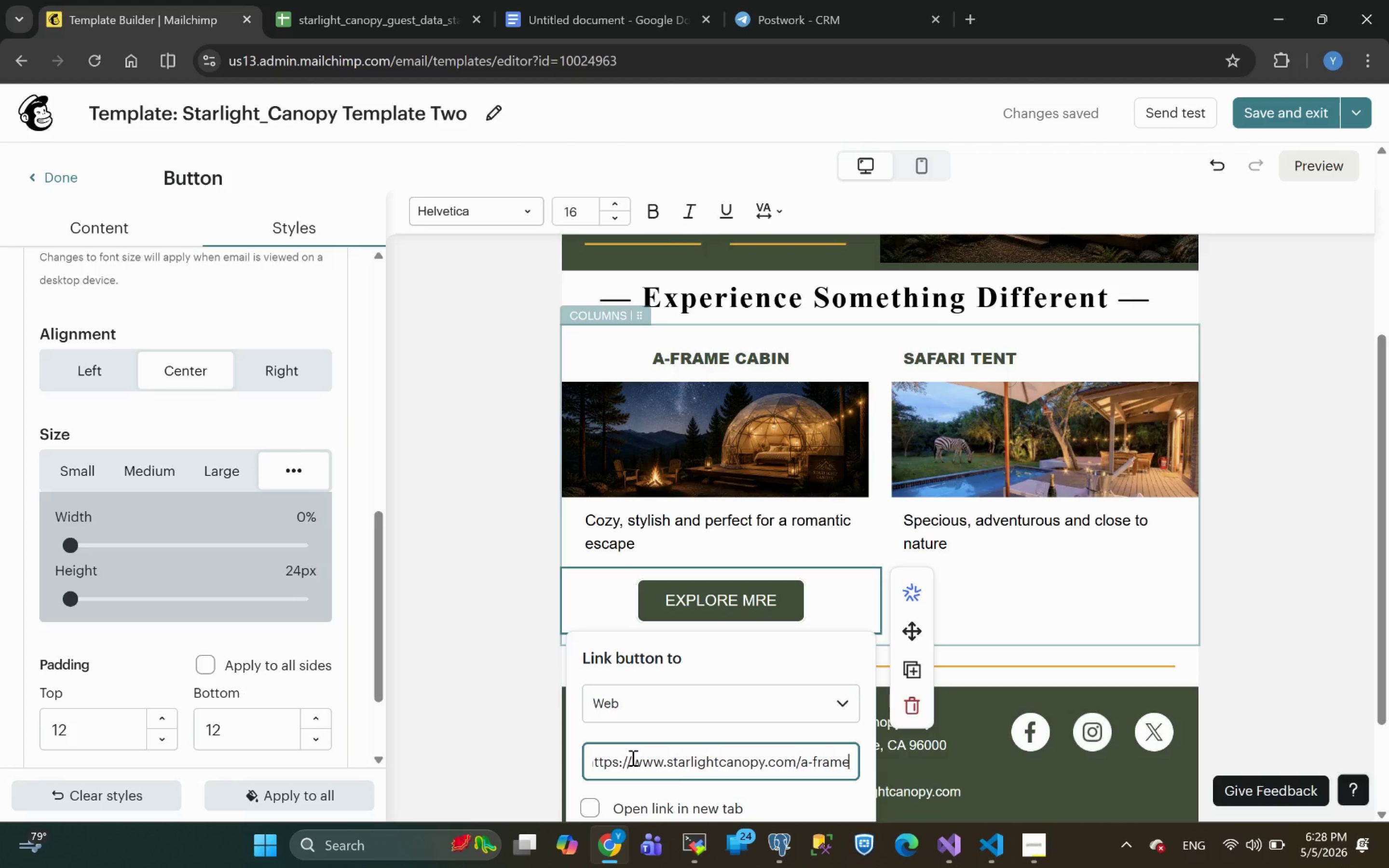 
key(Control+A)
 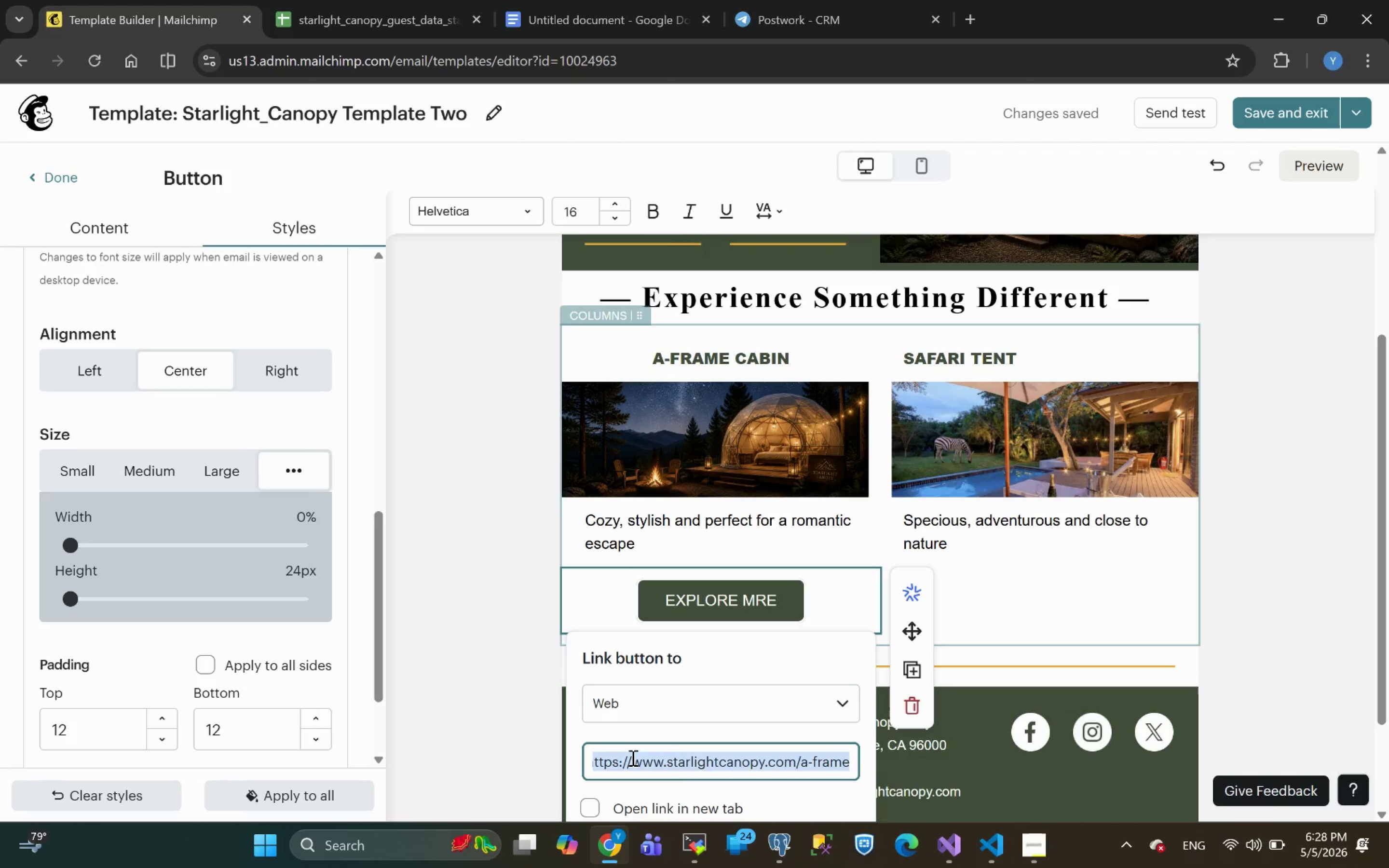 
key(Control+C)
 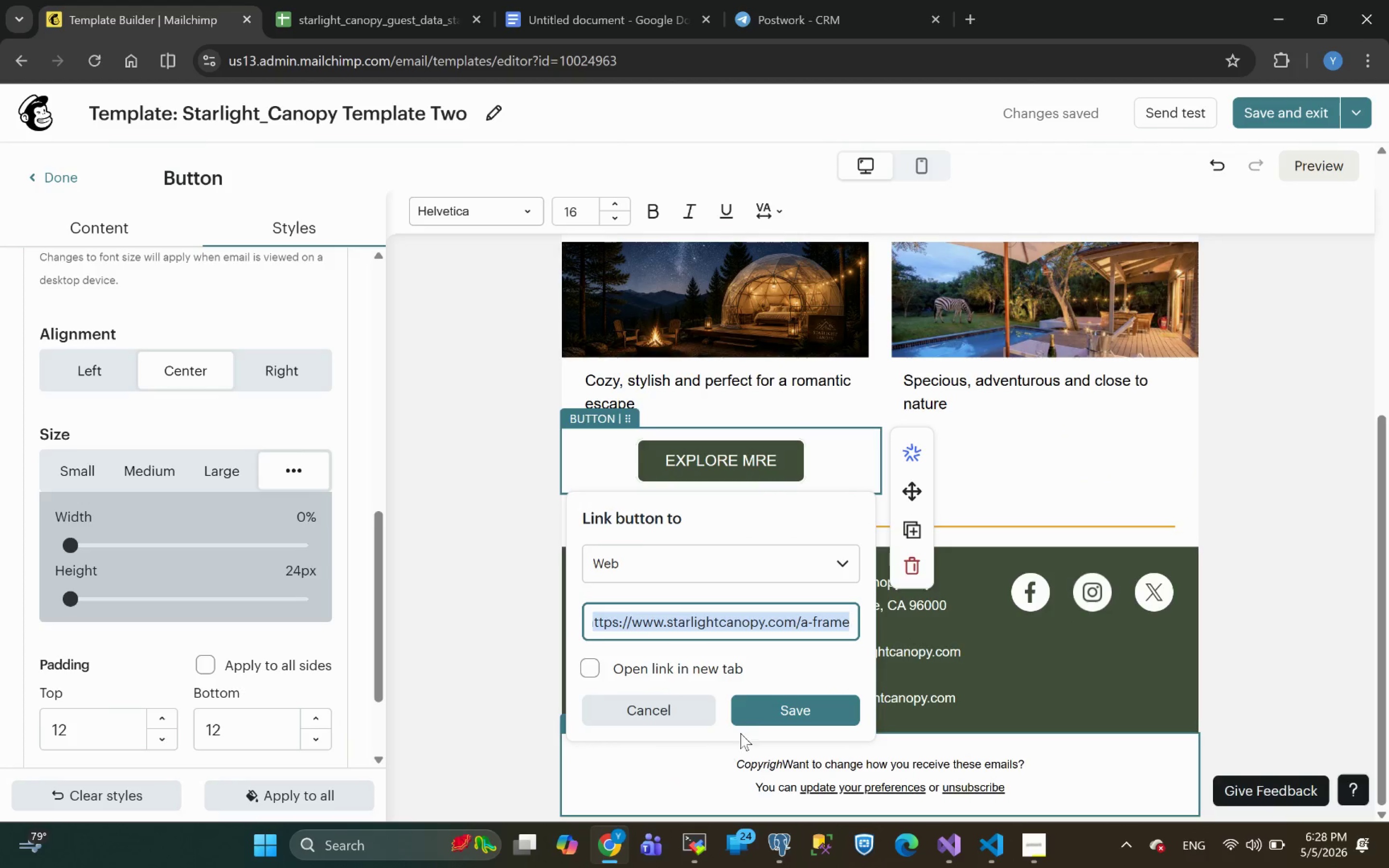 
left_click([793, 709])
 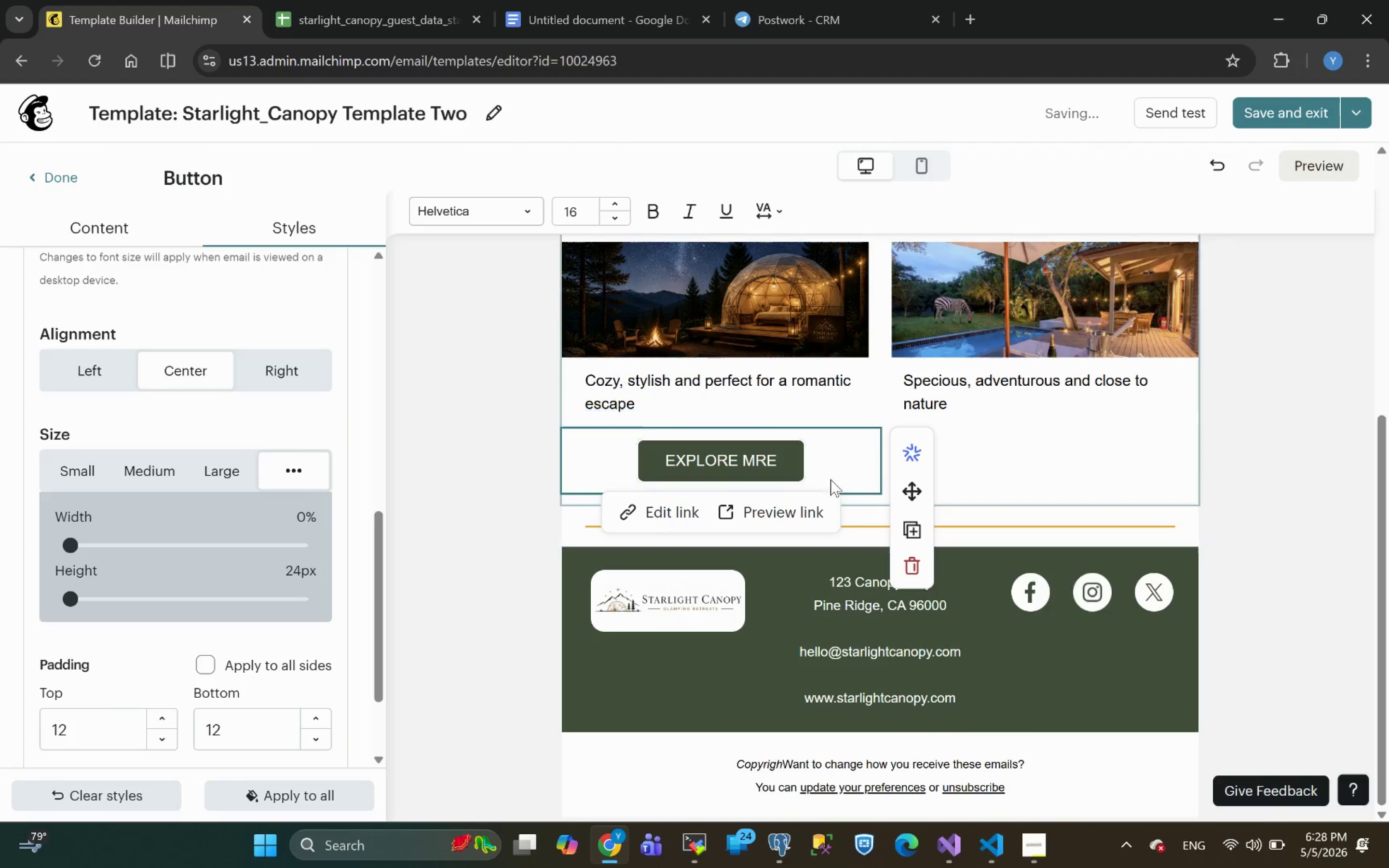 
left_click([852, 448])
 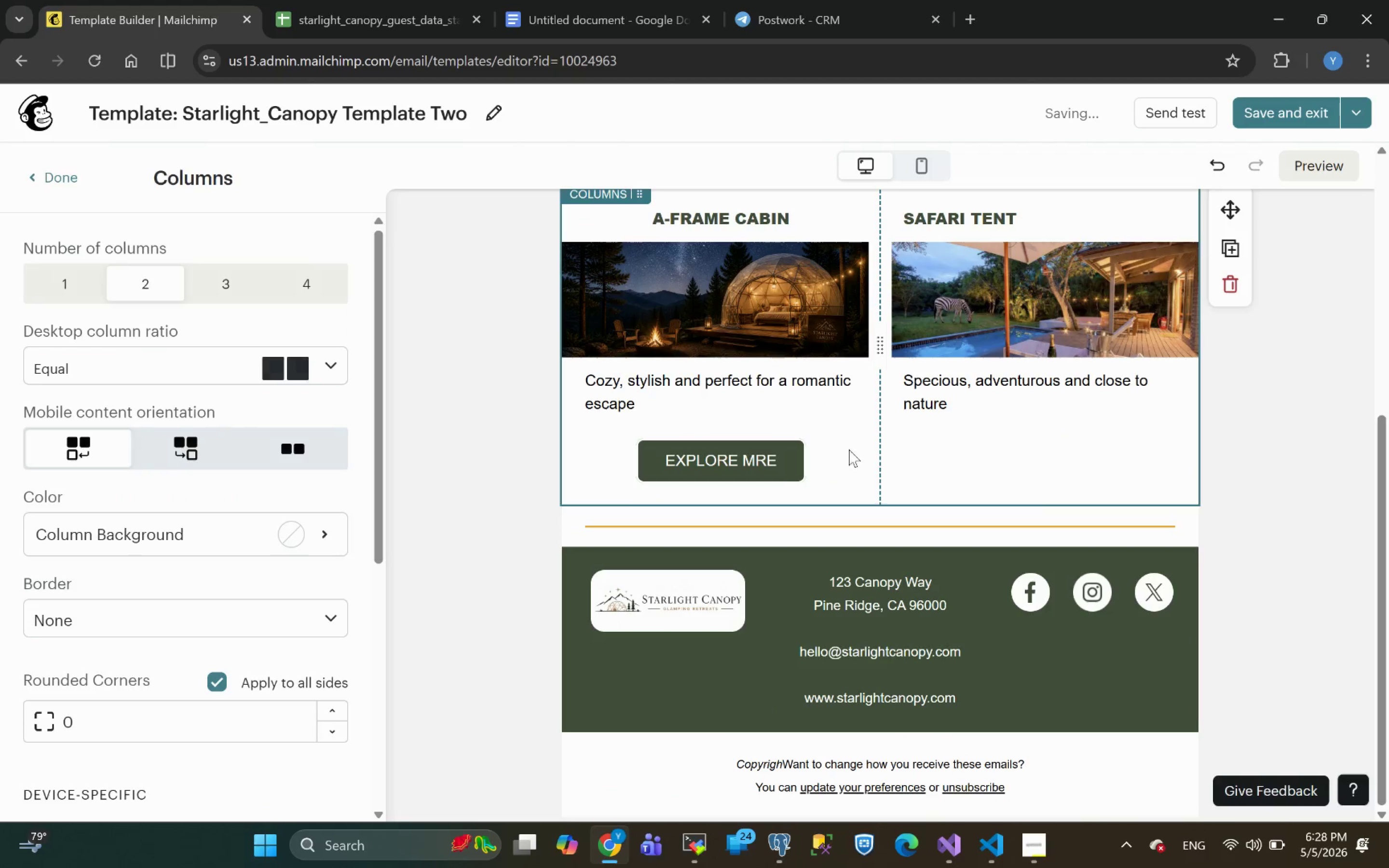 
left_click([767, 460])
 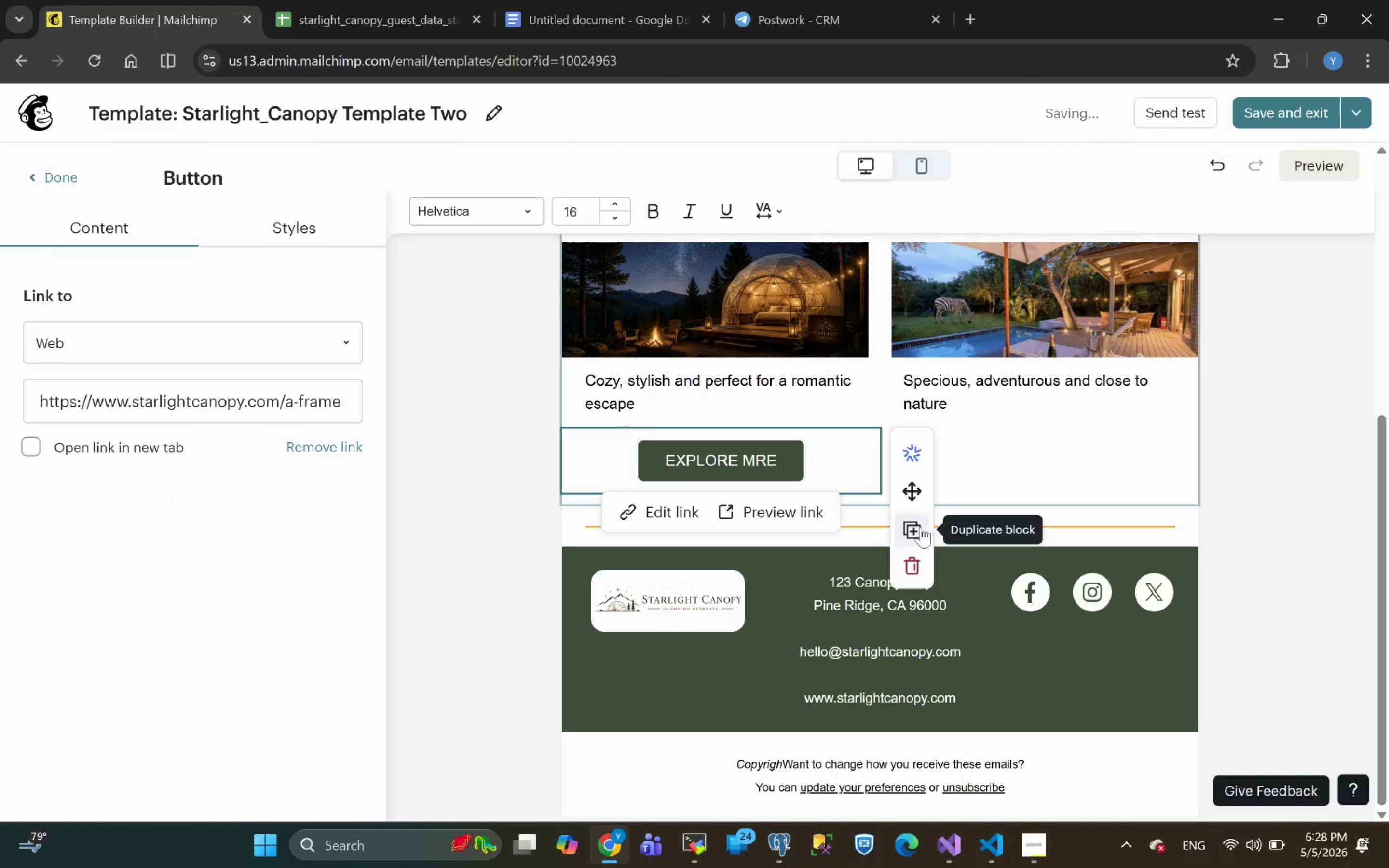 
left_click([914, 531])
 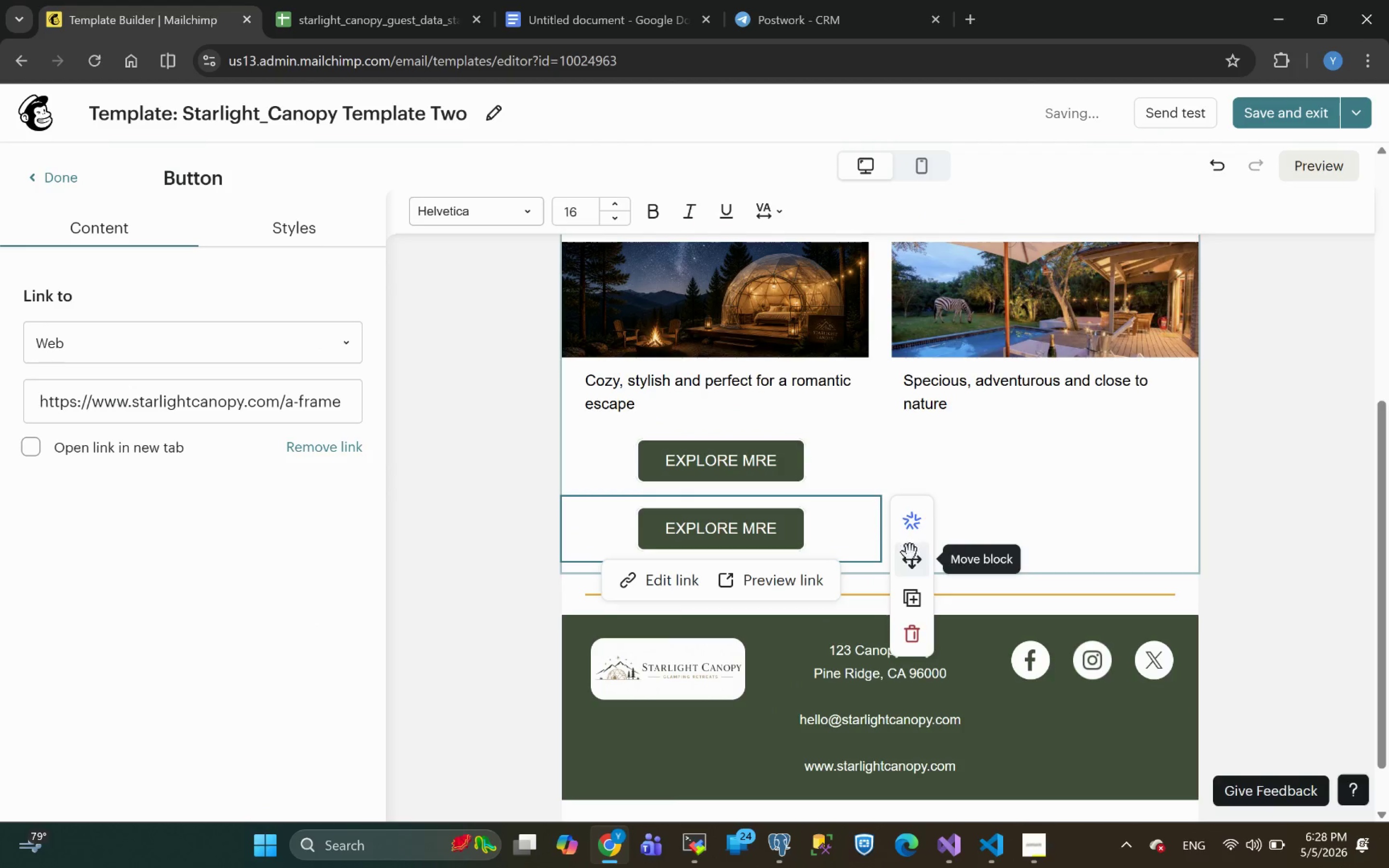 
left_click_drag(start_coordinate=[912, 562], to_coordinate=[1010, 425])
 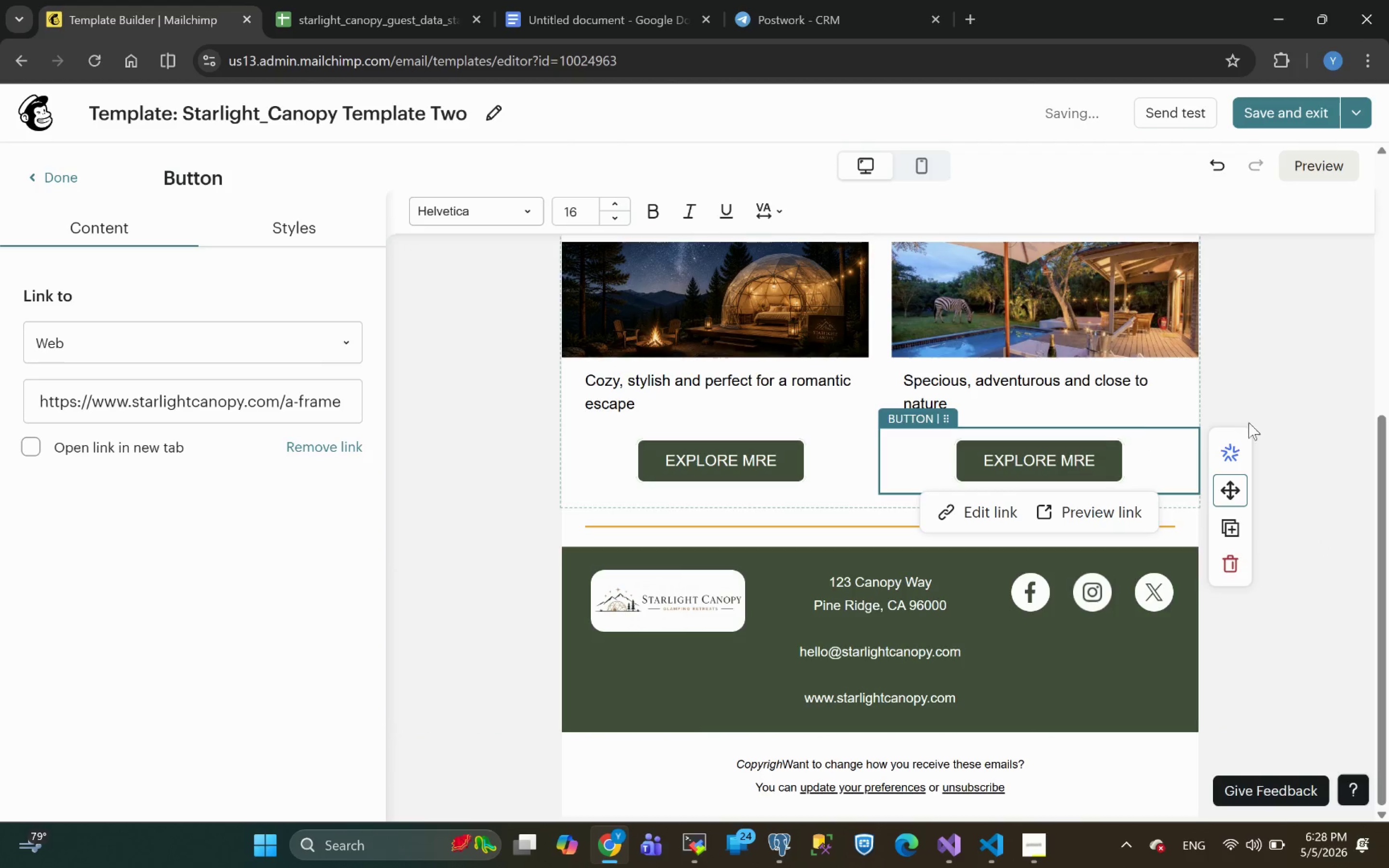 
left_click([1289, 421])
 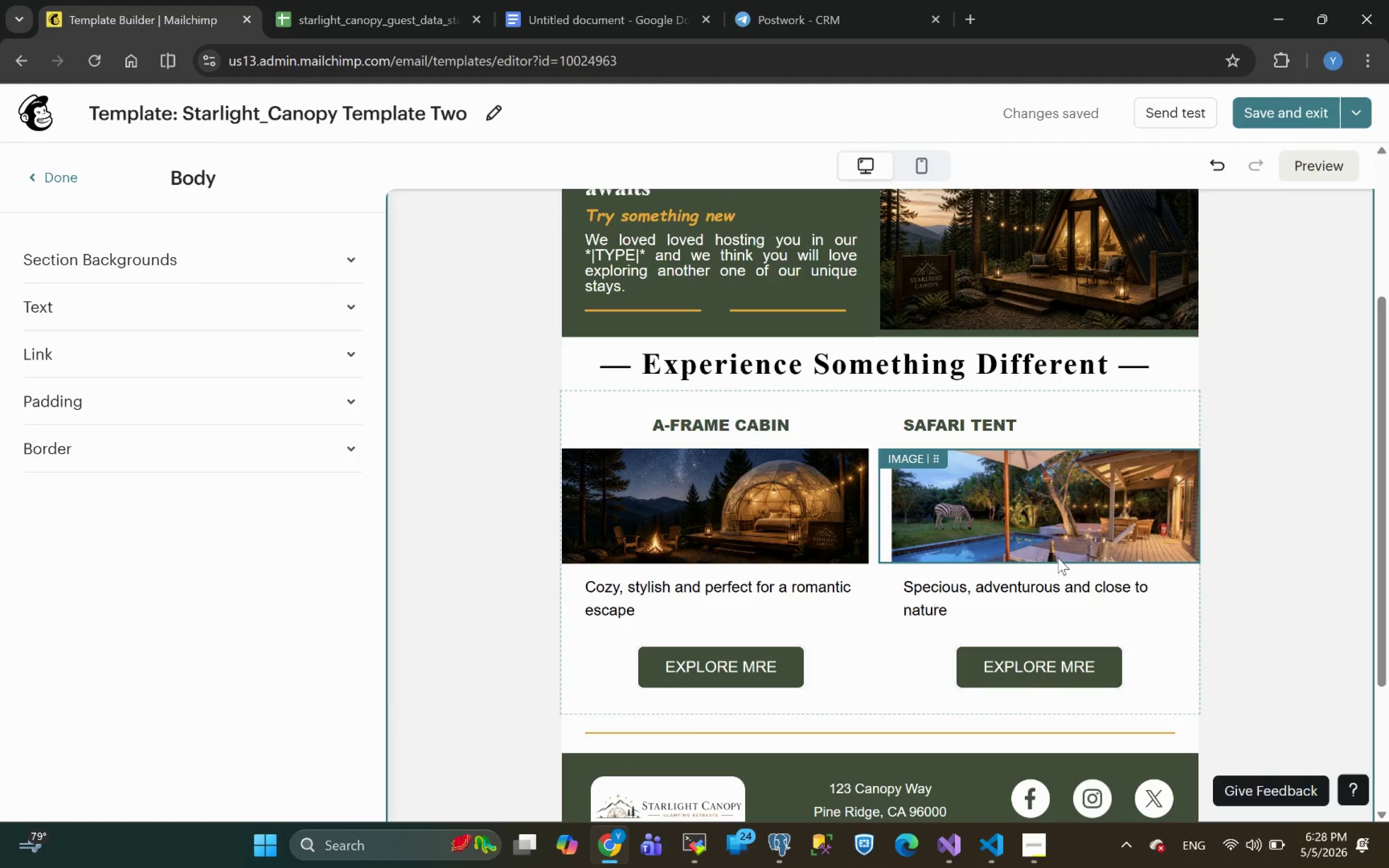 
wait(12.04)
 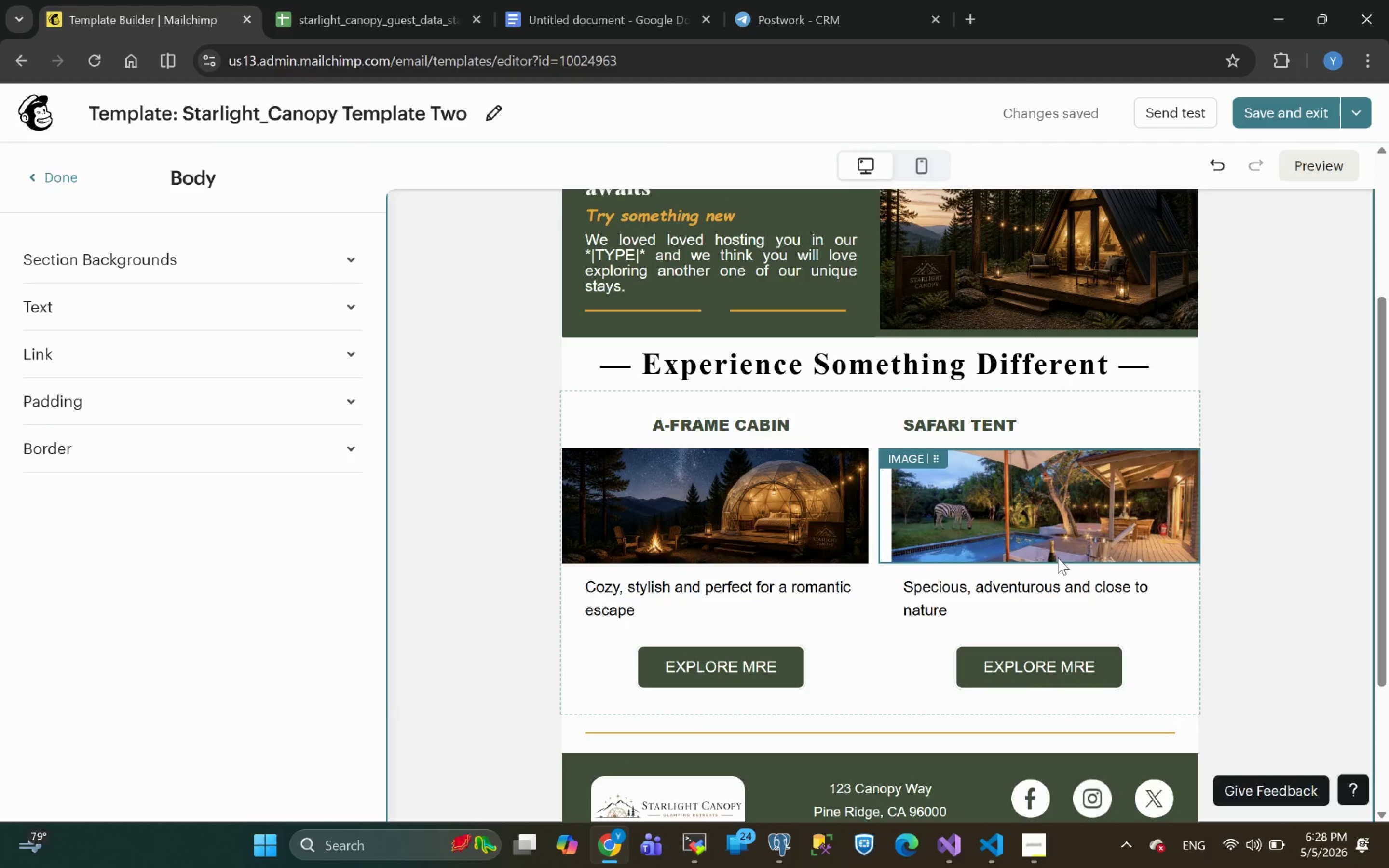 
left_click([46, 179])
 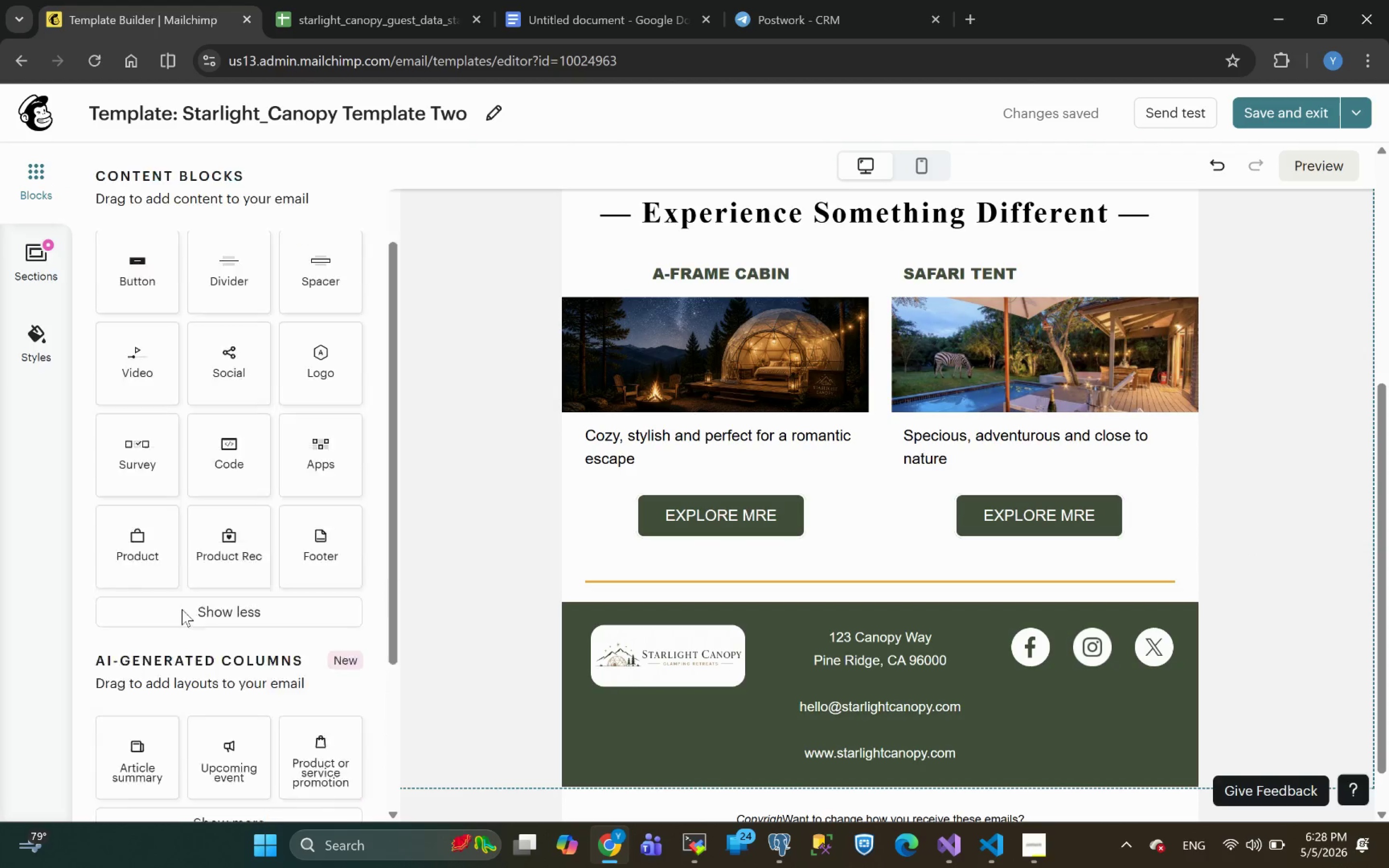 
wait(5.45)
 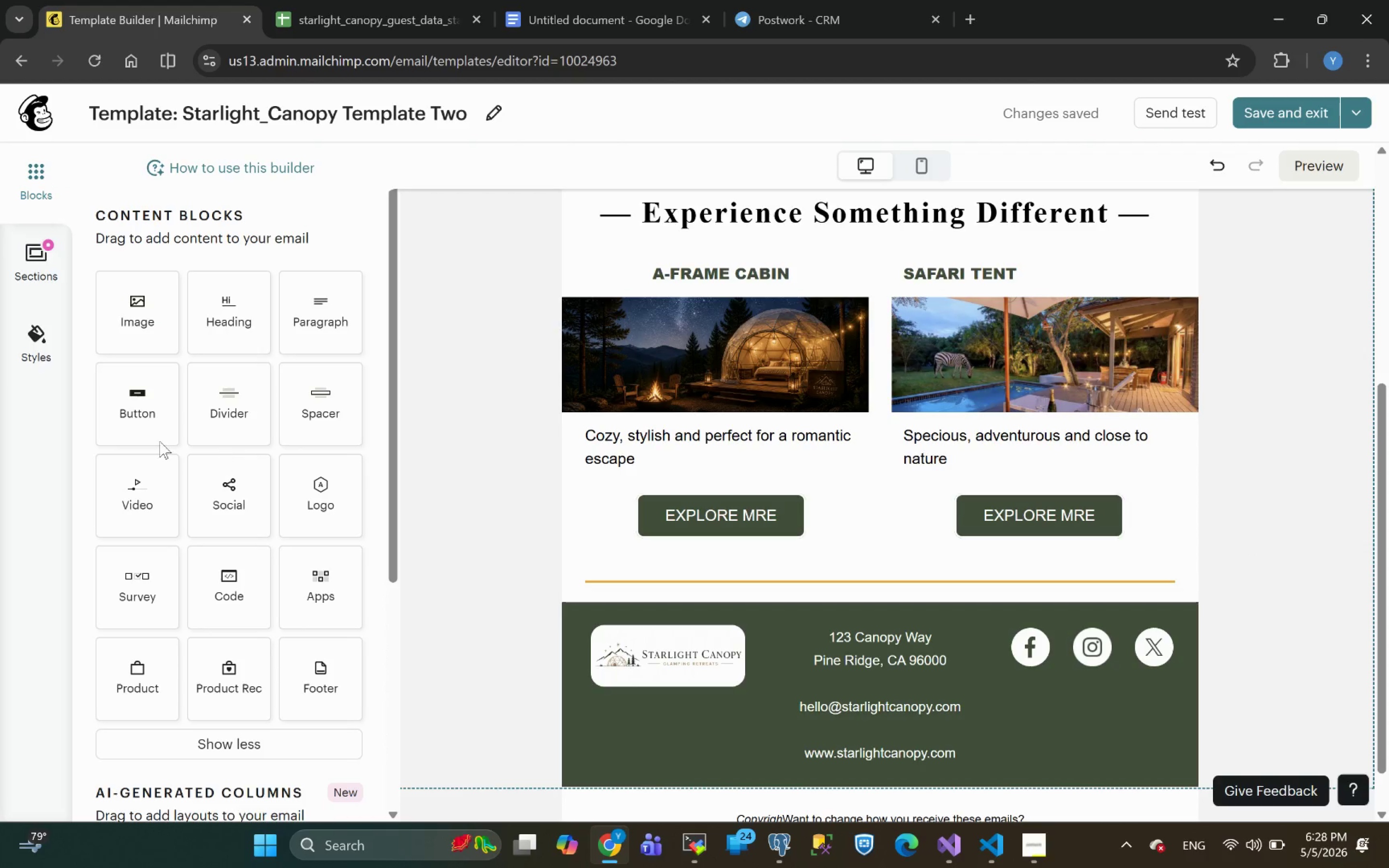 
left_click_drag(start_coordinate=[225, 739], to_coordinate=[726, 545])
 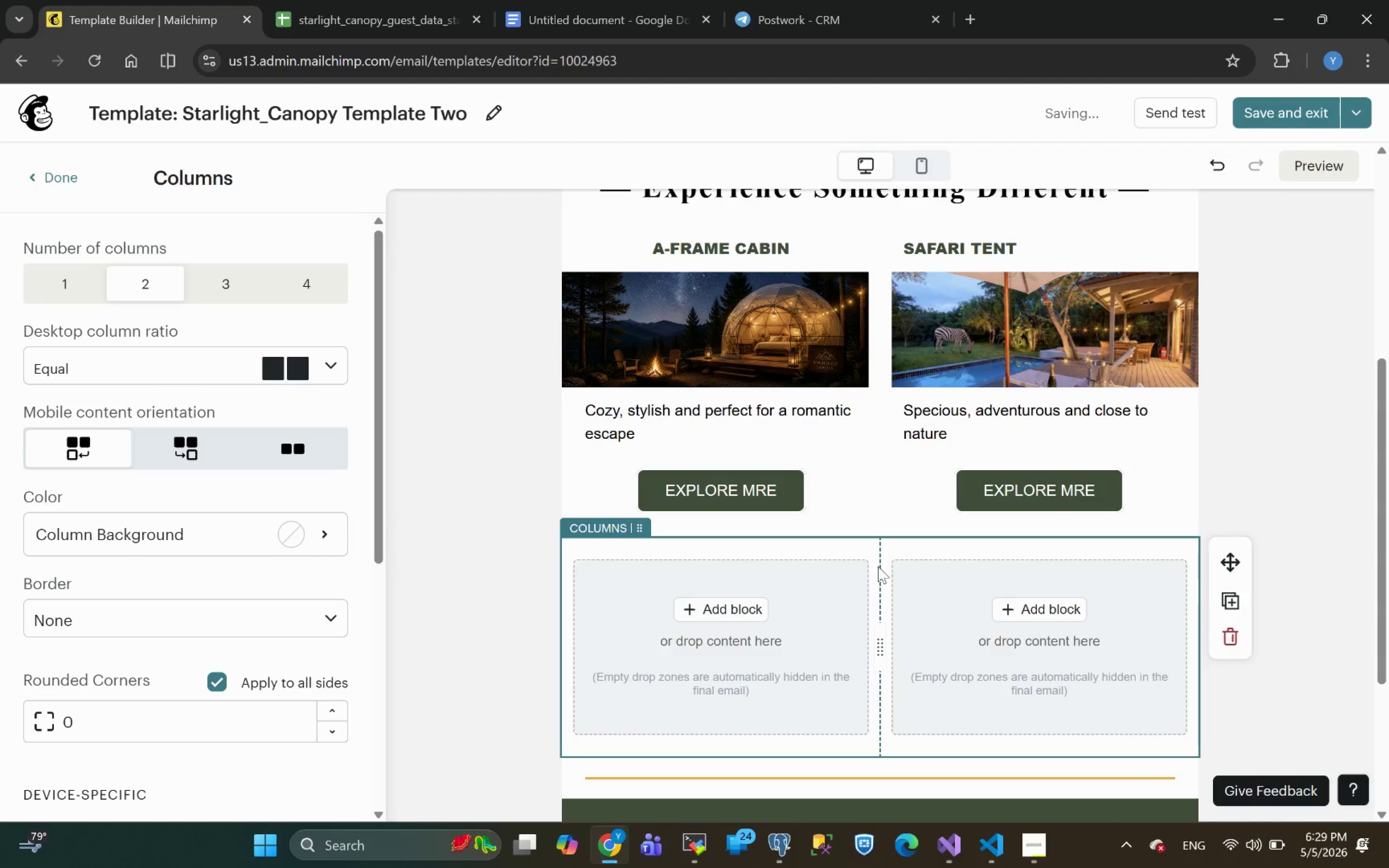 
wait(5.01)
 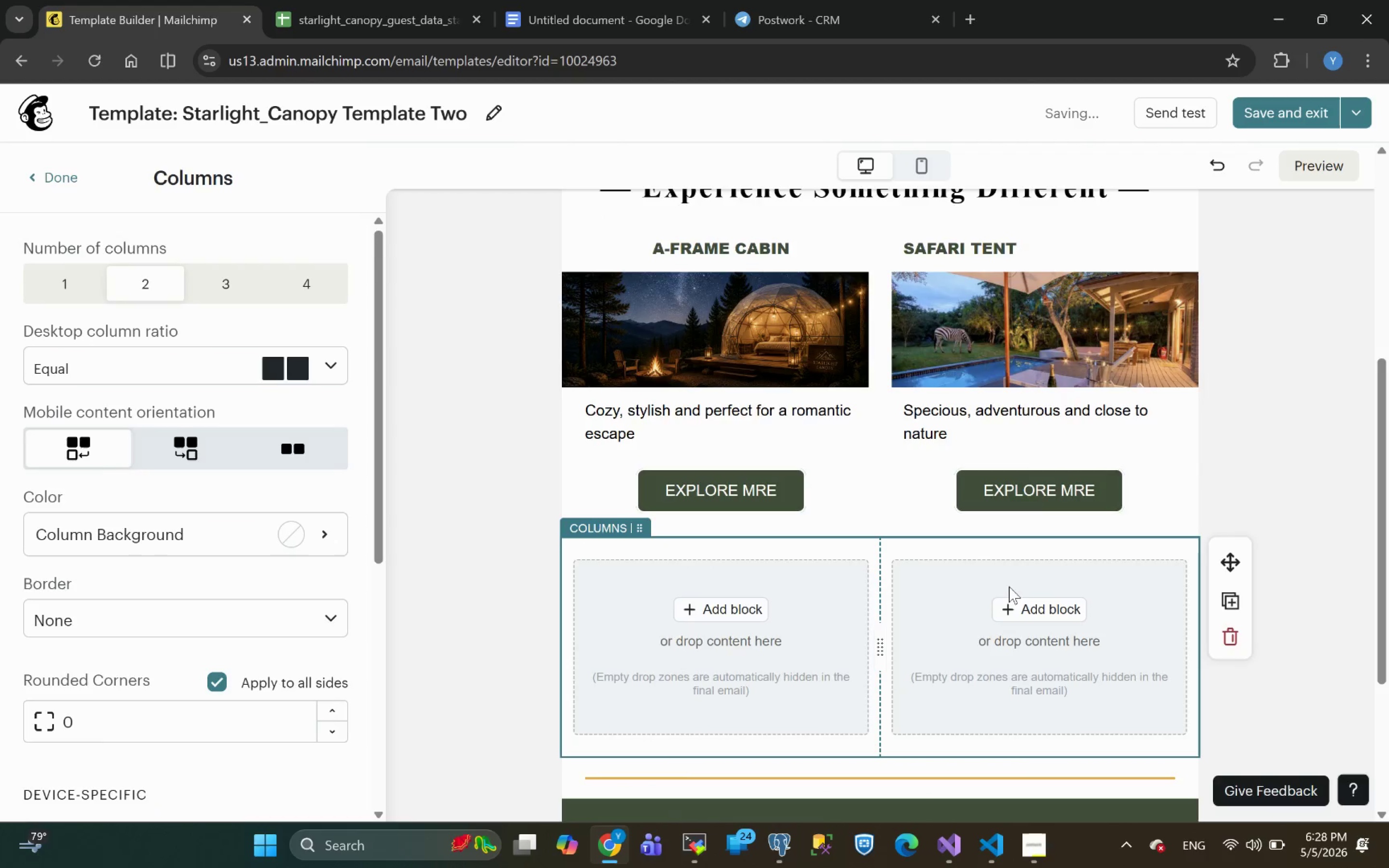 
left_click([721, 608])
 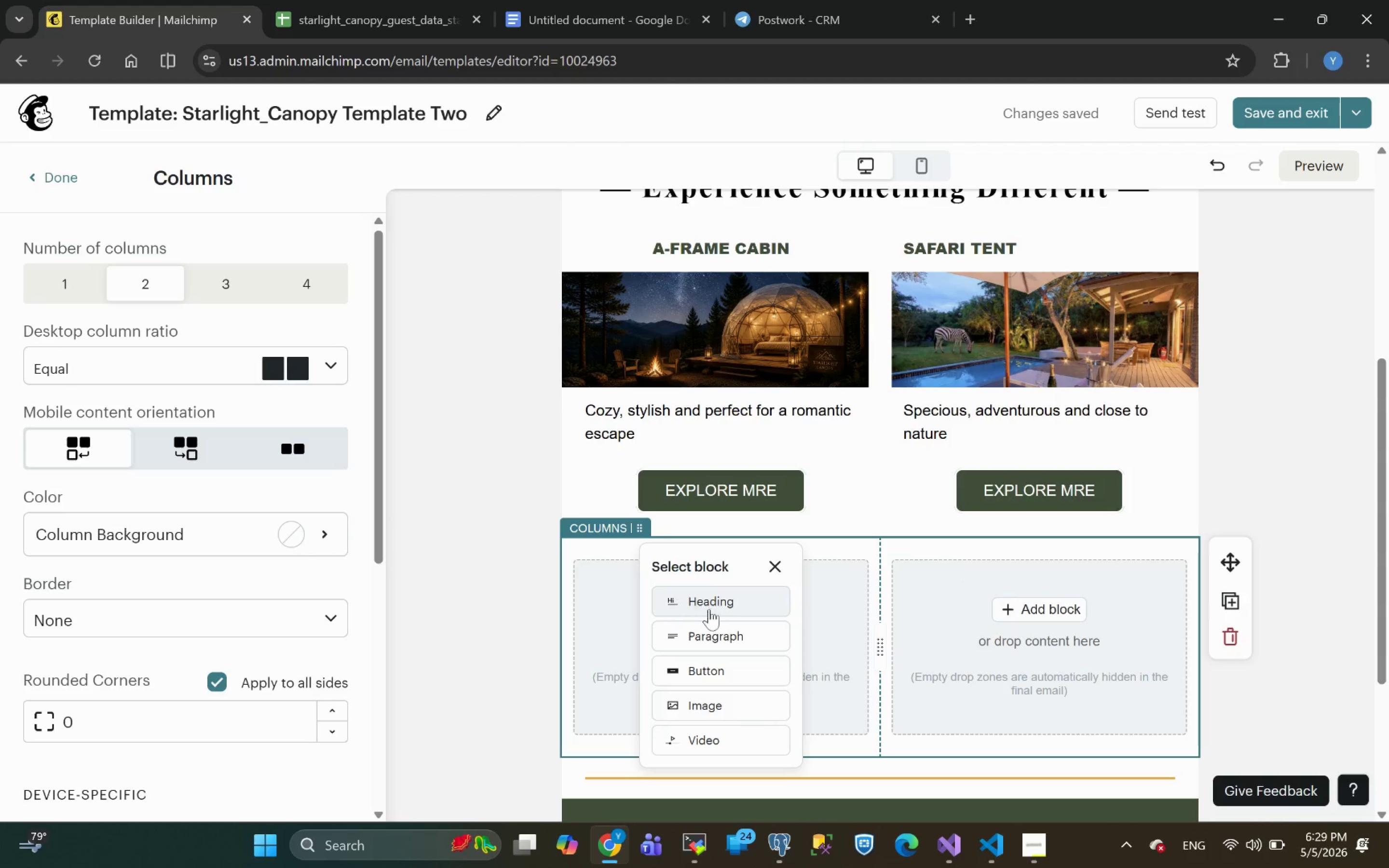 
left_click([720, 637])
 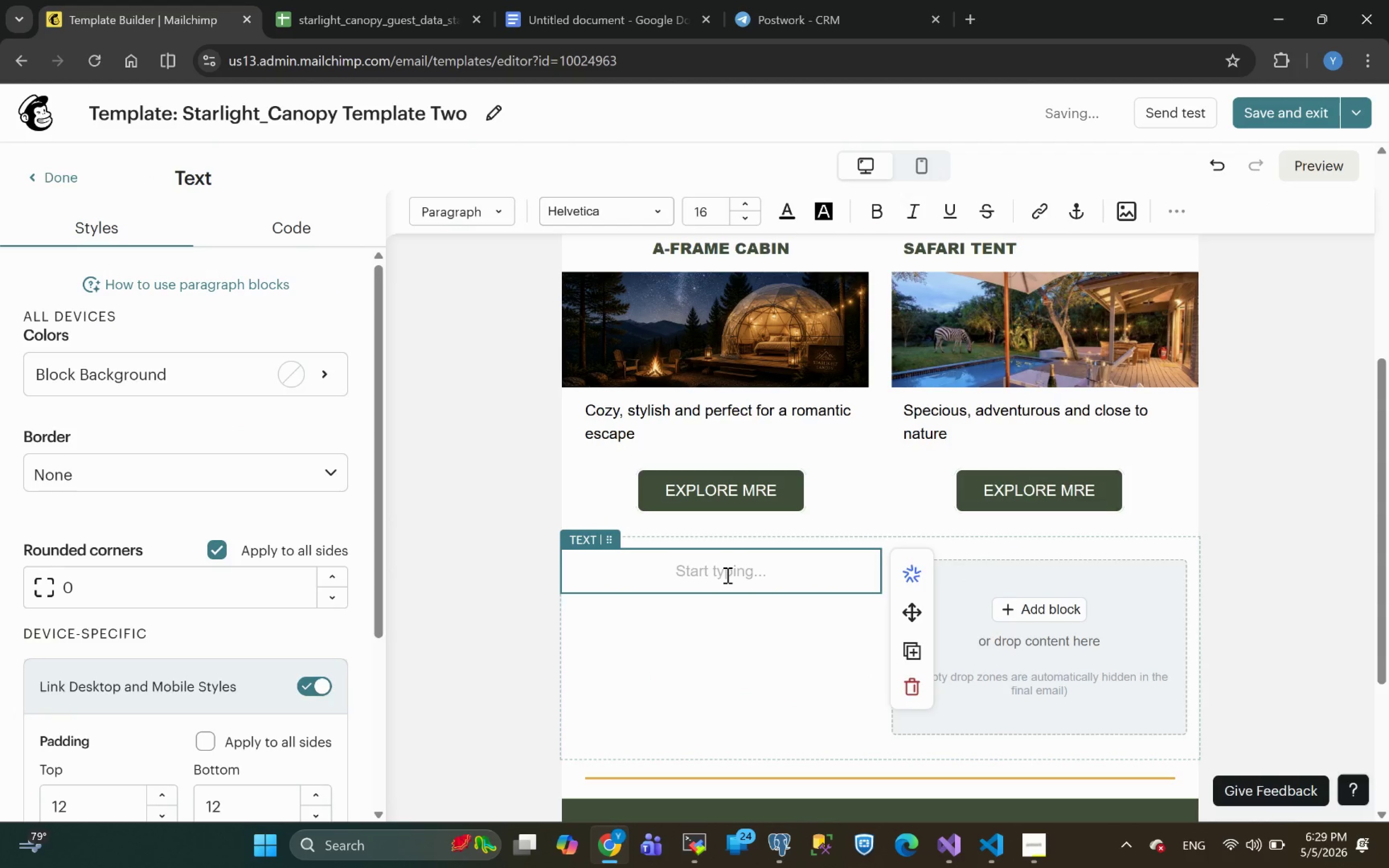 
wait(9.42)
 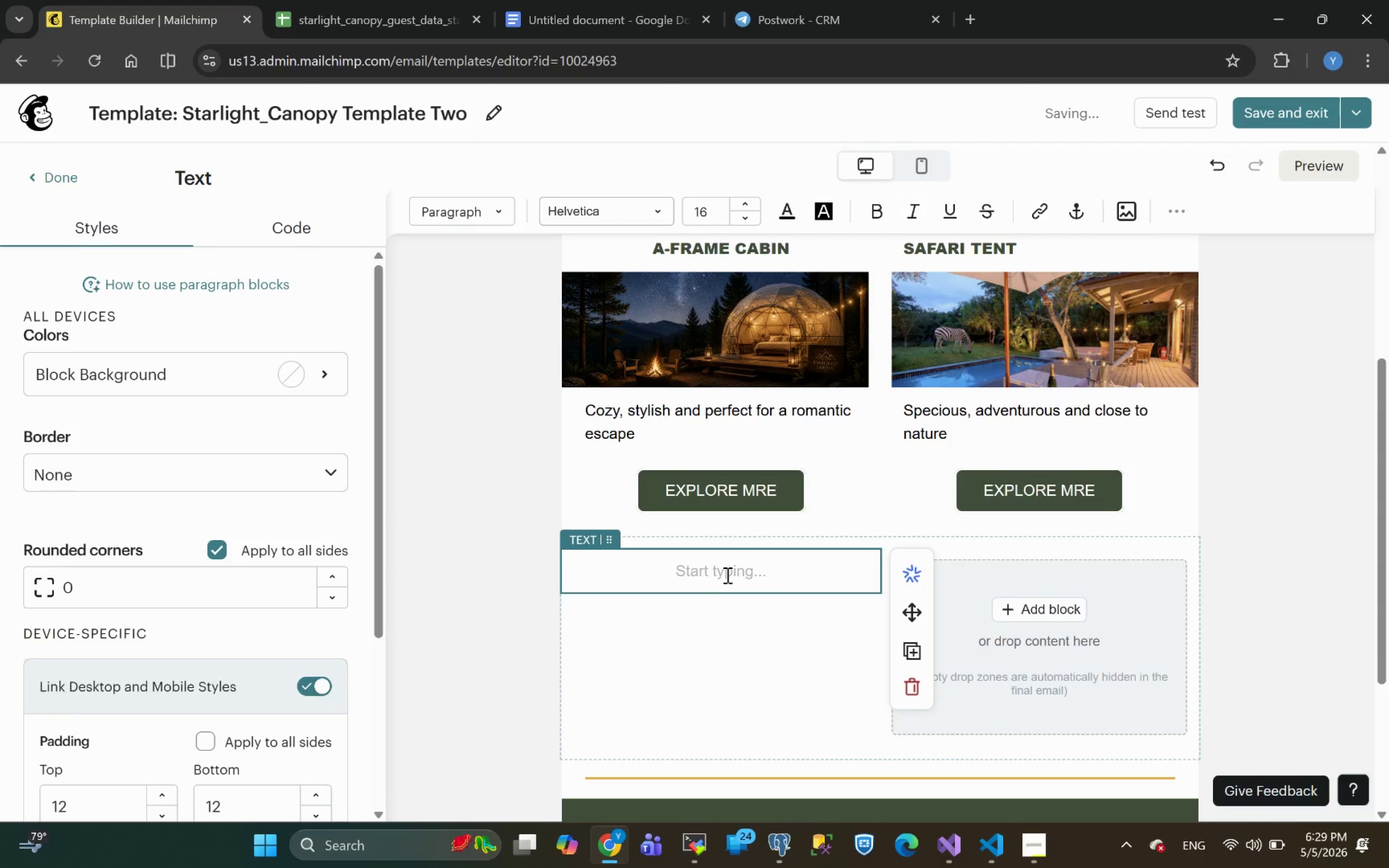 
hold_key(key=ShiftLeft, duration=0.53)
 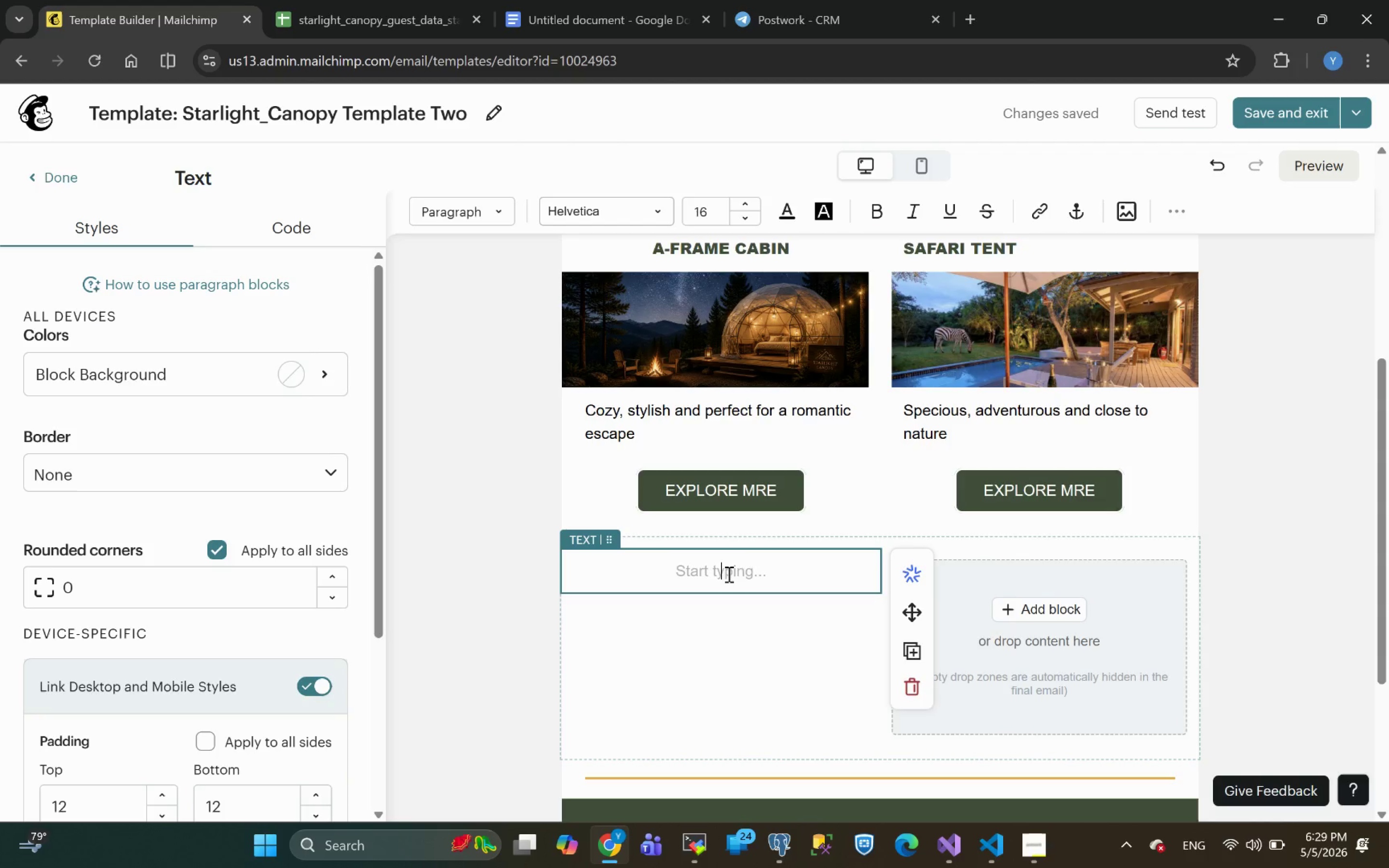 
type(RETURN GUEST OFFER)
 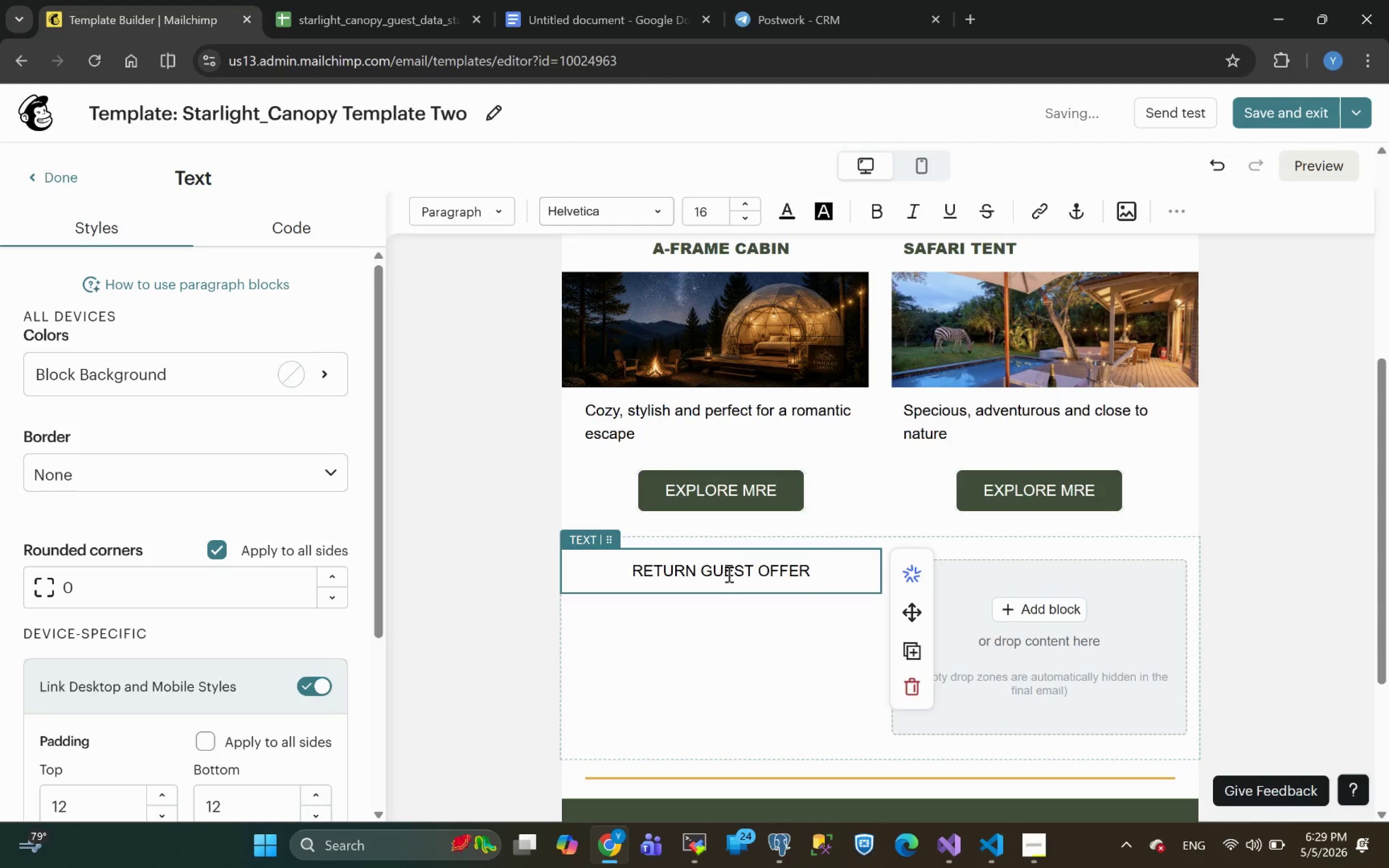 
key(Enter)
 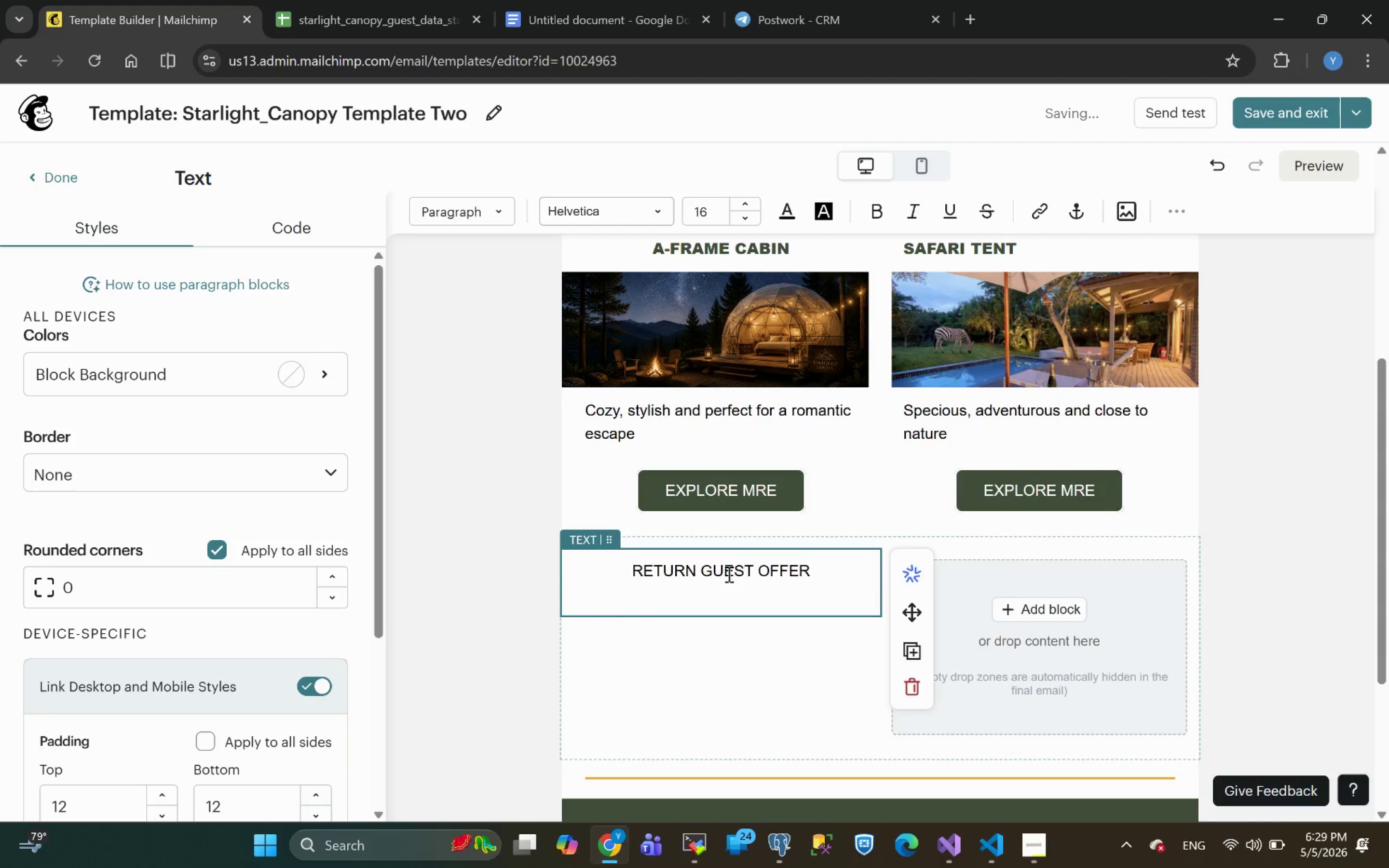 
type(15% OFF)
 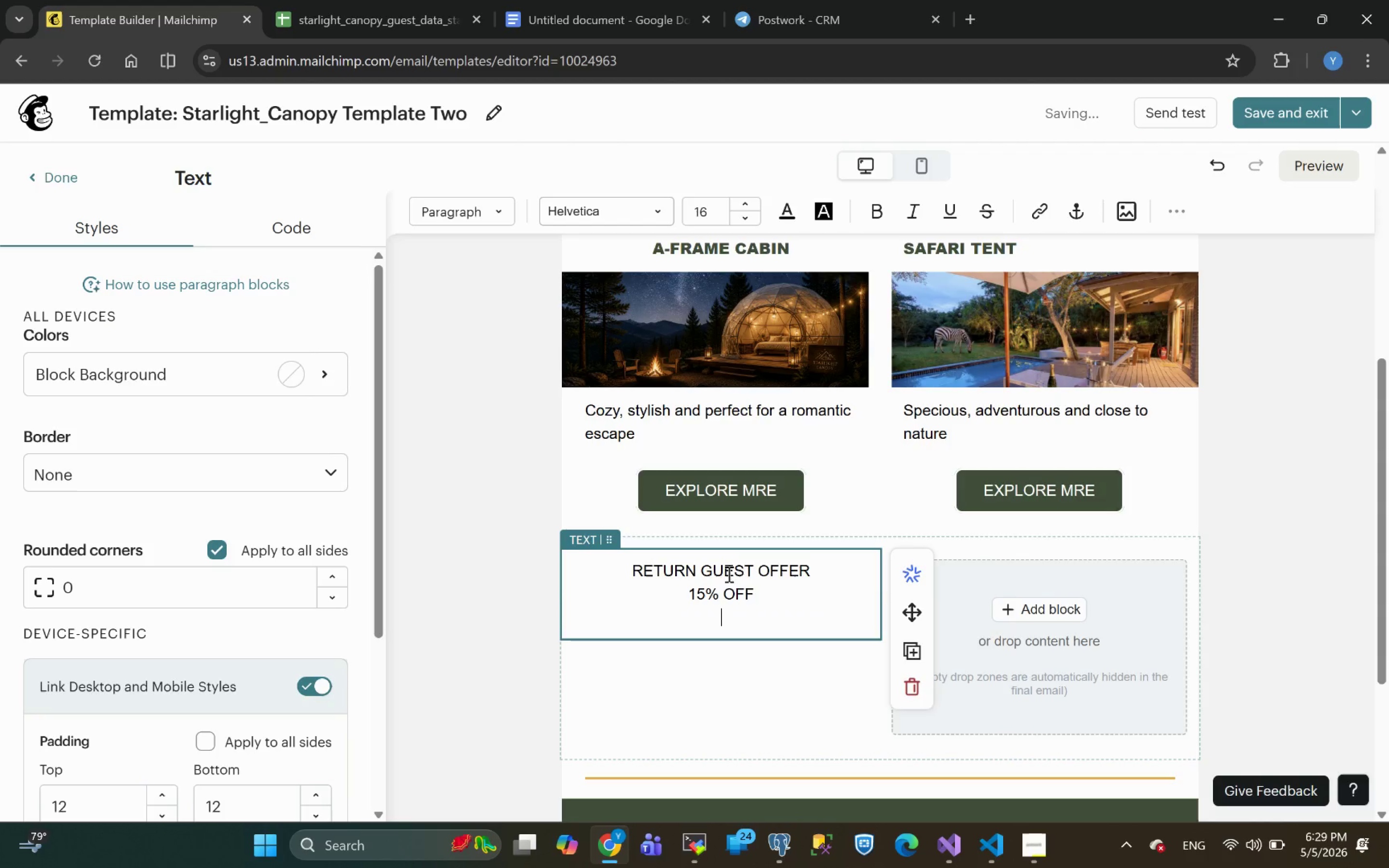 
 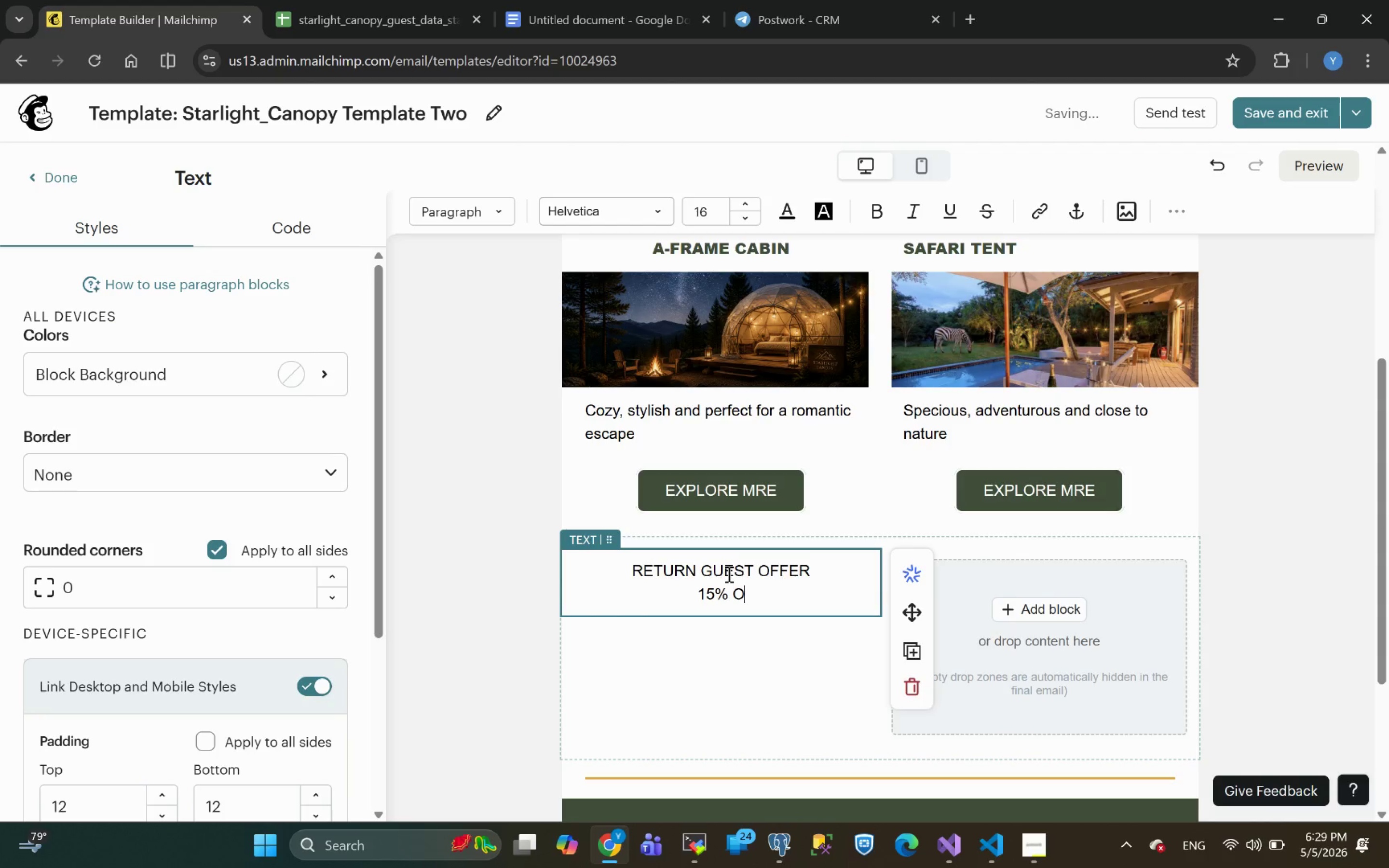 
key(Enter)
 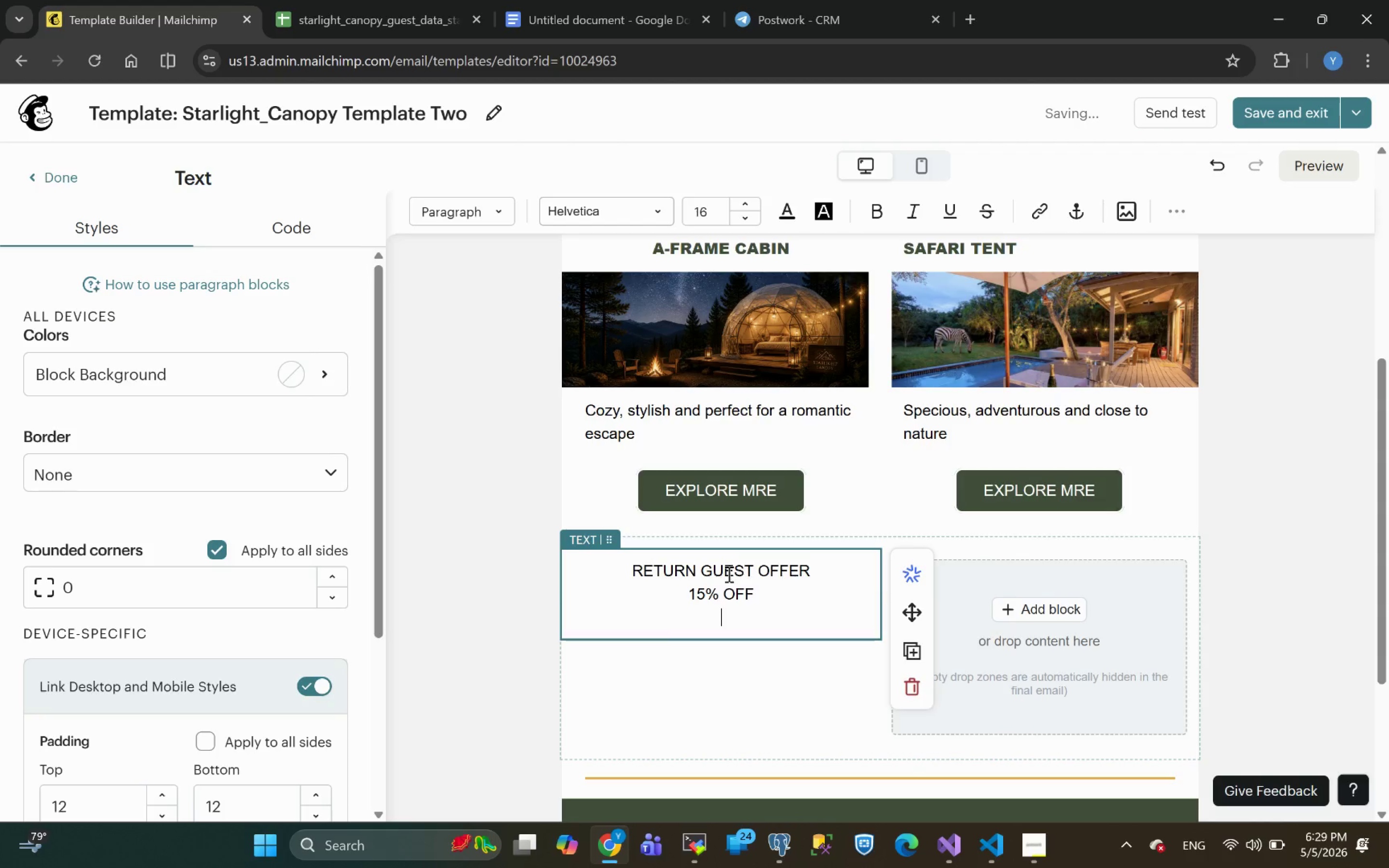 
type(YOUR NEXT STAY)
 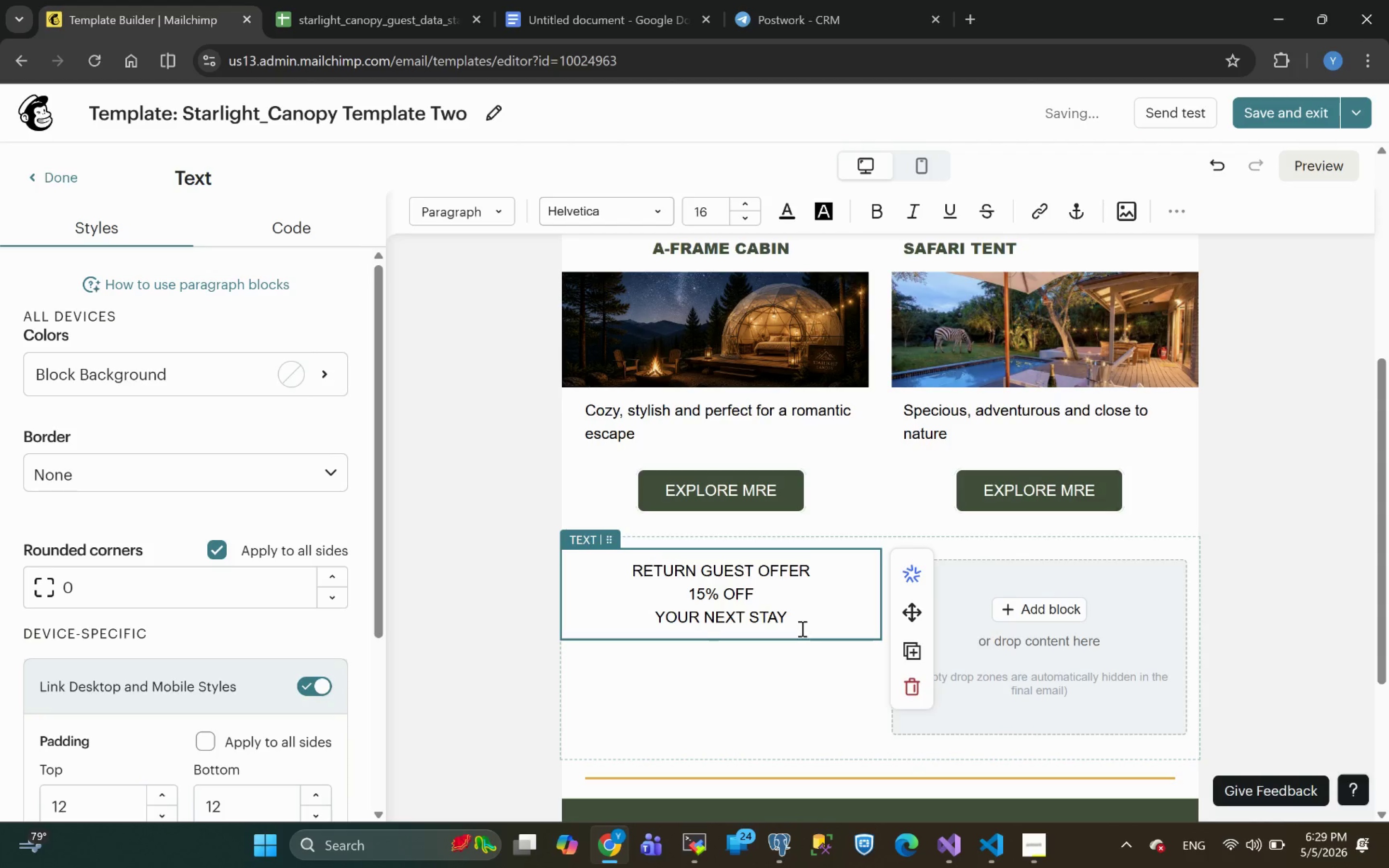 
left_click([610, 675])
 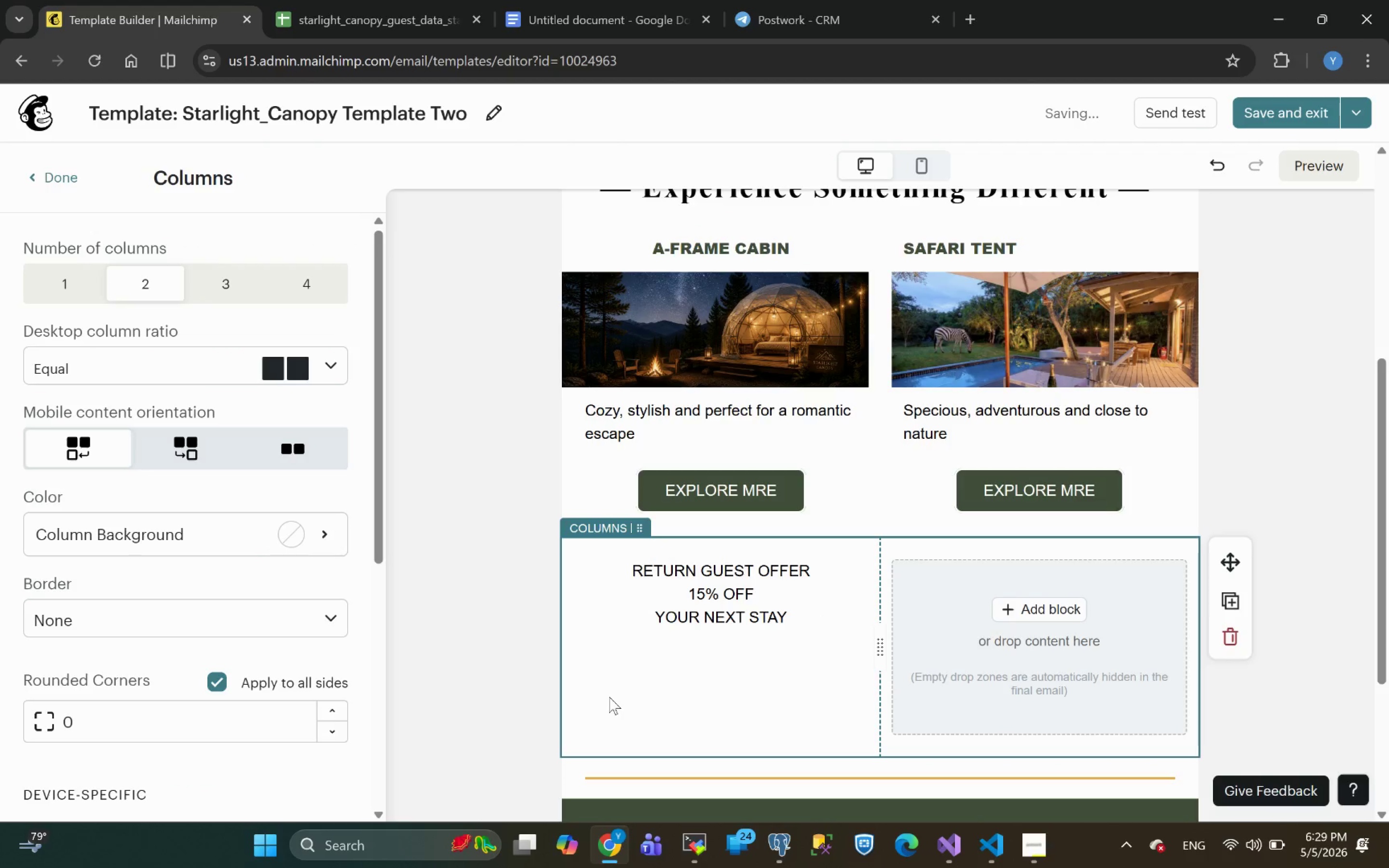 
left_click([637, 620])
 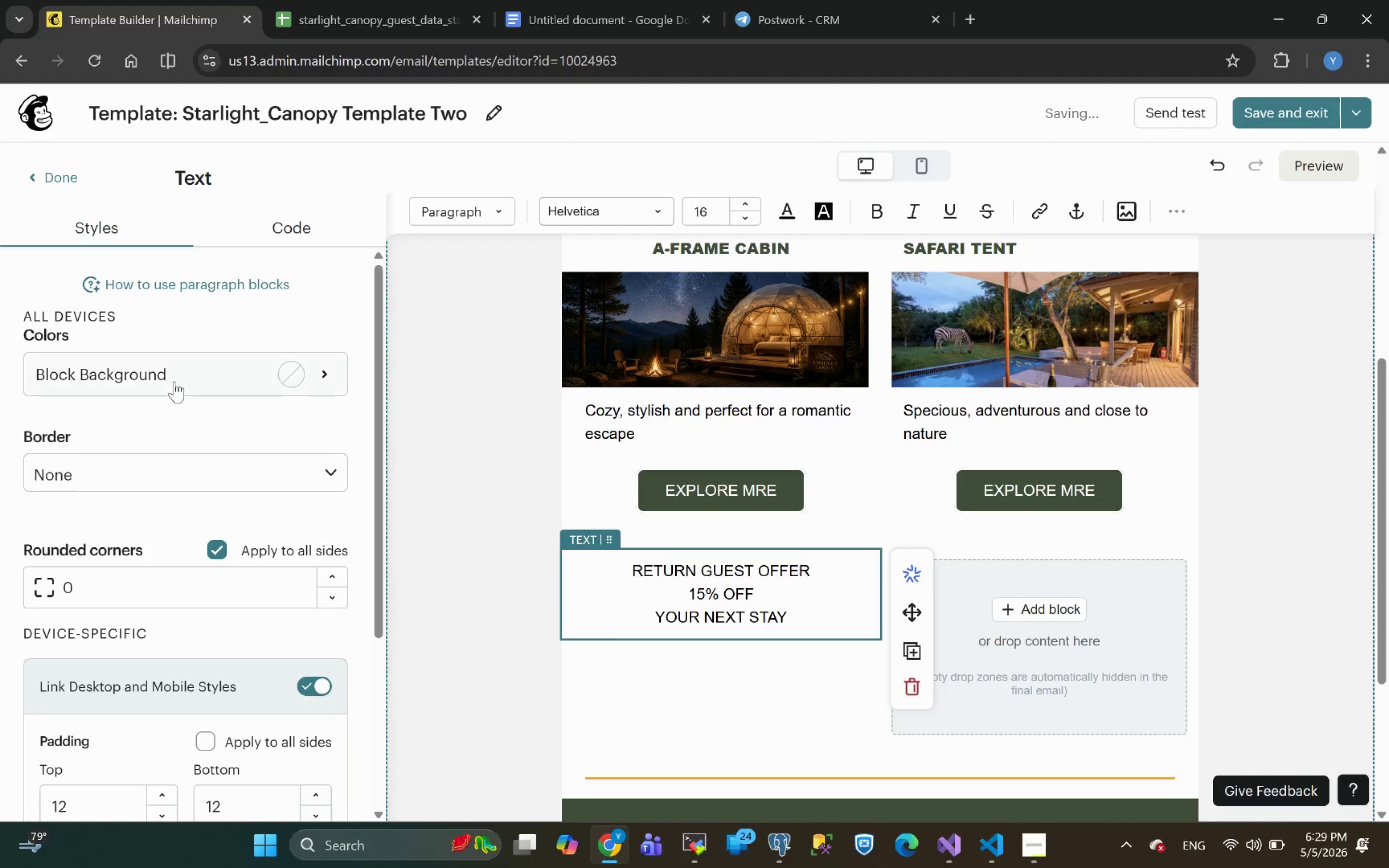 
left_click([174, 375])
 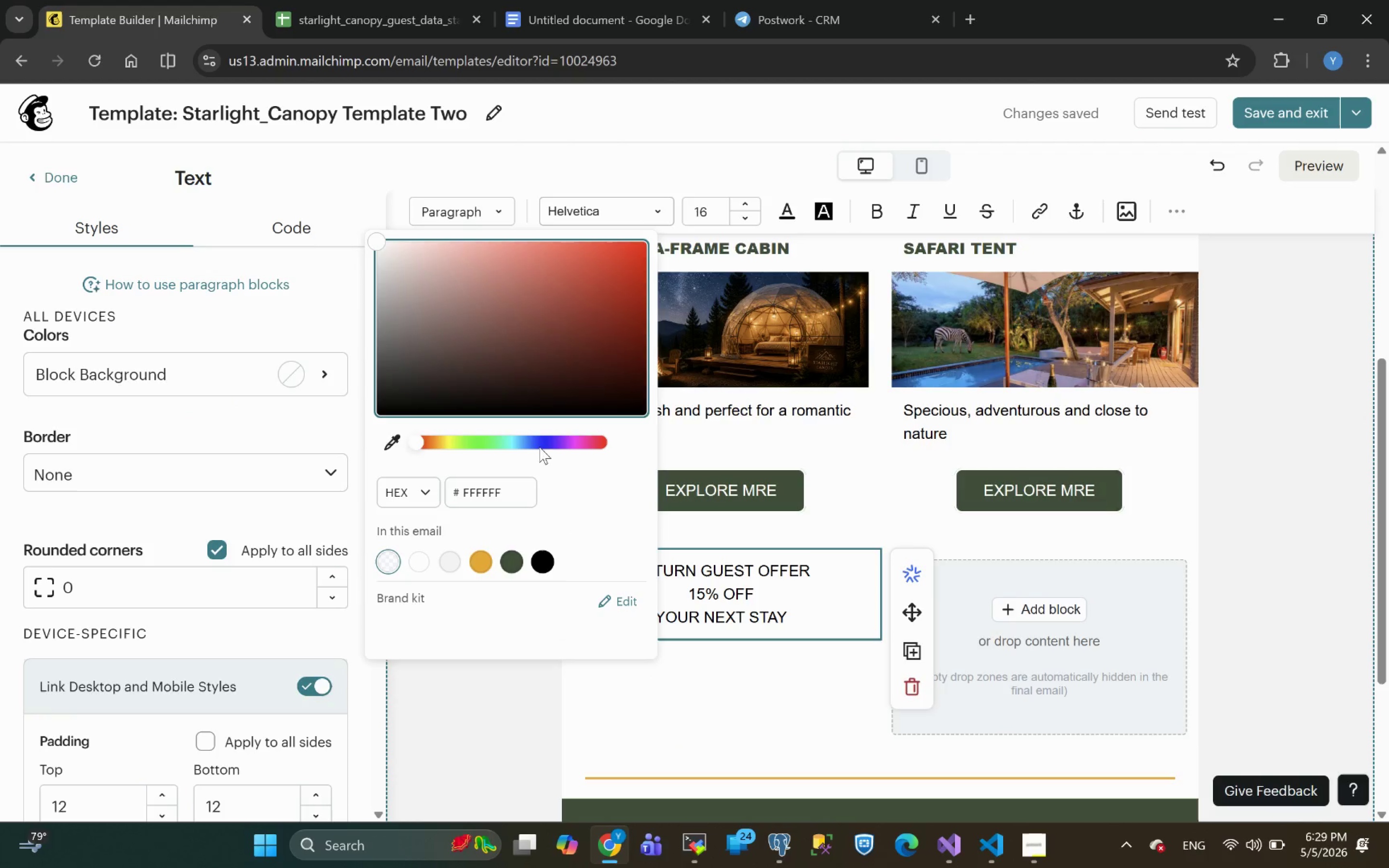 
left_click([504, 562])
 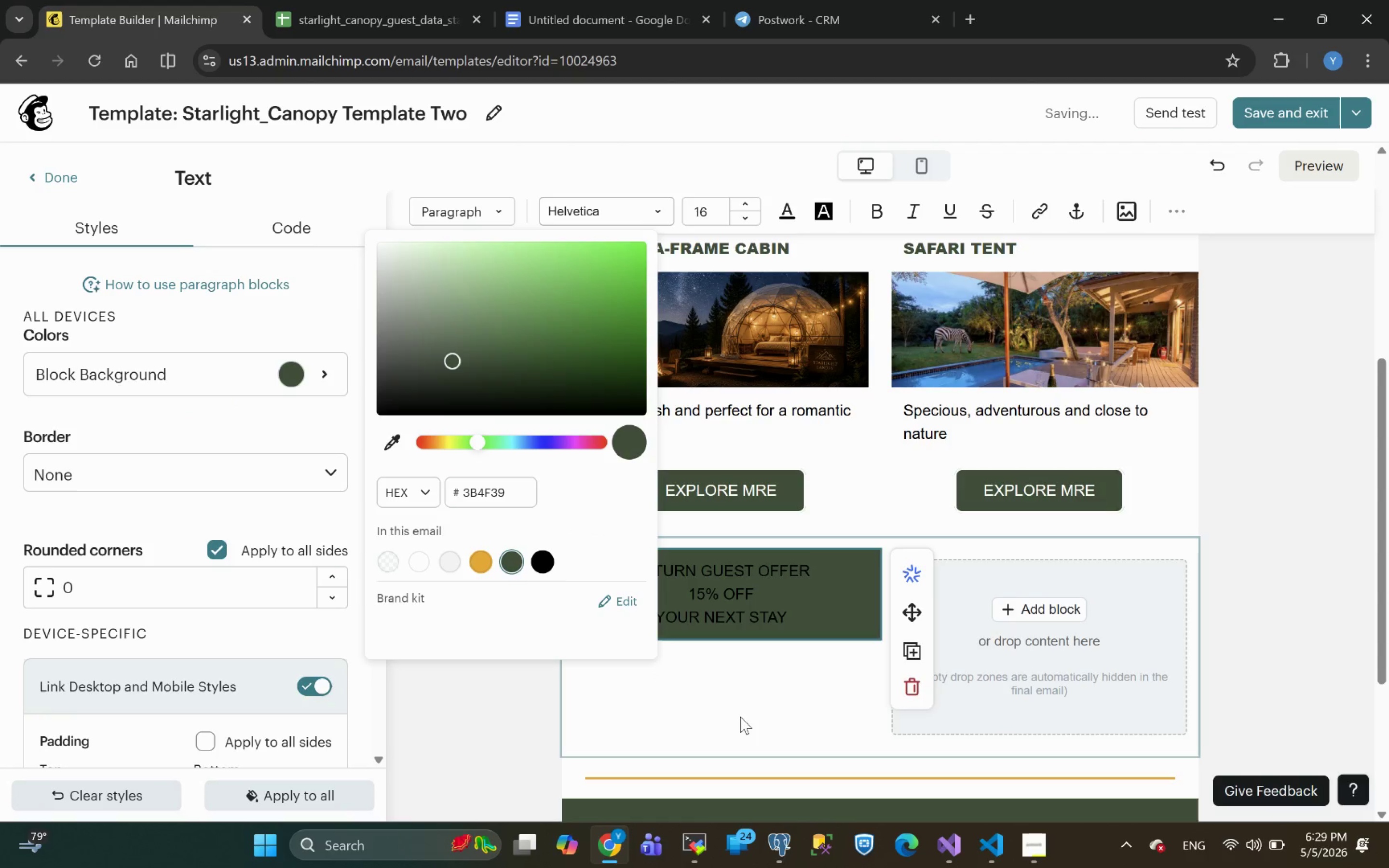 
left_click([743, 717])
 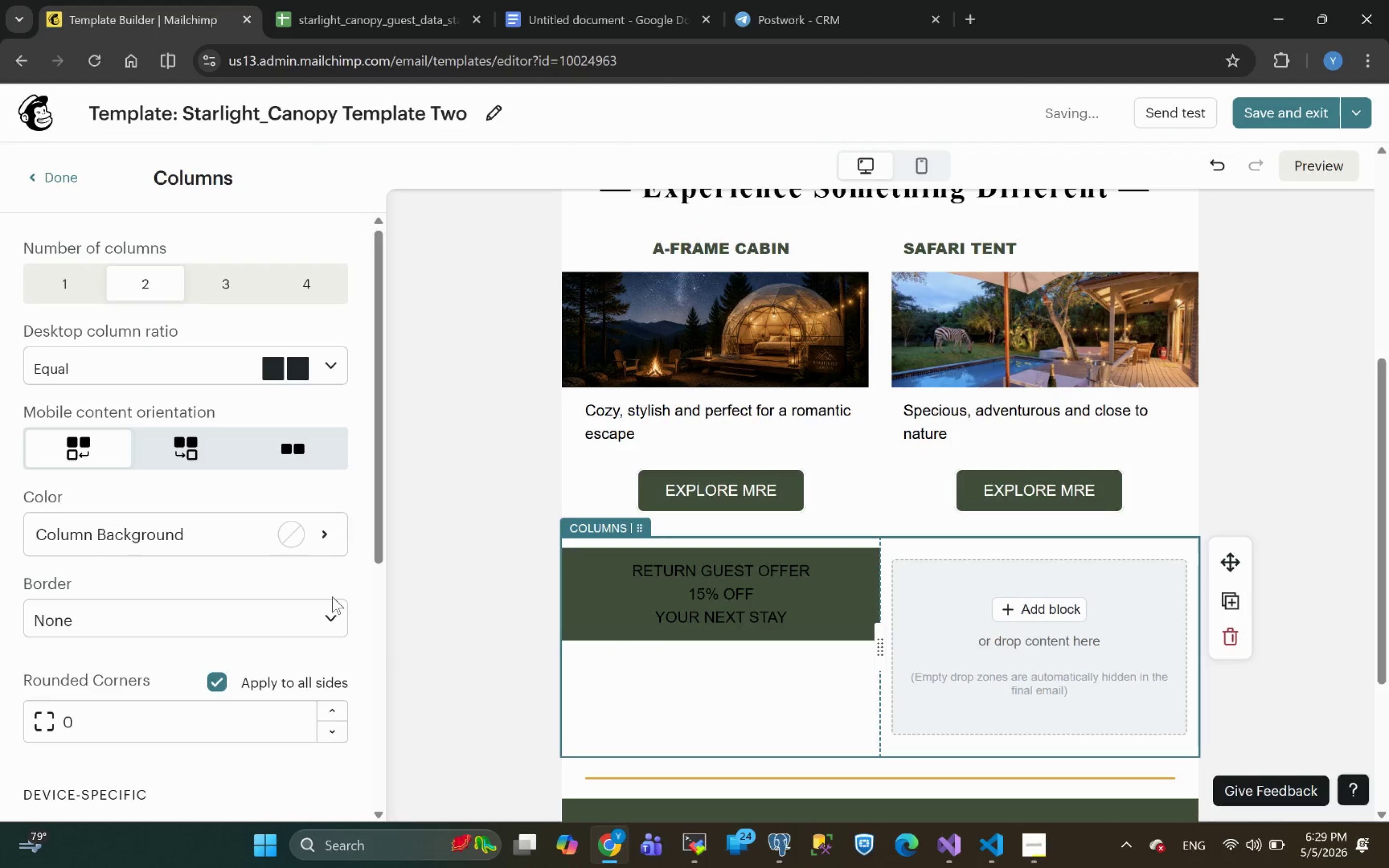 
left_click([181, 530])
 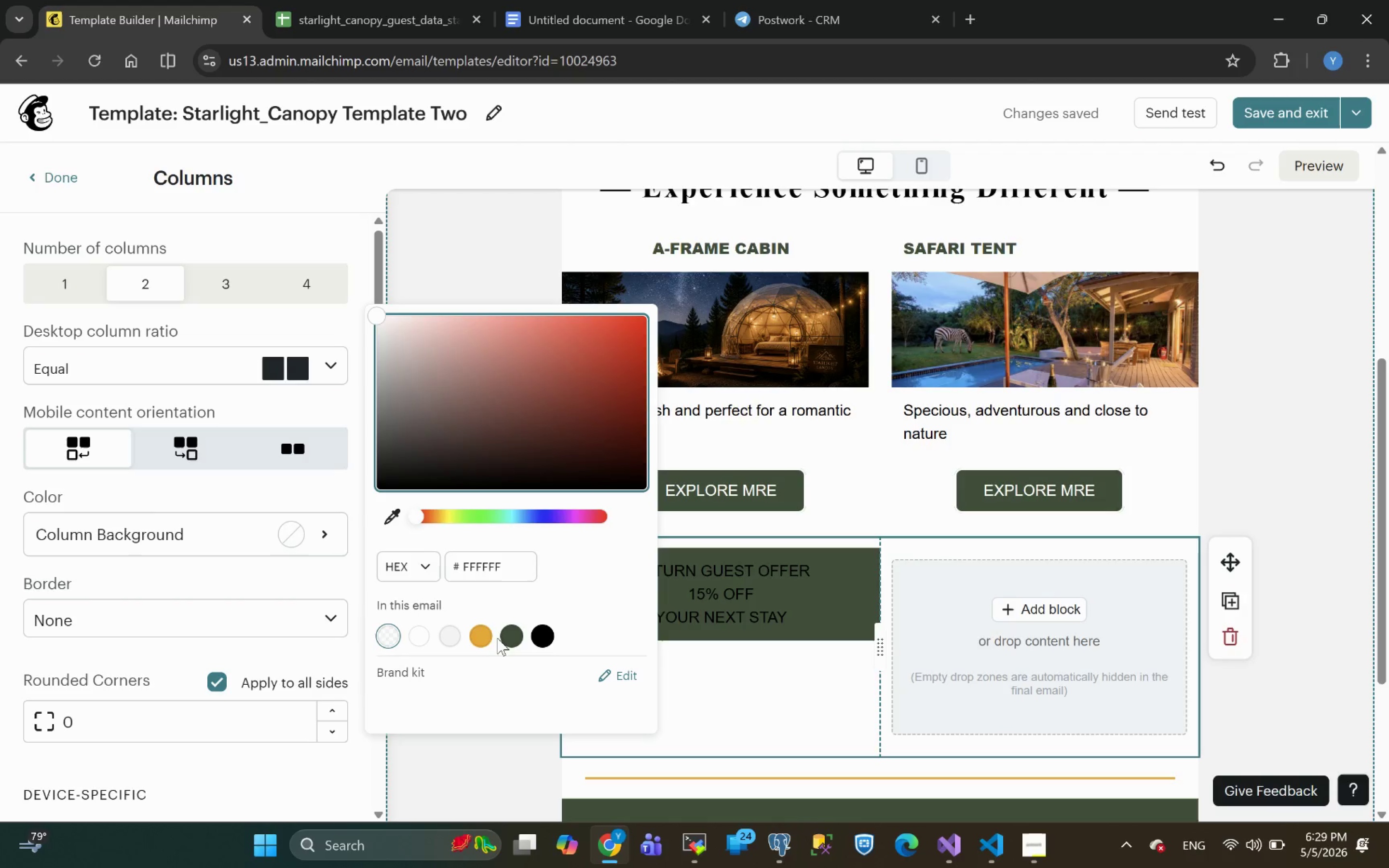 
left_click([512, 640])
 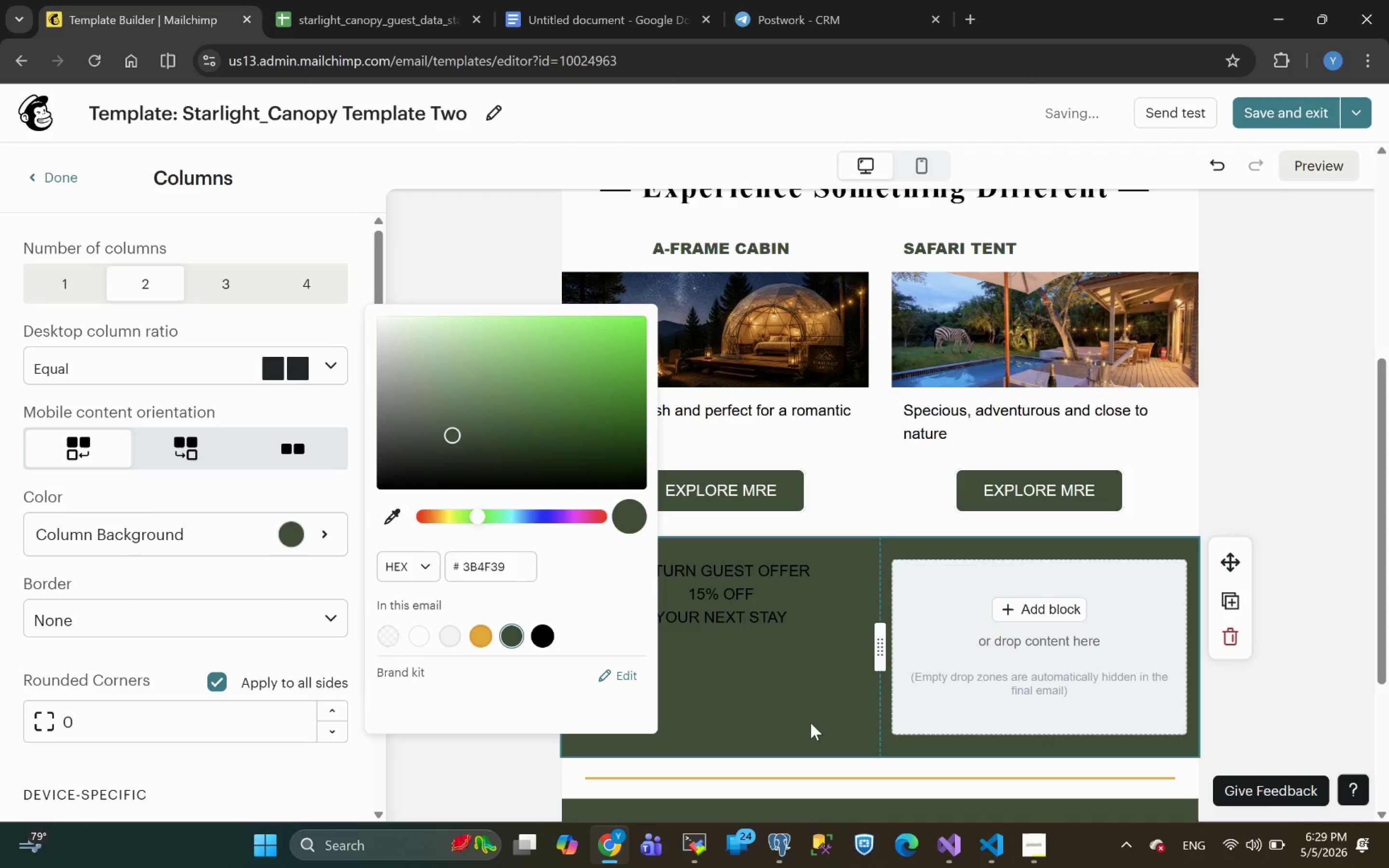 
key(Control+Z)
 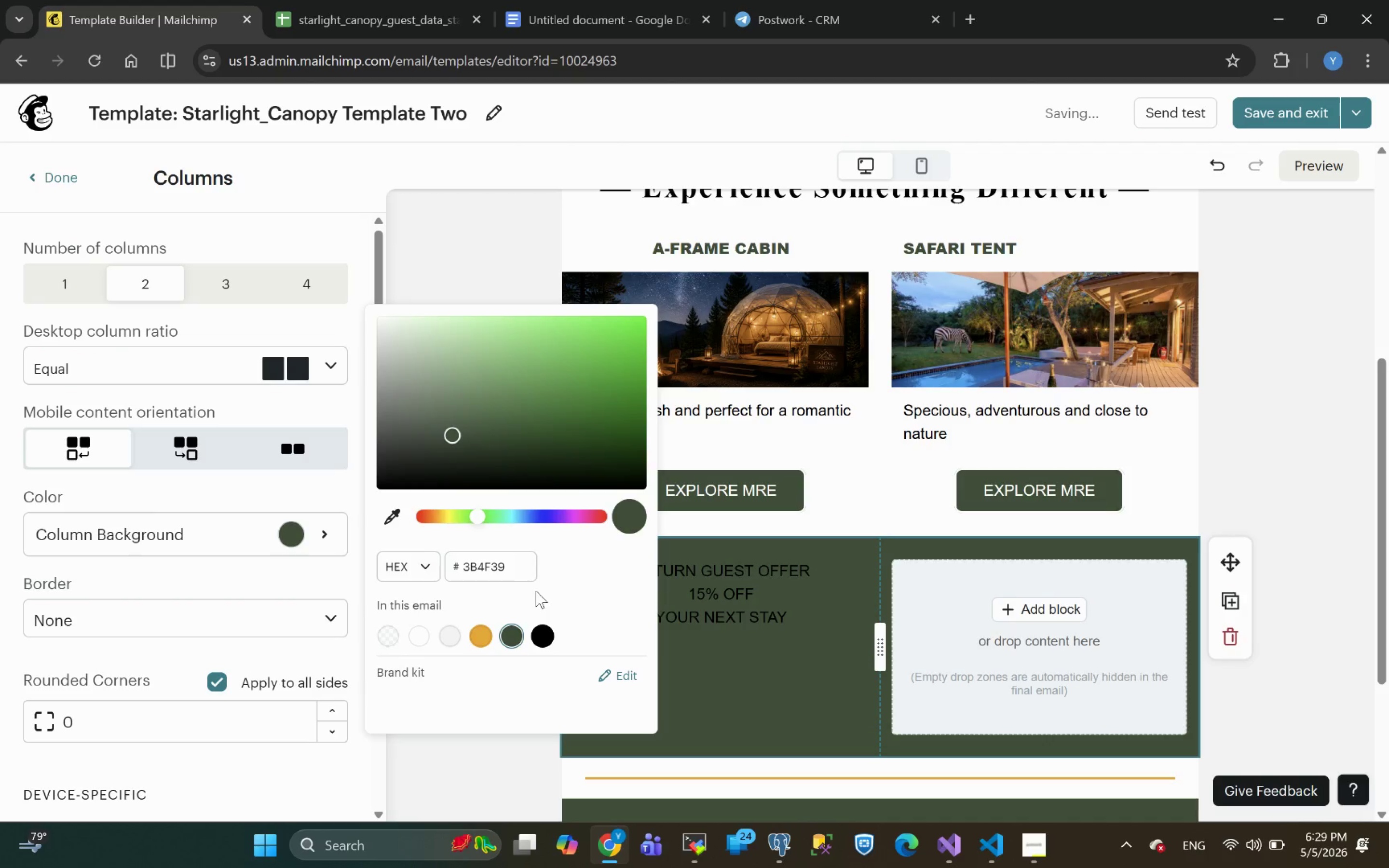 
left_click([389, 642])
 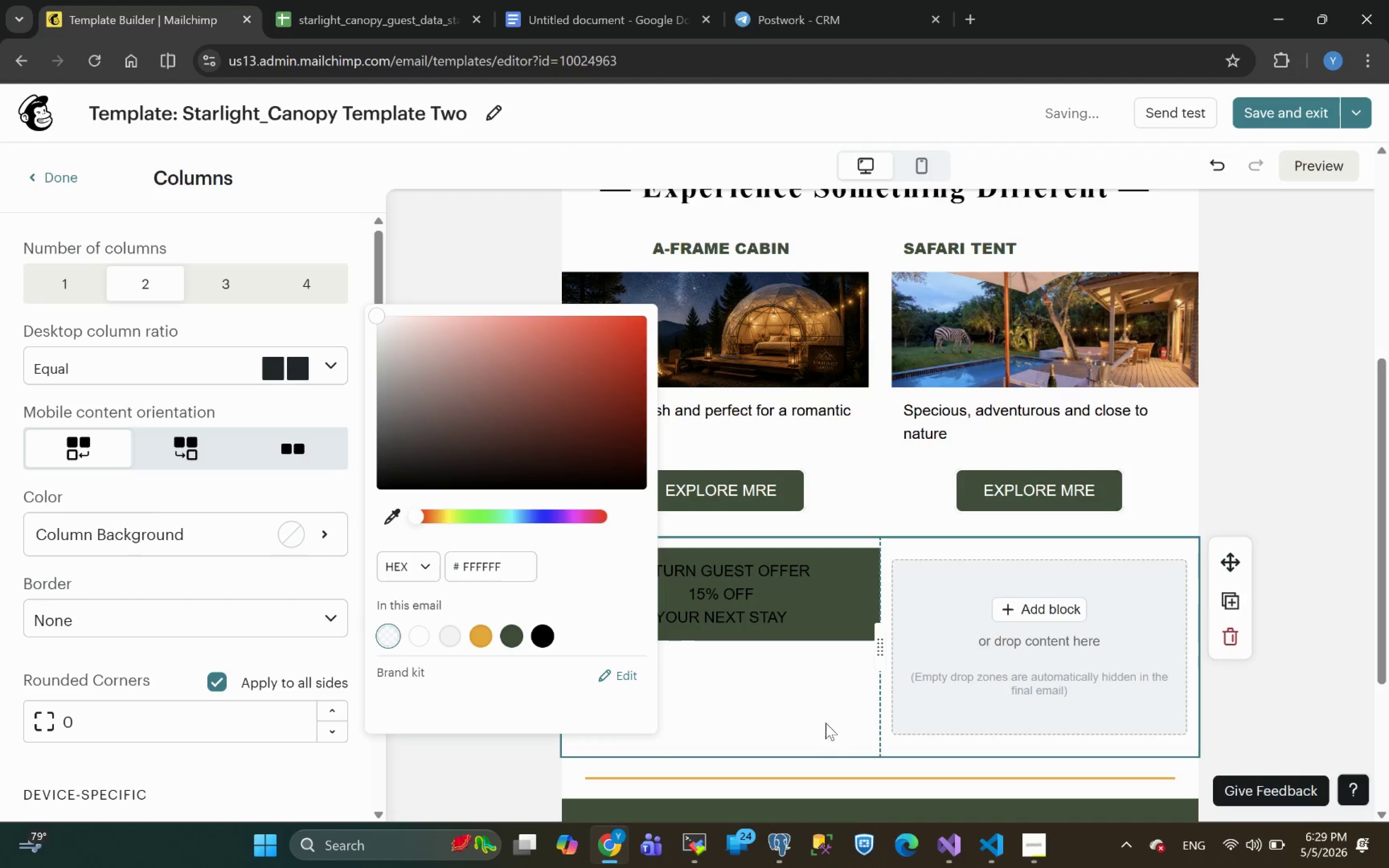 
left_click([822, 709])
 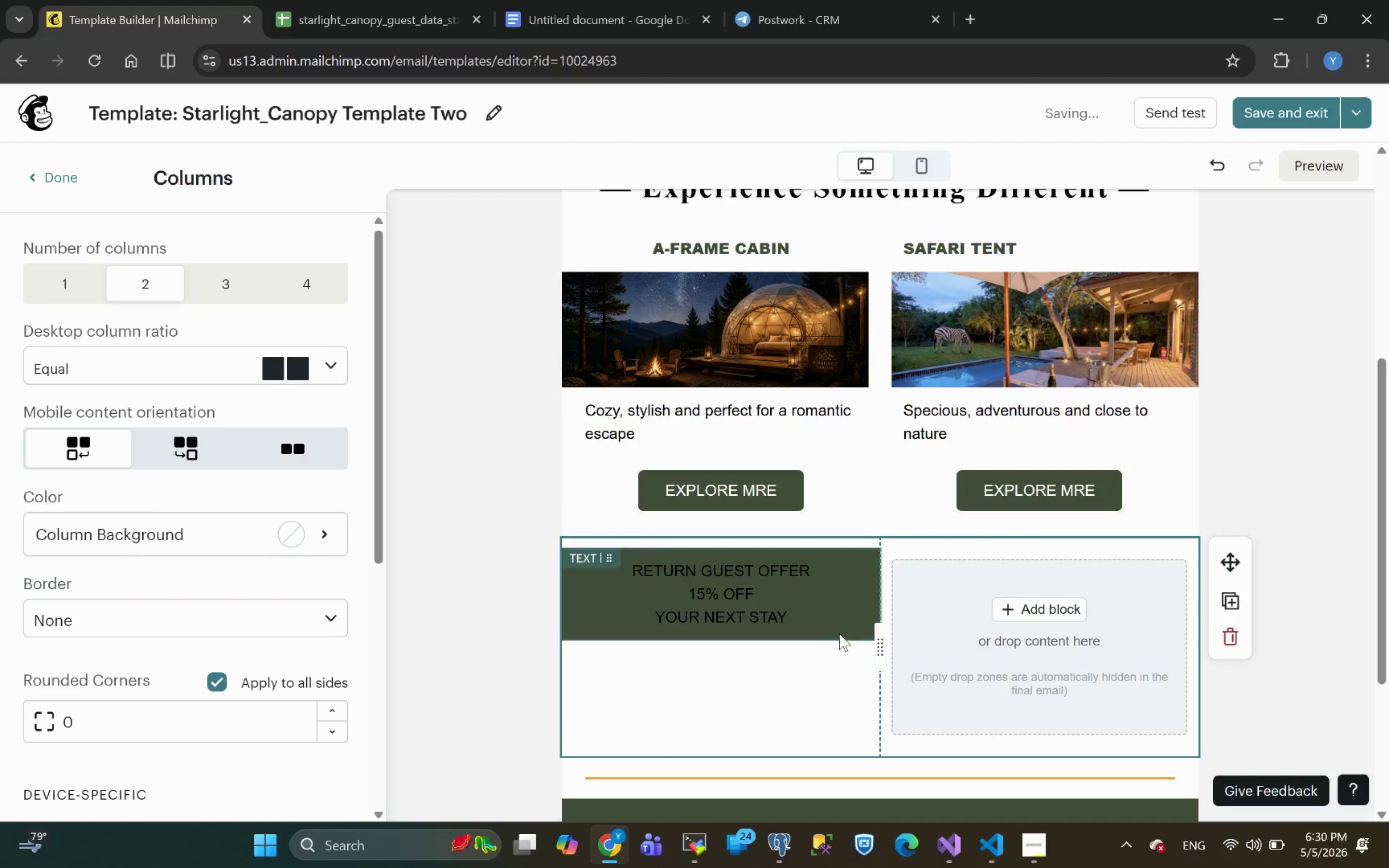 
left_click([809, 607])
 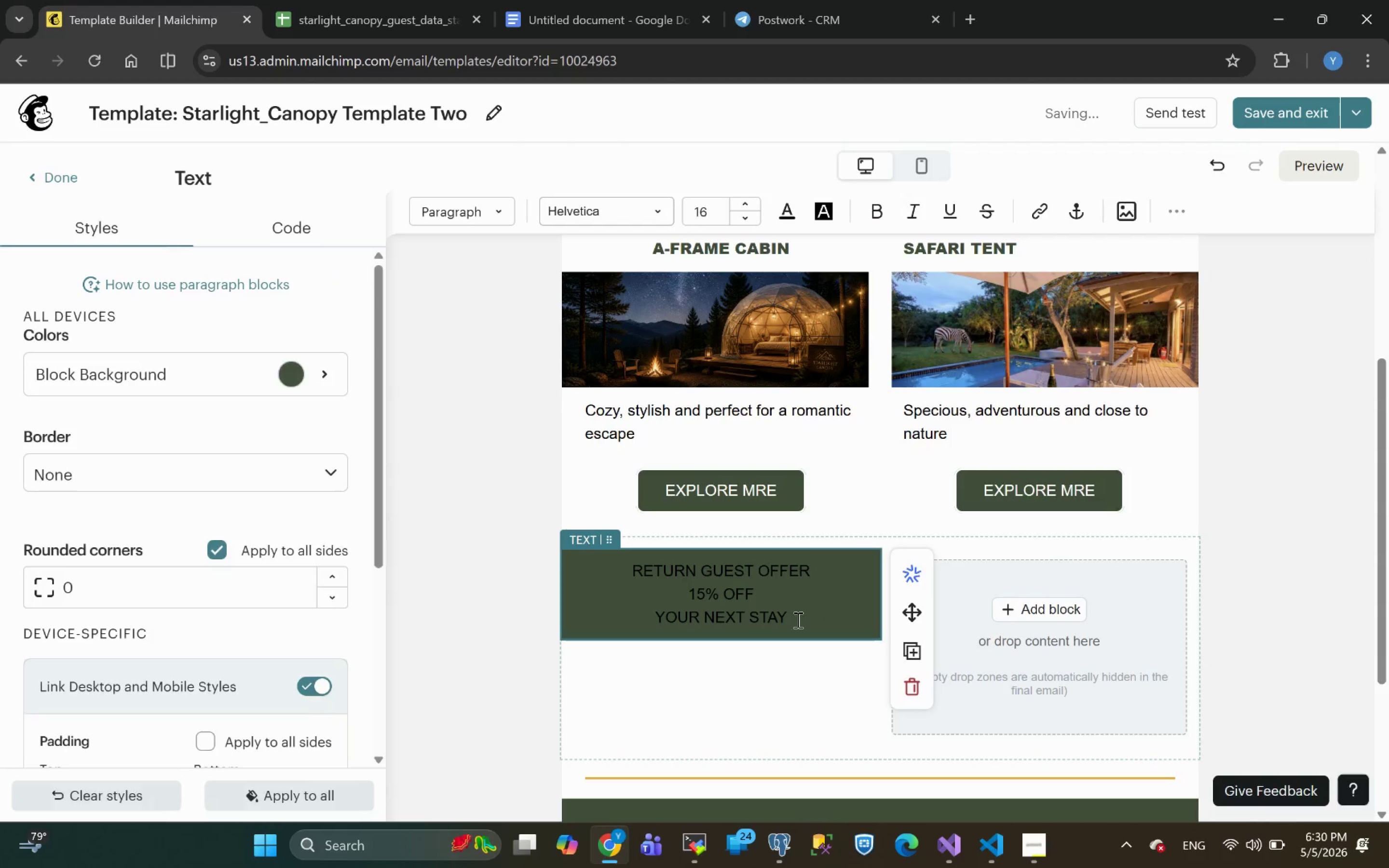 
left_click_drag(start_coordinate=[795, 617], to_coordinate=[606, 560])
 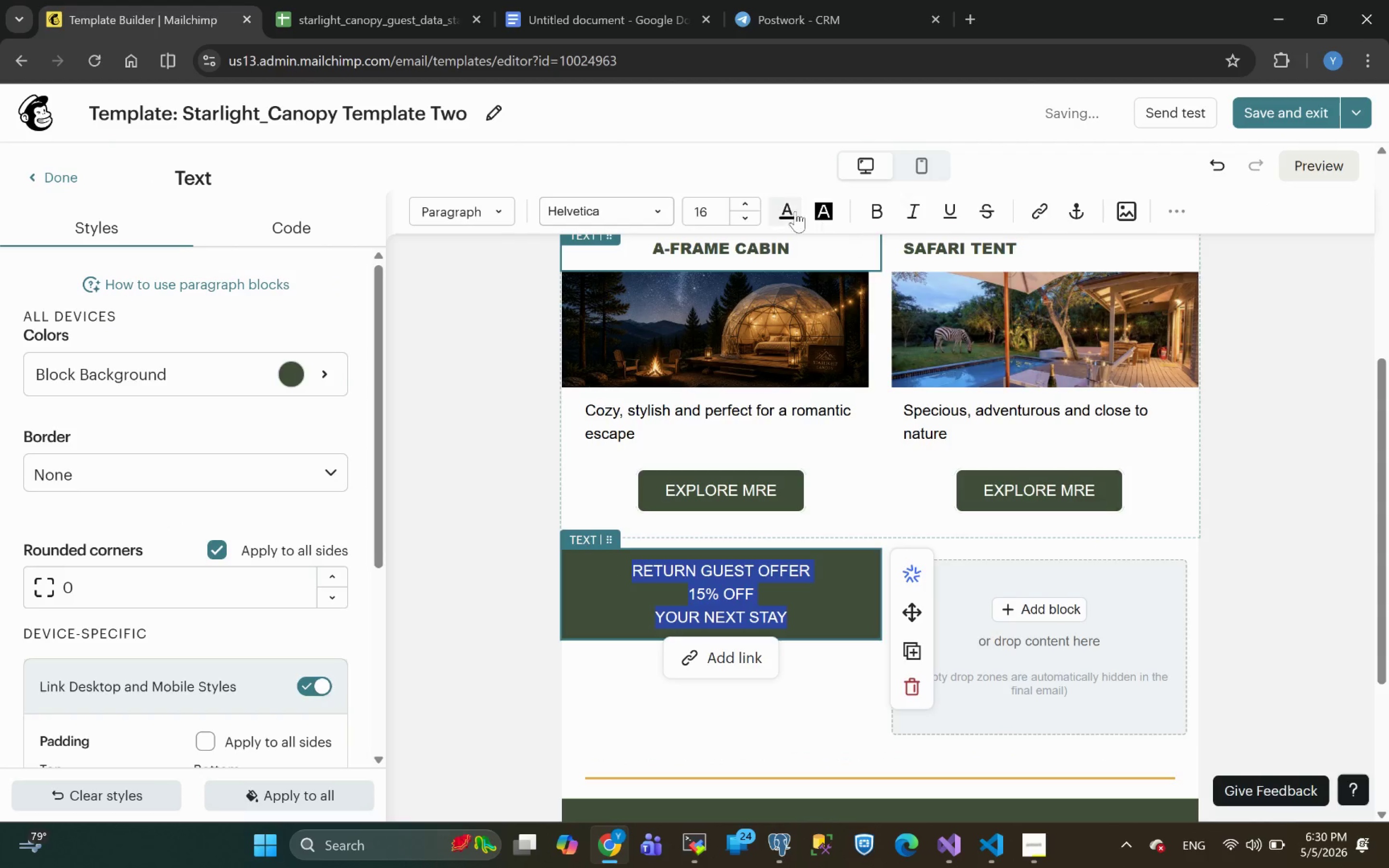 
left_click([791, 209])
 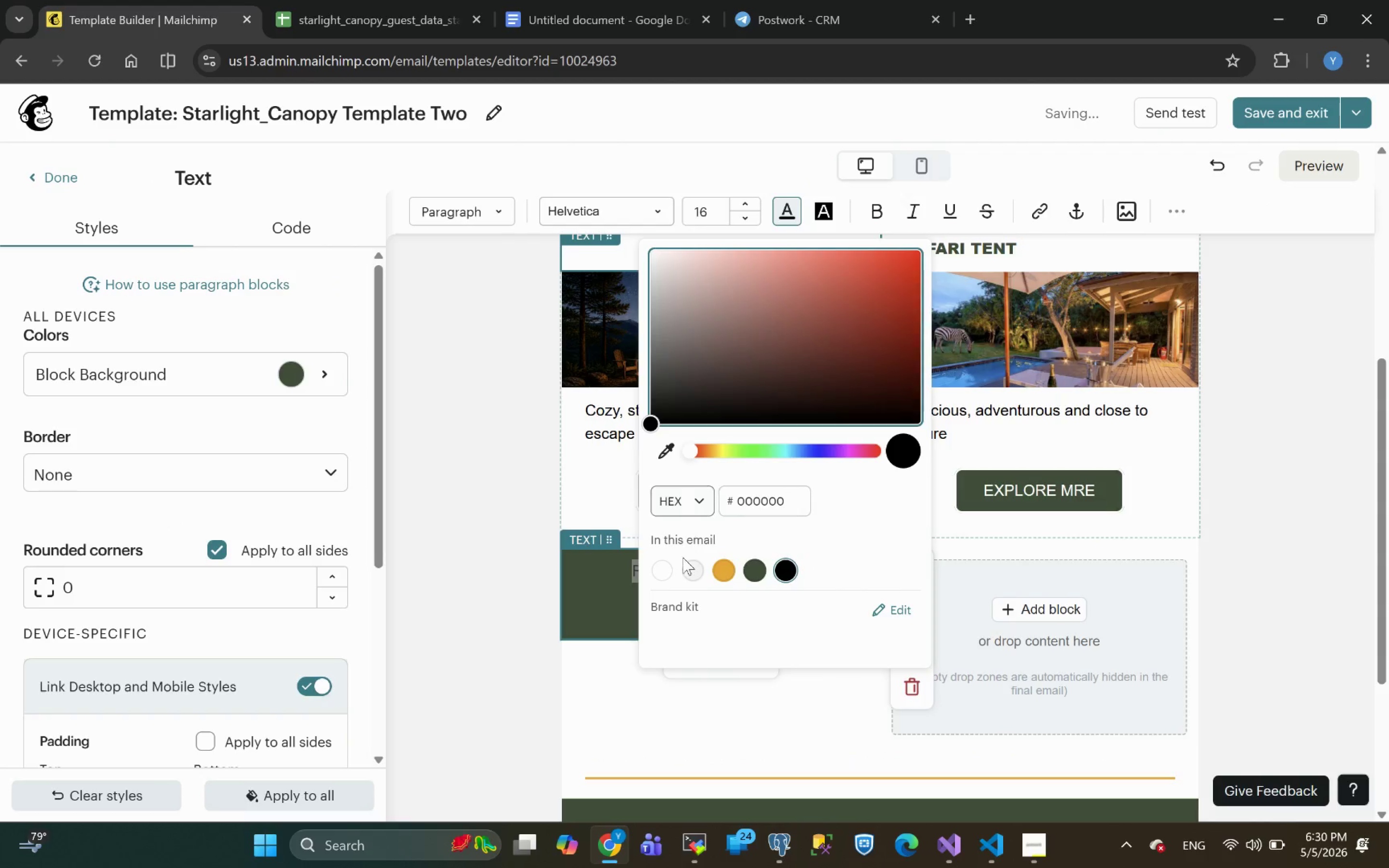 
left_click([665, 575])
 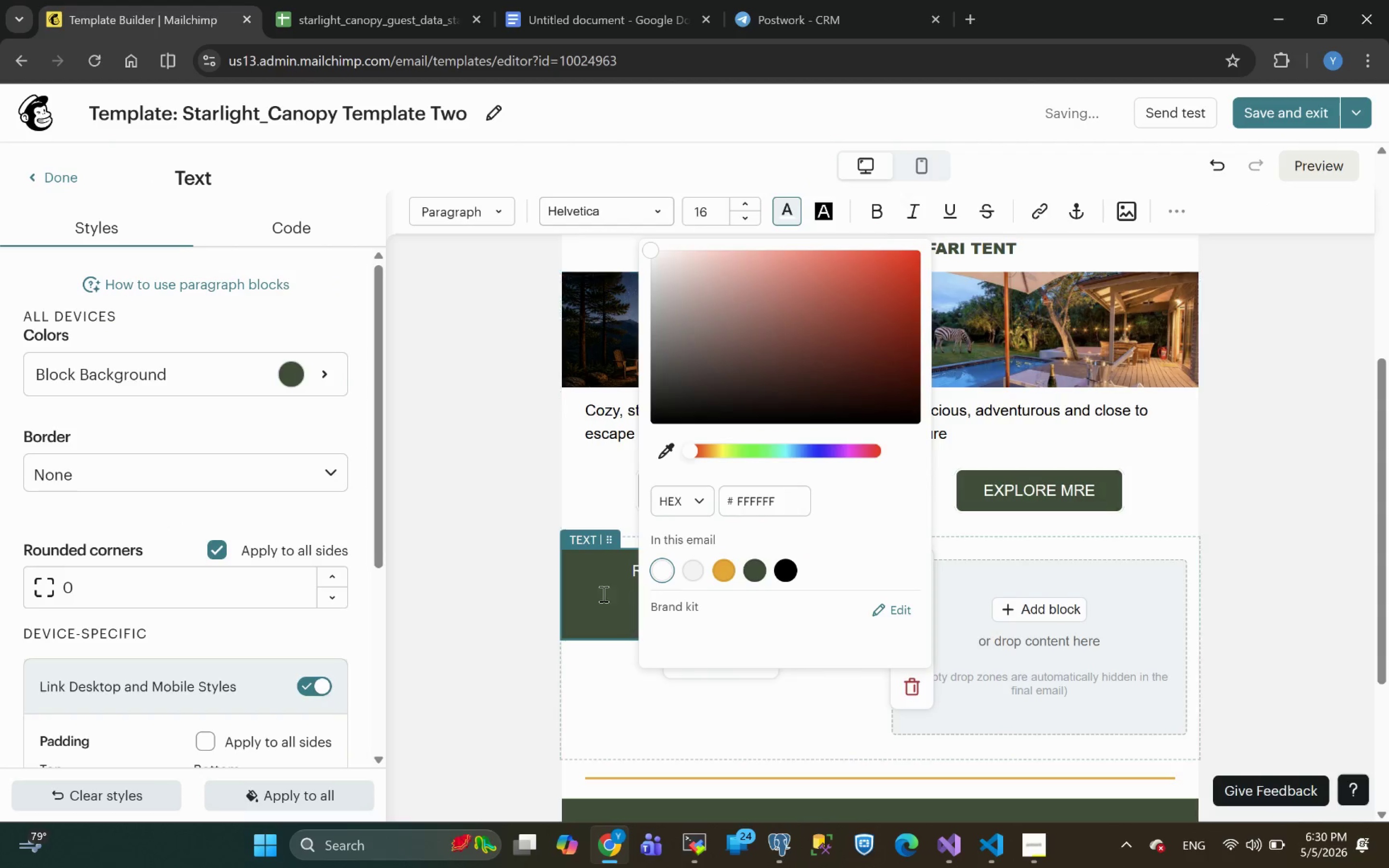 
left_click([601, 589])
 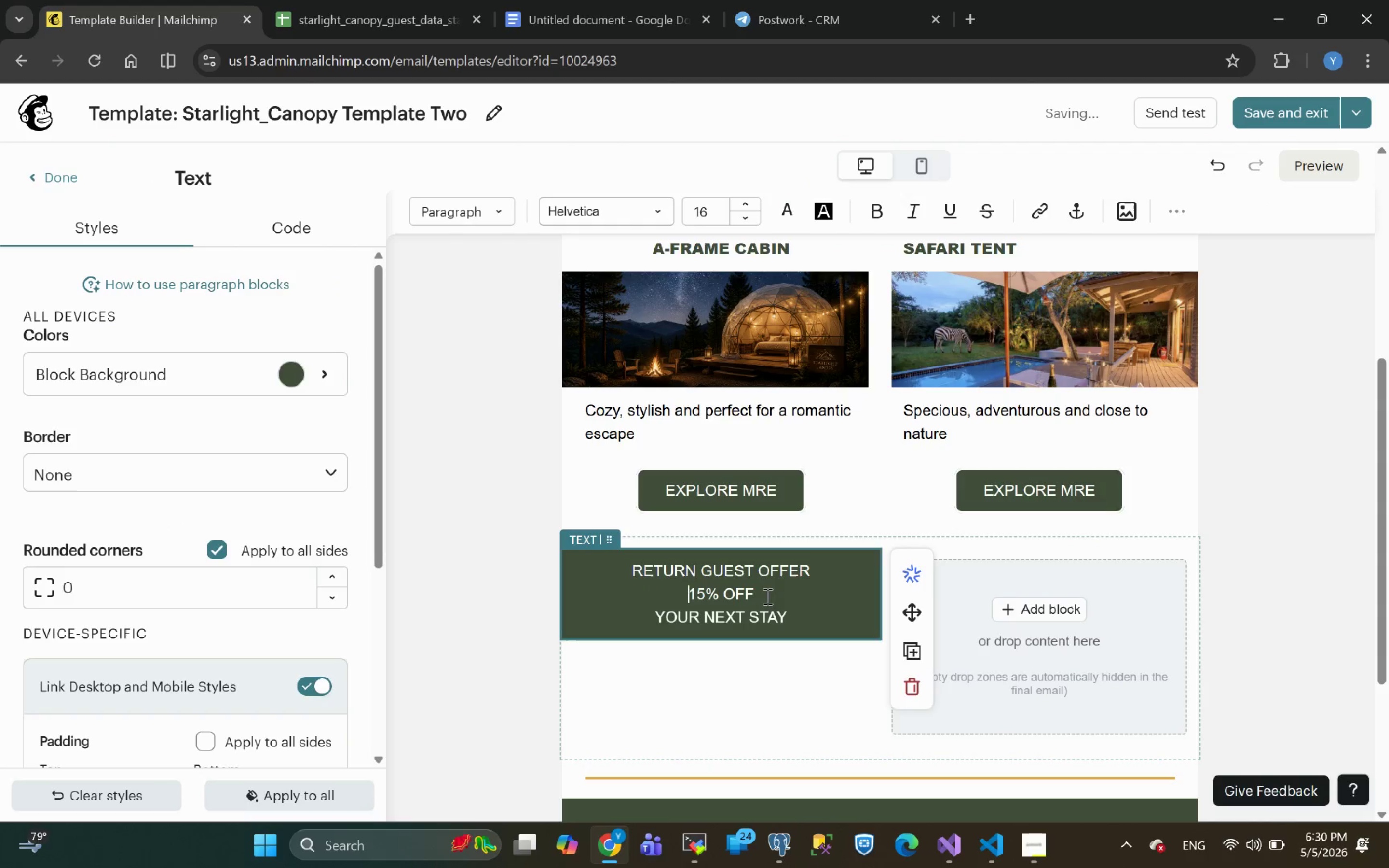 
left_click([766, 596])
 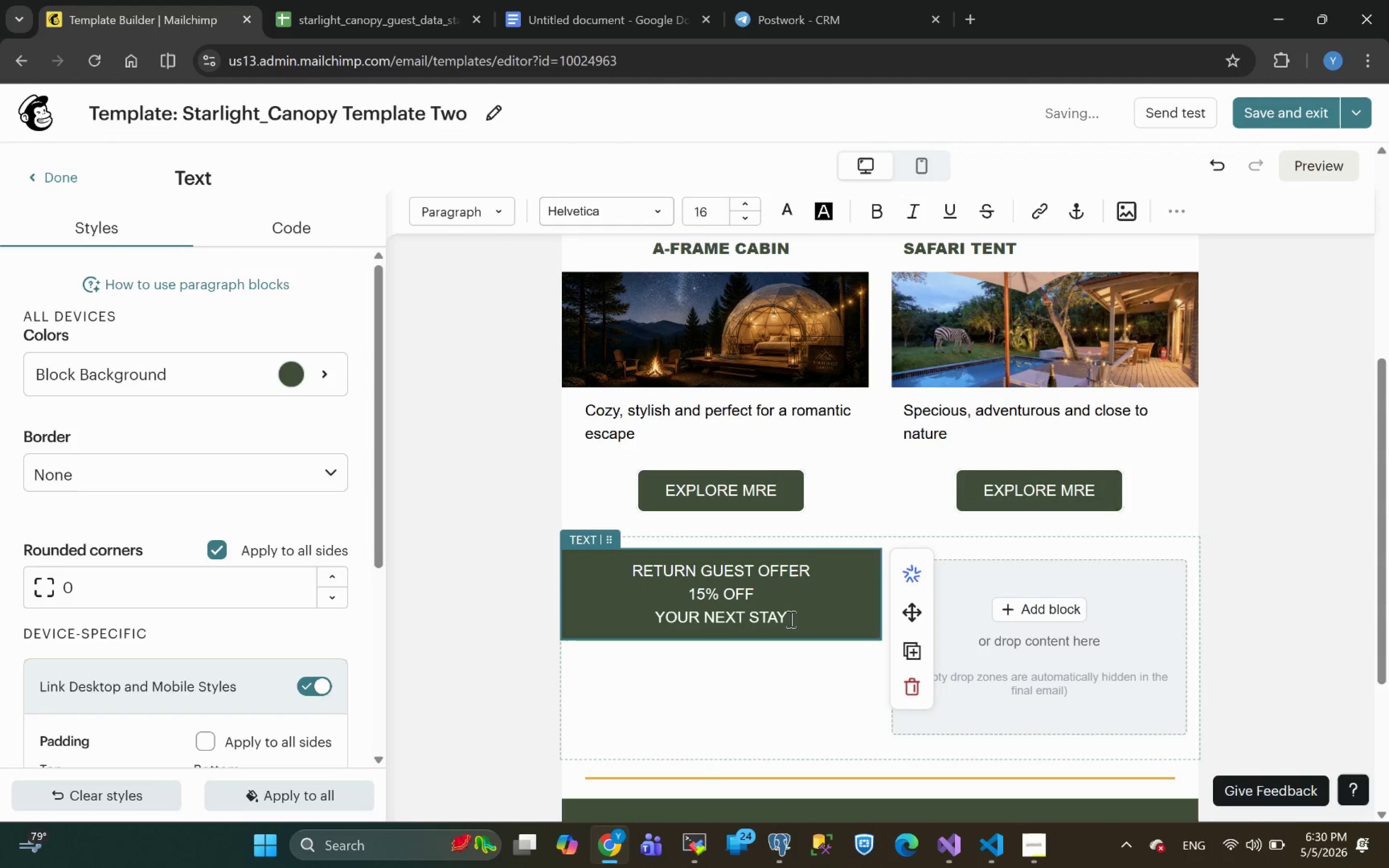 
left_click_drag(start_coordinate=[787, 624], to_coordinate=[629, 571])
 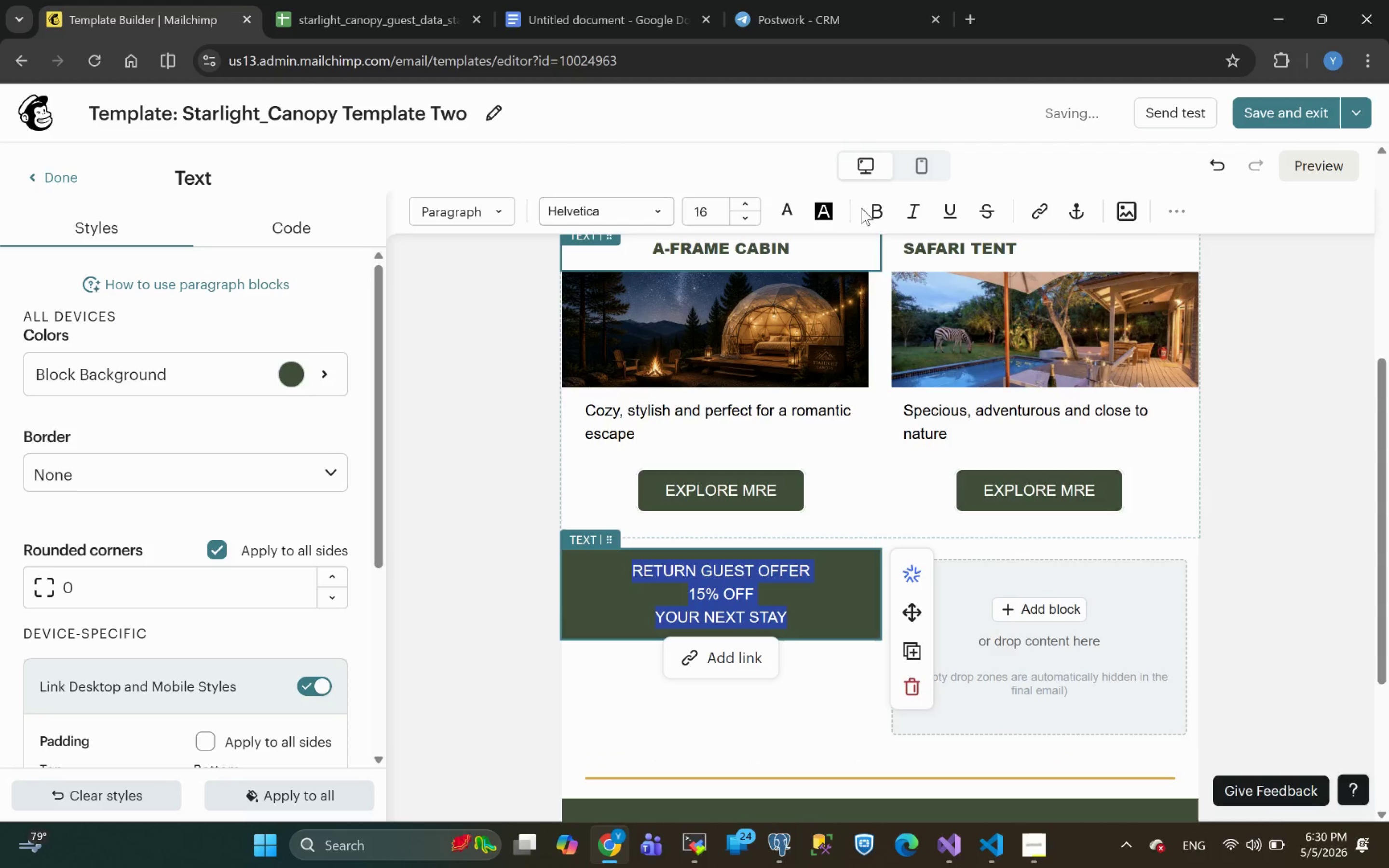 
left_click([874, 214])
 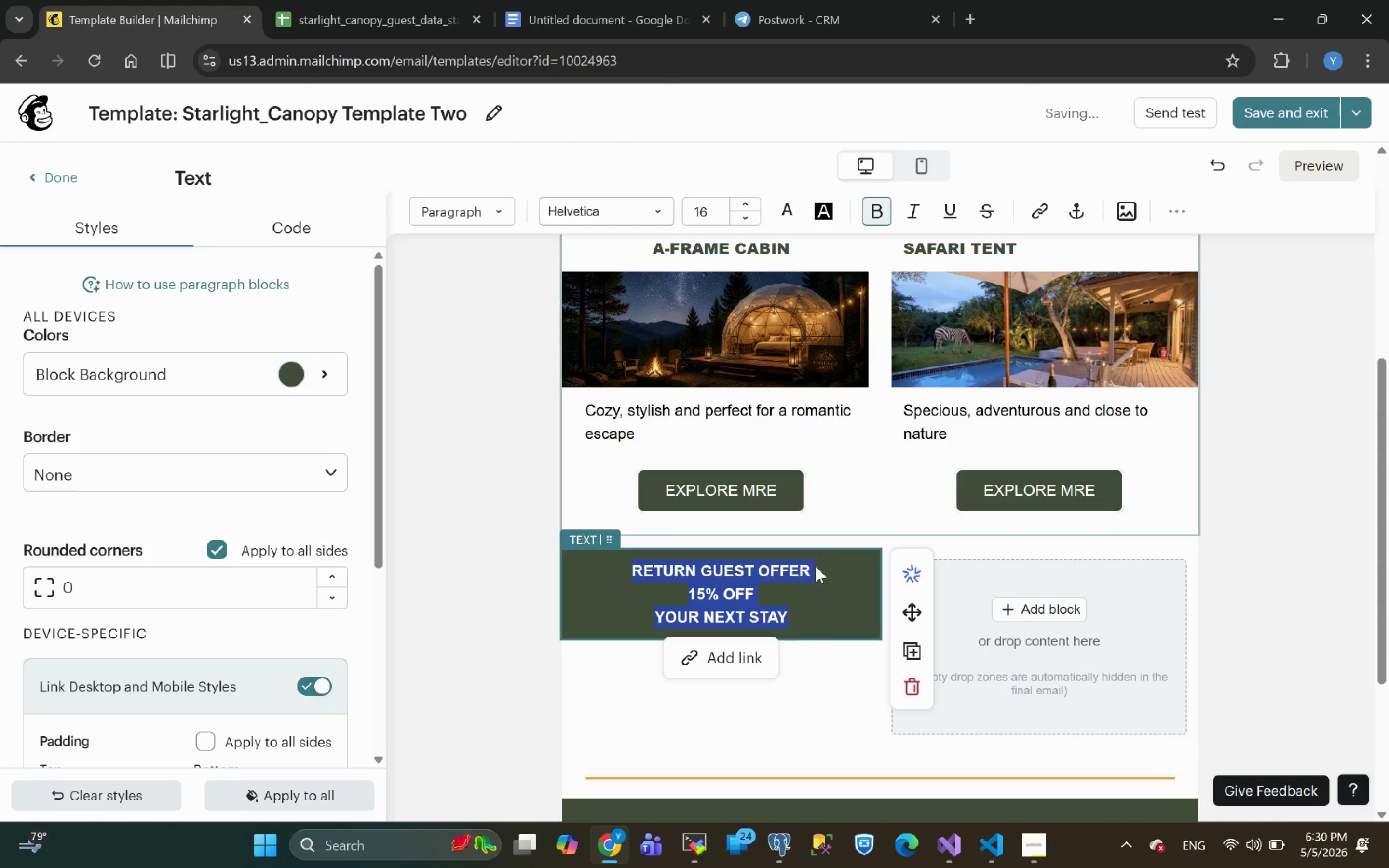 
left_click([801, 589])
 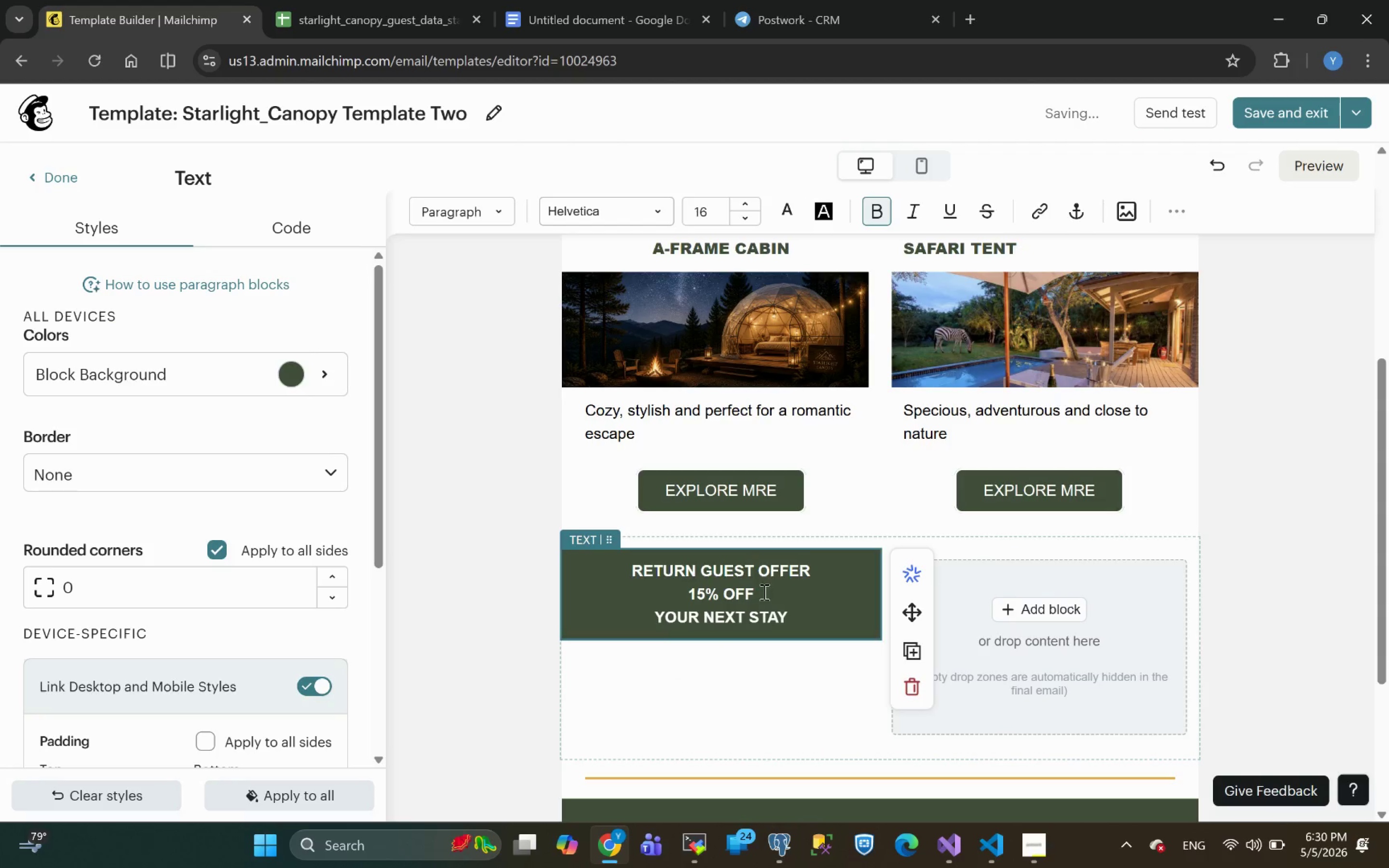 
left_click_drag(start_coordinate=[763, 592], to_coordinate=[683, 598])
 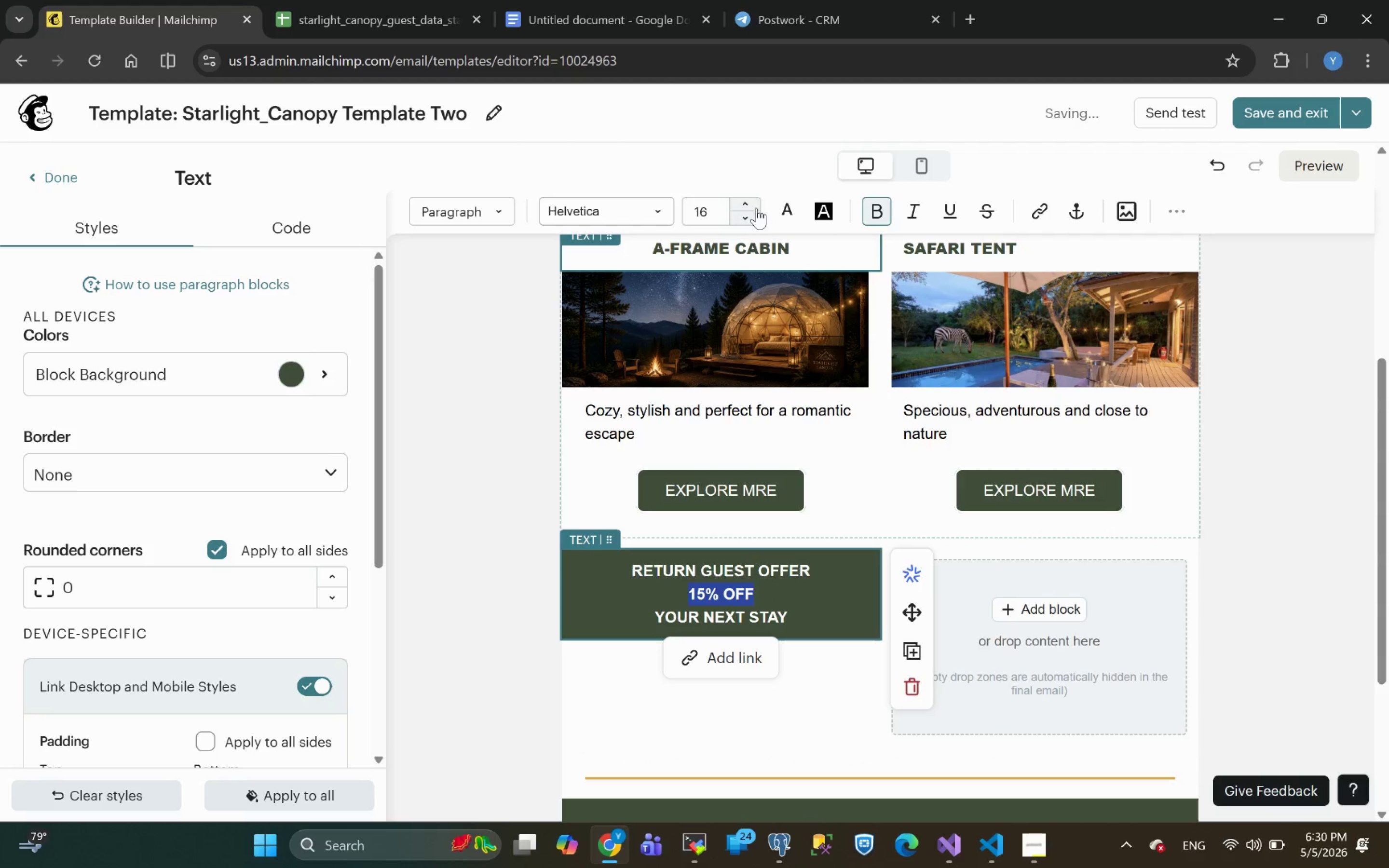 
double_click([749, 203])
 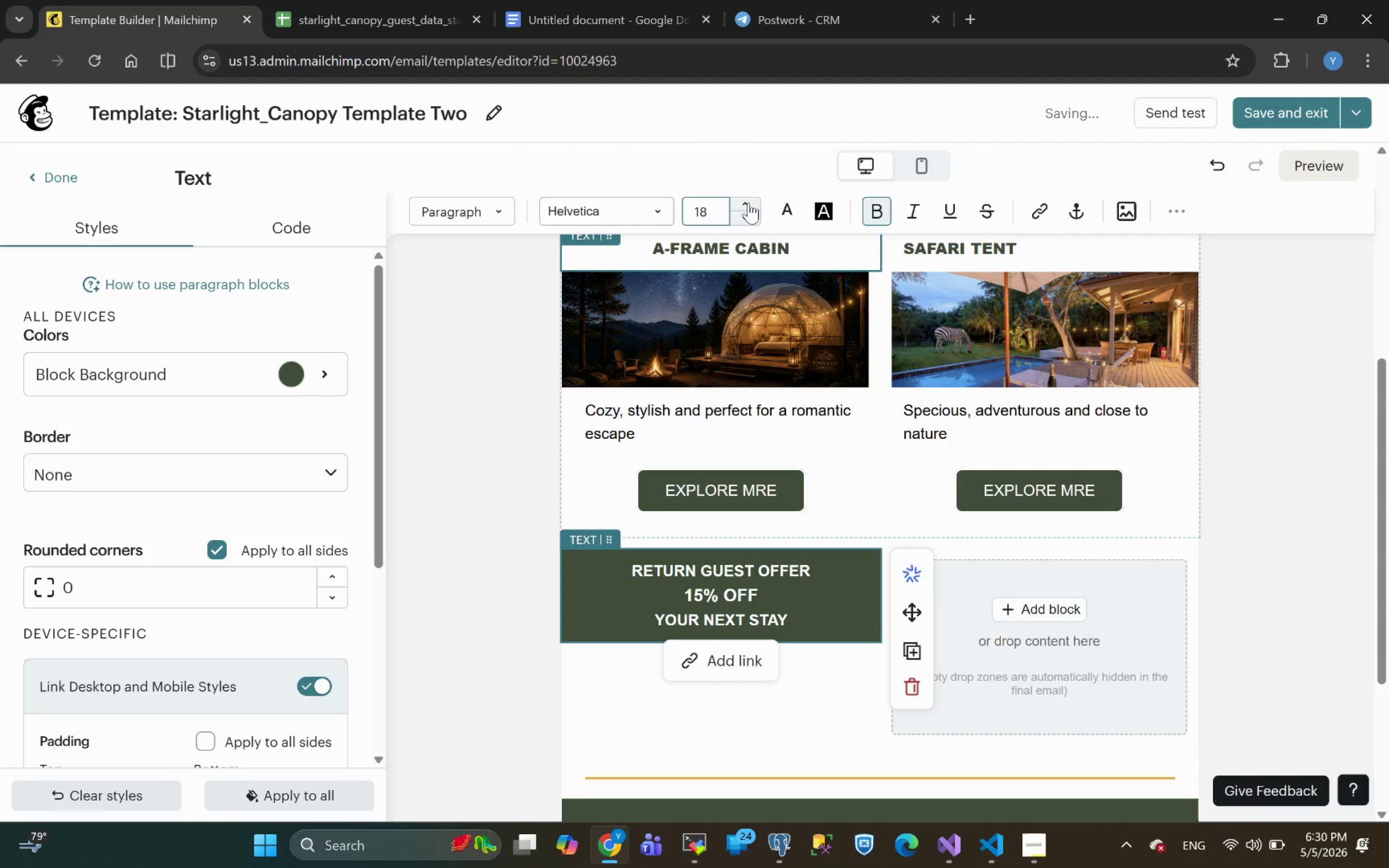 
triple_click([749, 203])
 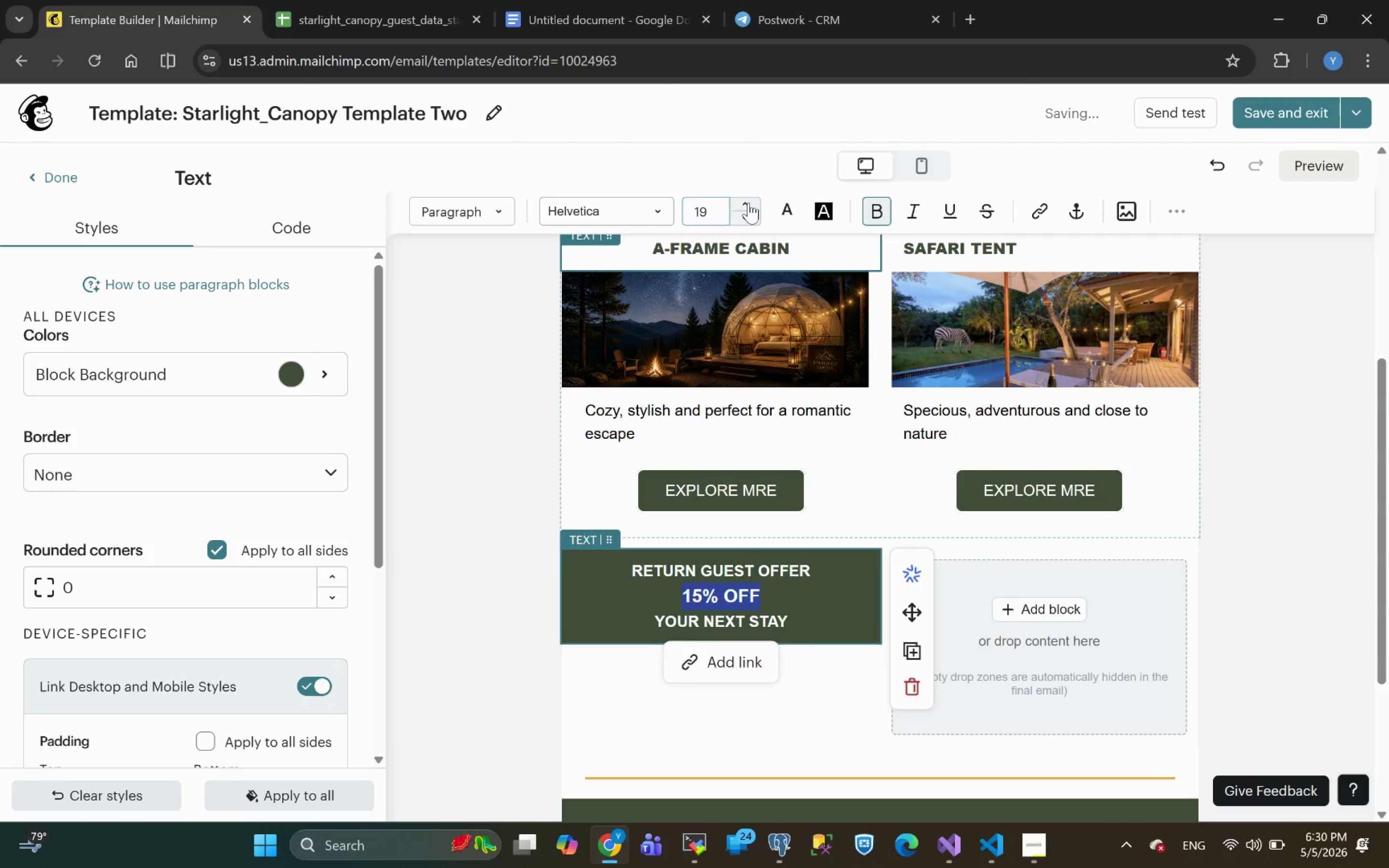 
triple_click([749, 203])
 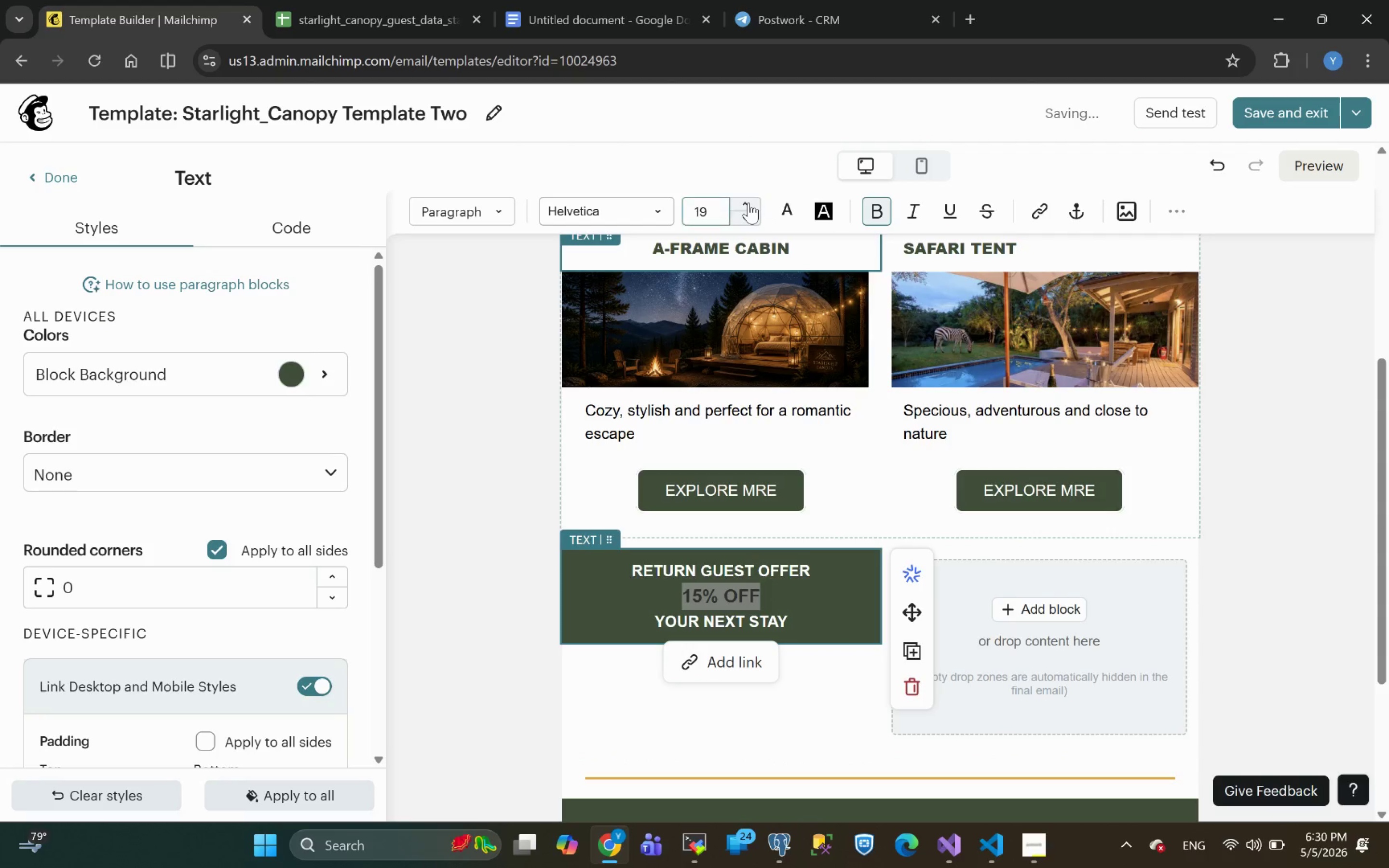 
triple_click([749, 203])
 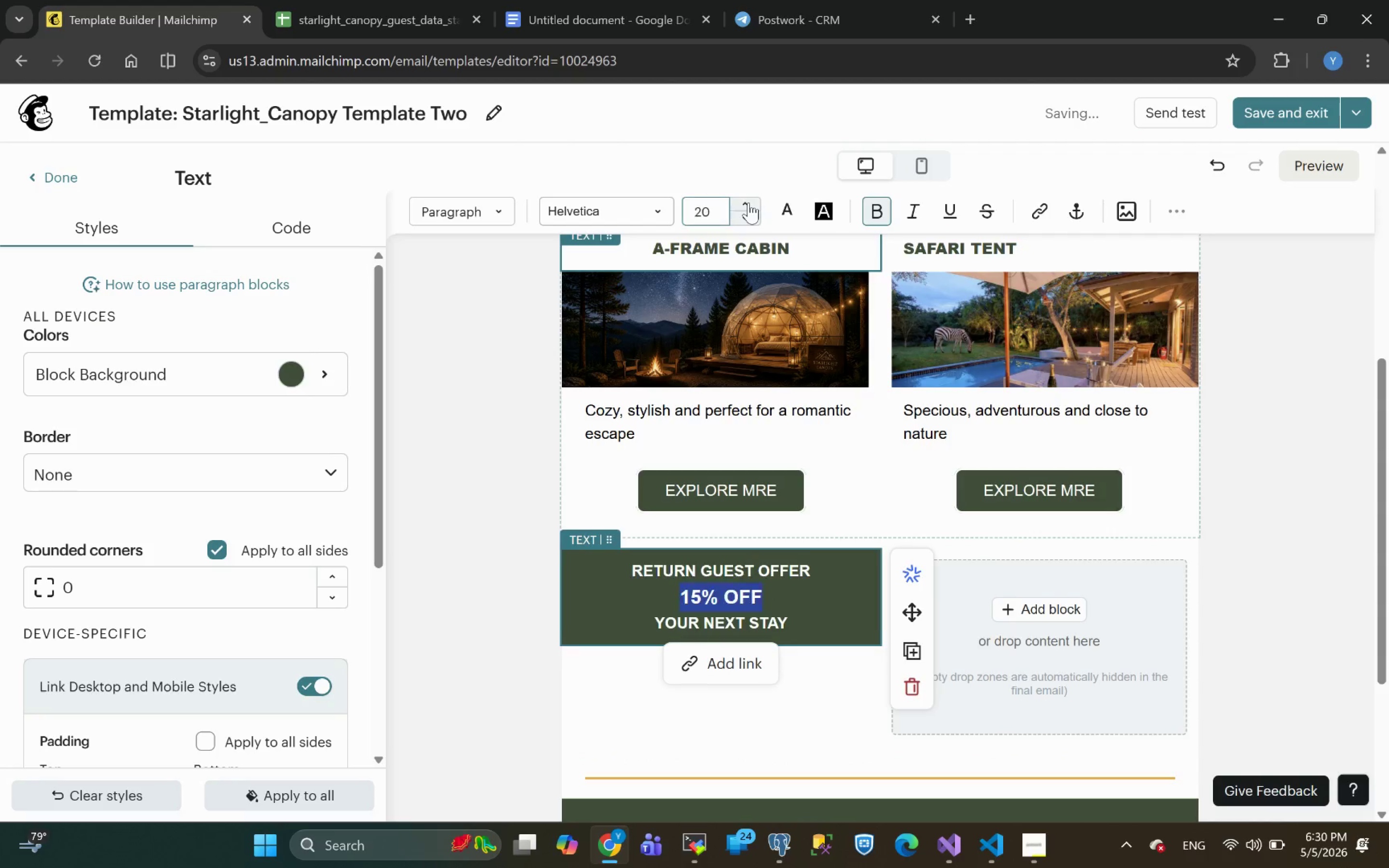 
triple_click([749, 203])
 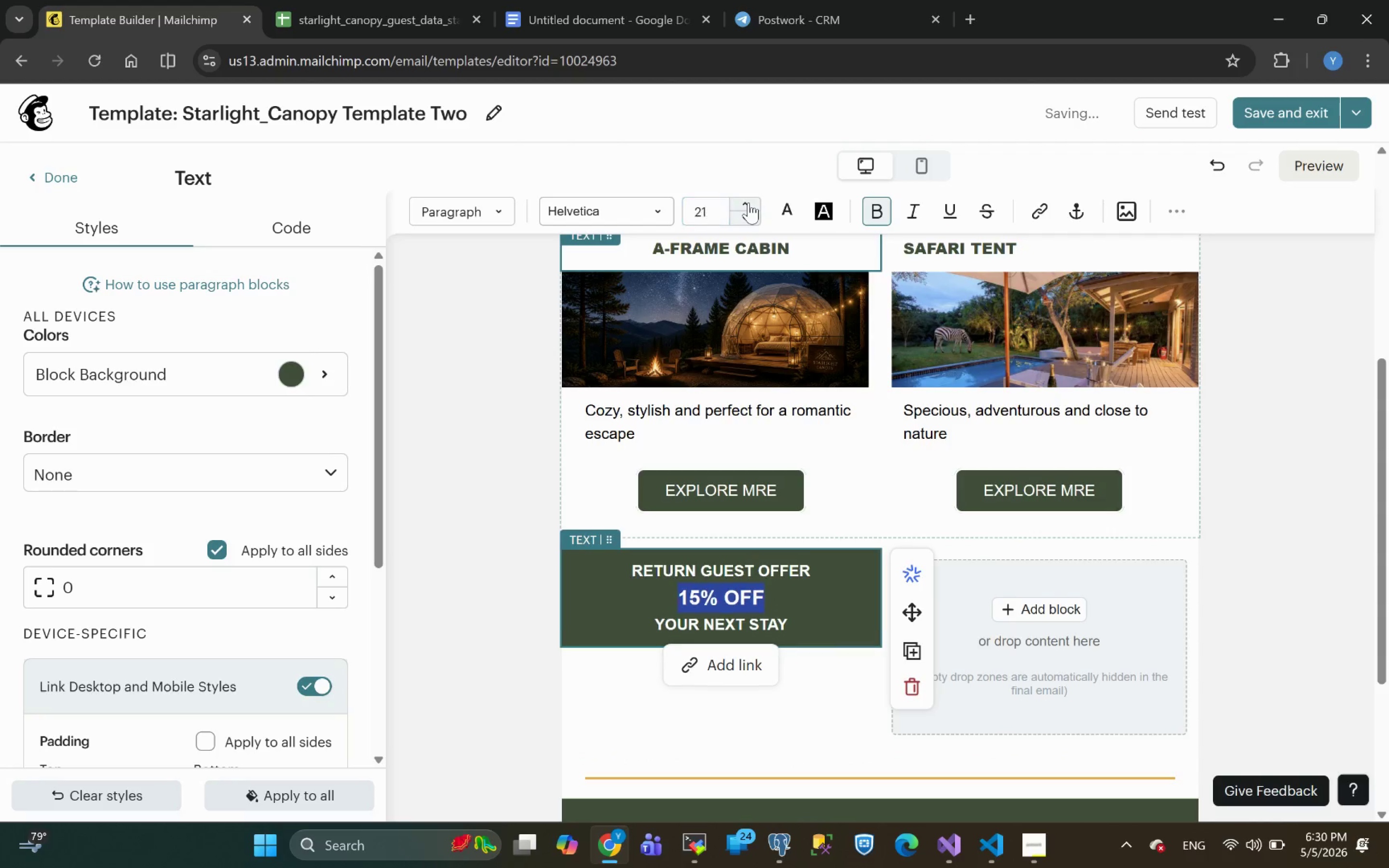 
triple_click([749, 203])
 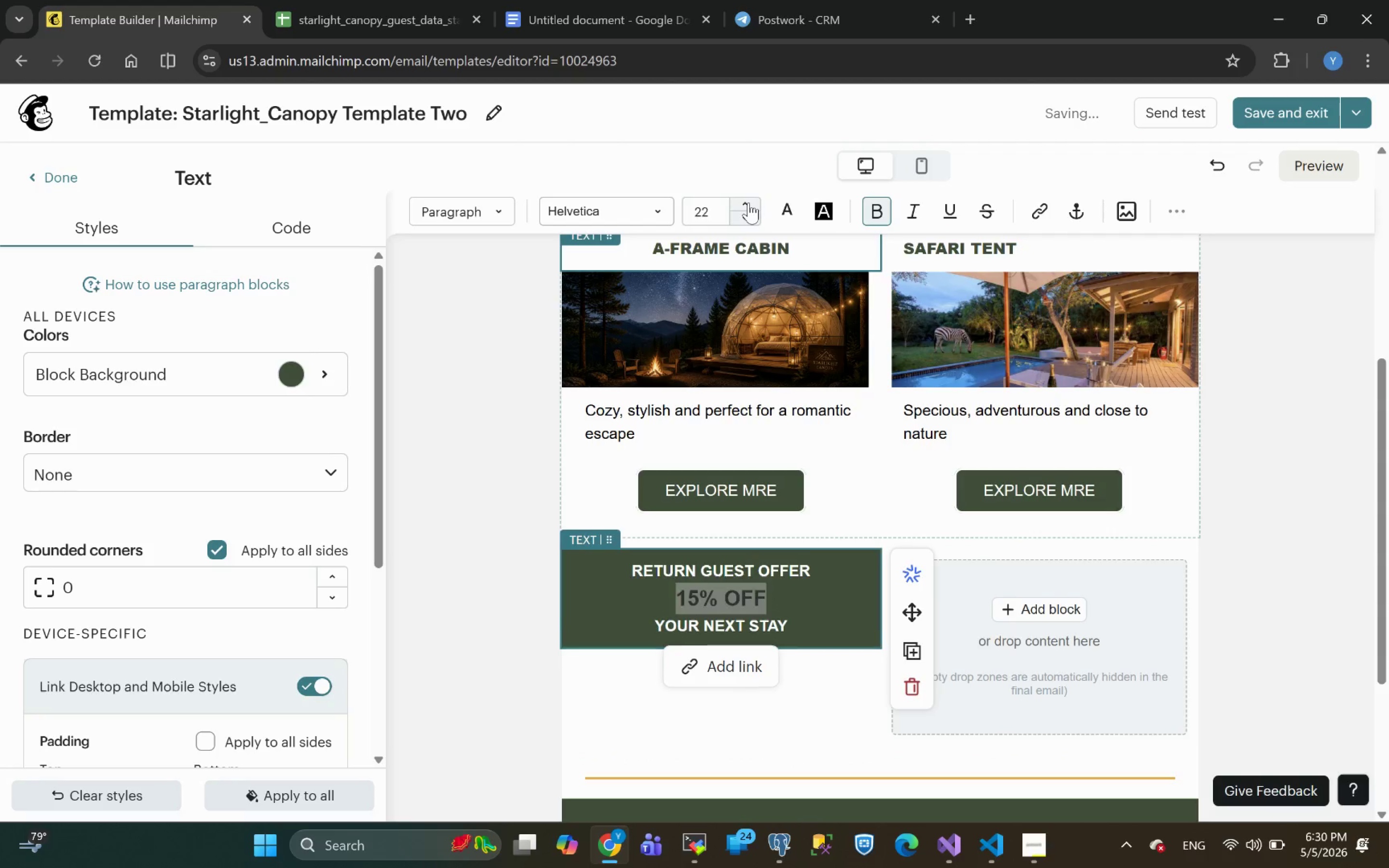 
triple_click([749, 203])
 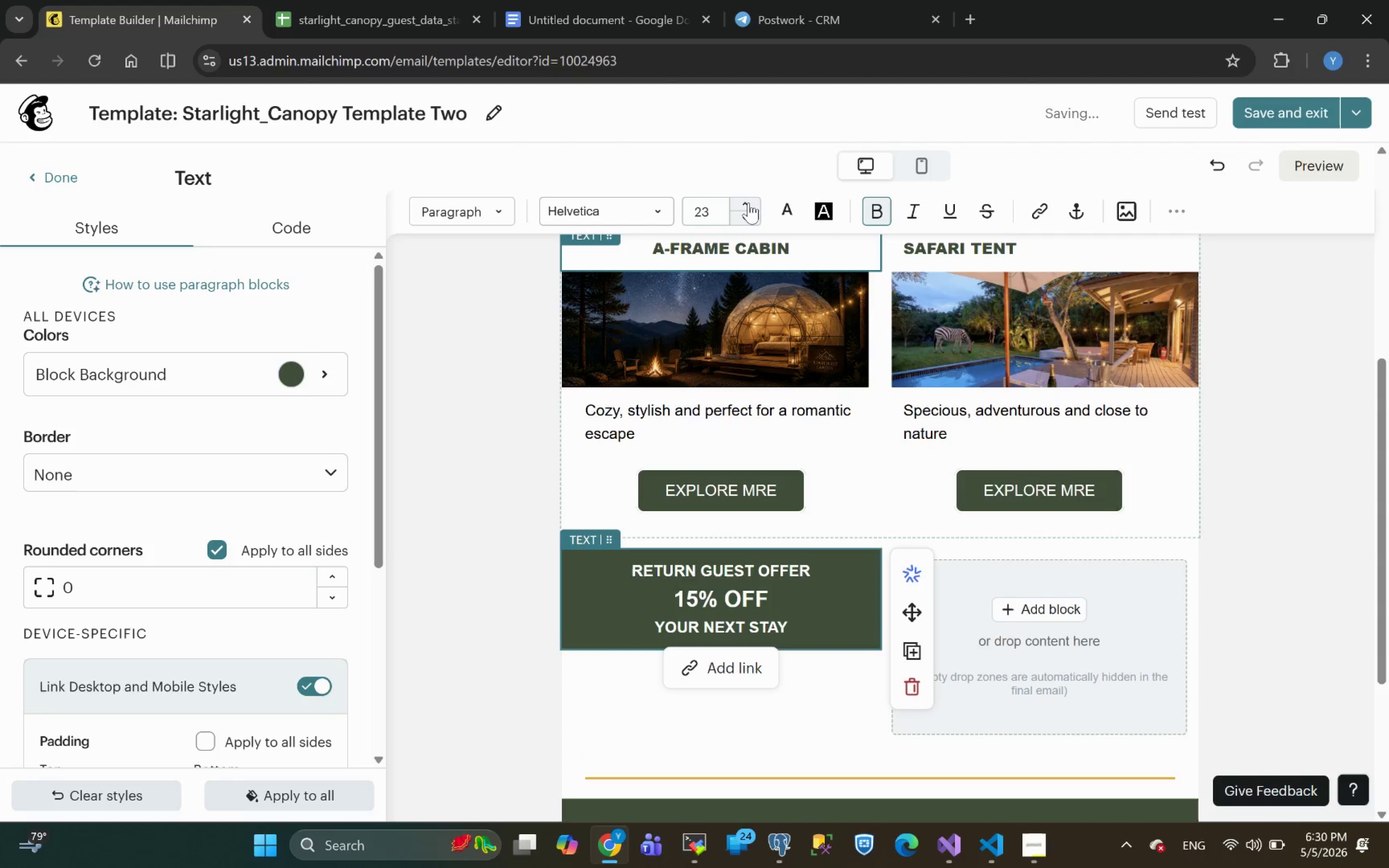 
triple_click([749, 203])
 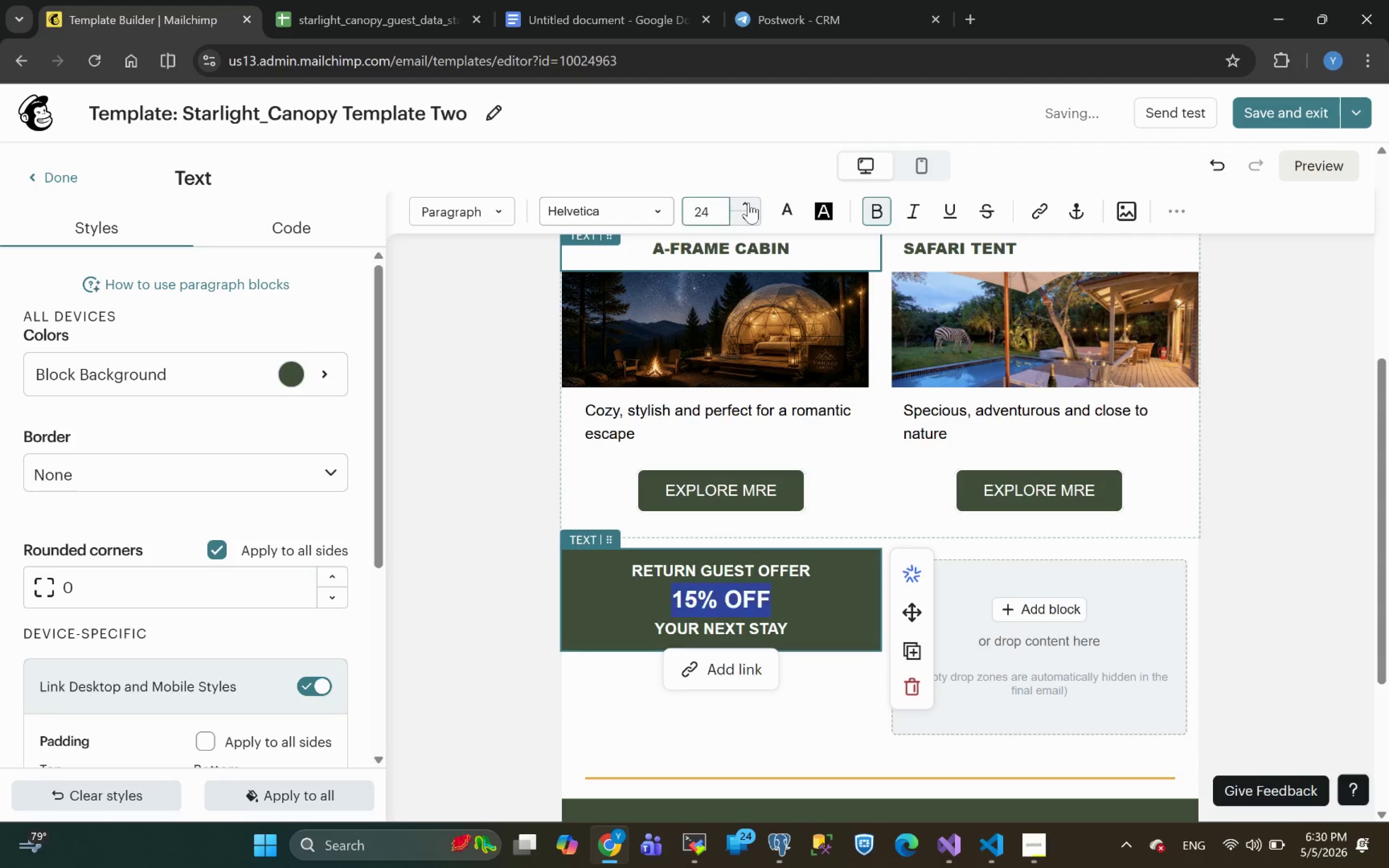 
triple_click([749, 203])
 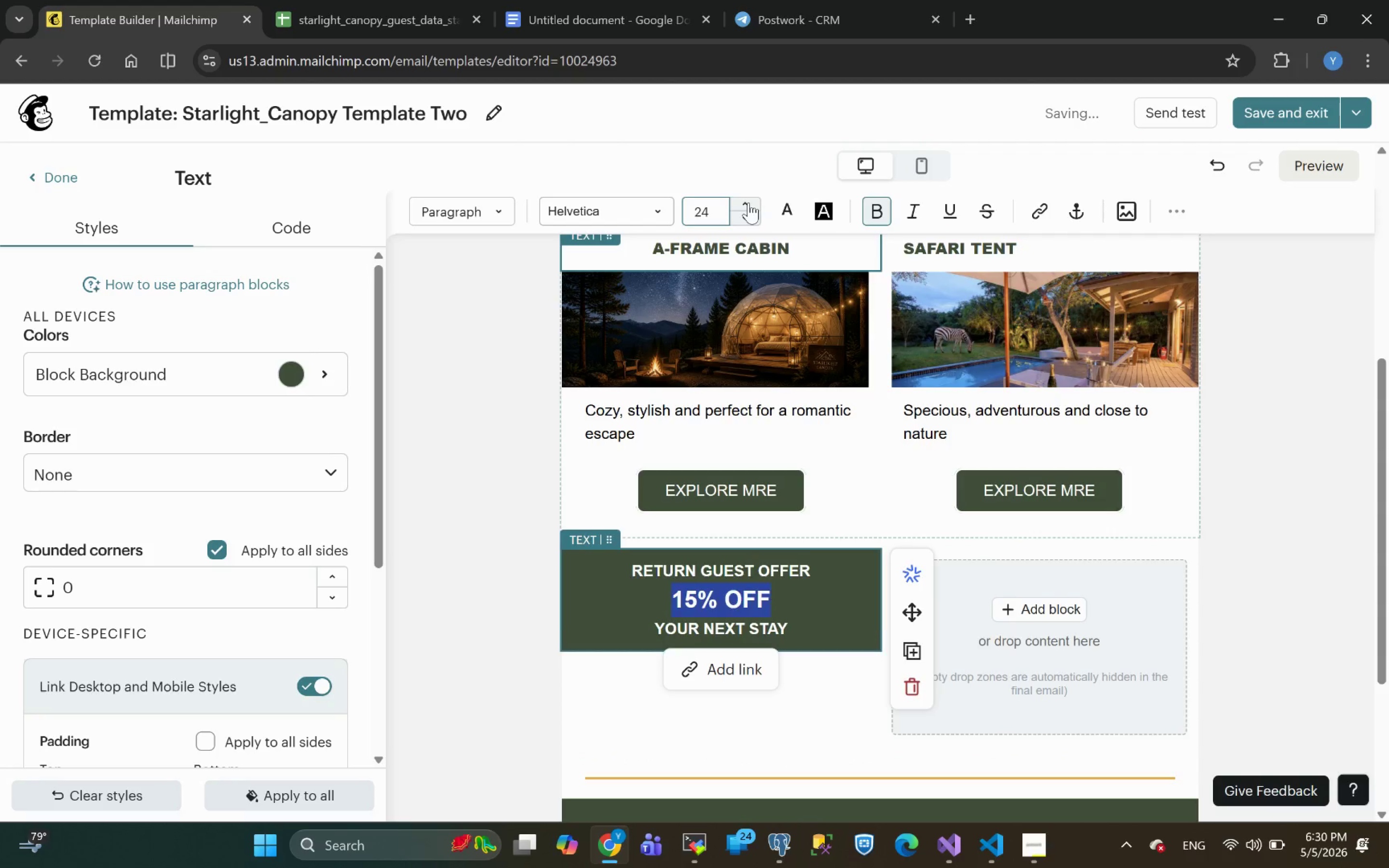 
triple_click([749, 203])
 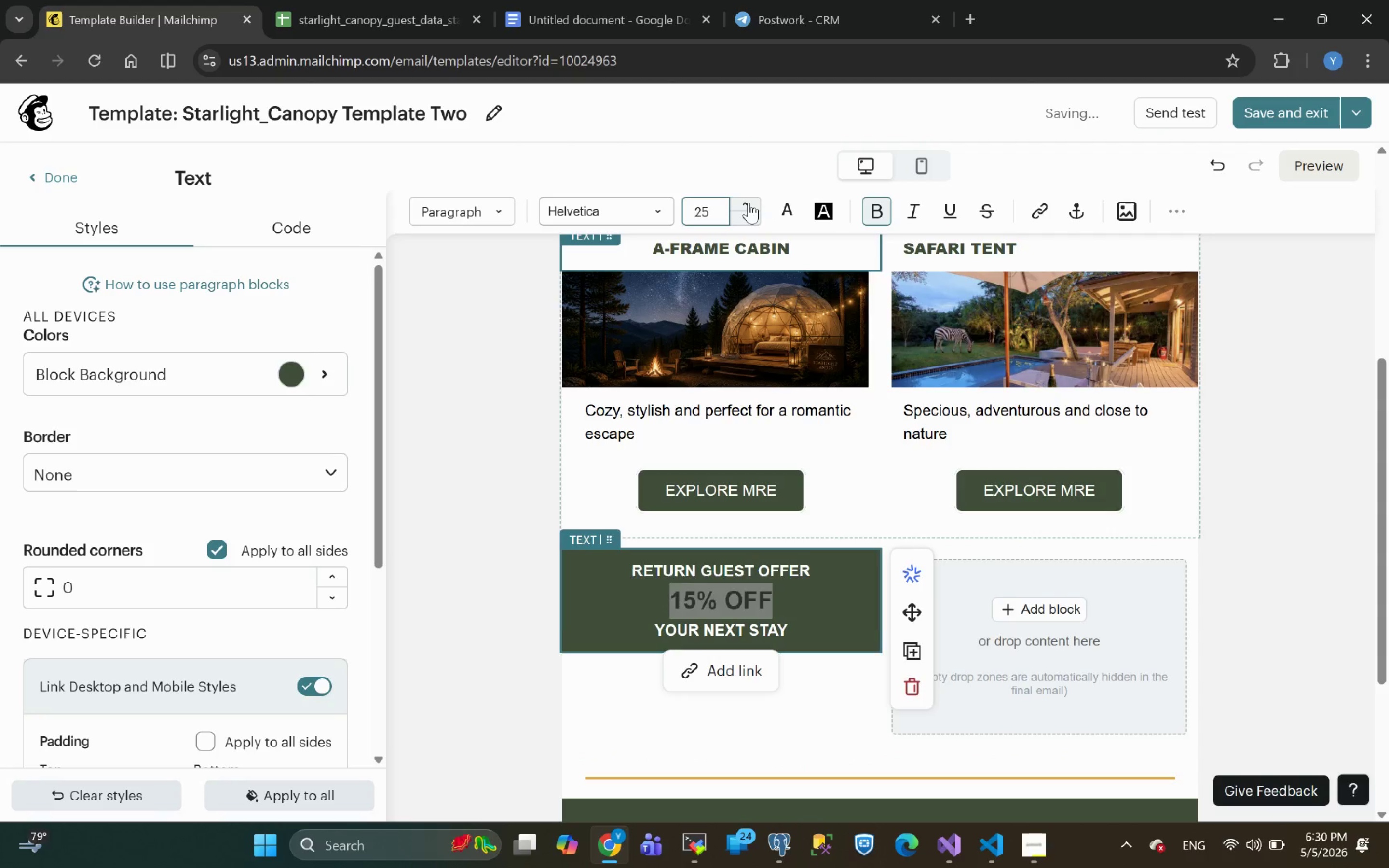 
triple_click([749, 203])
 